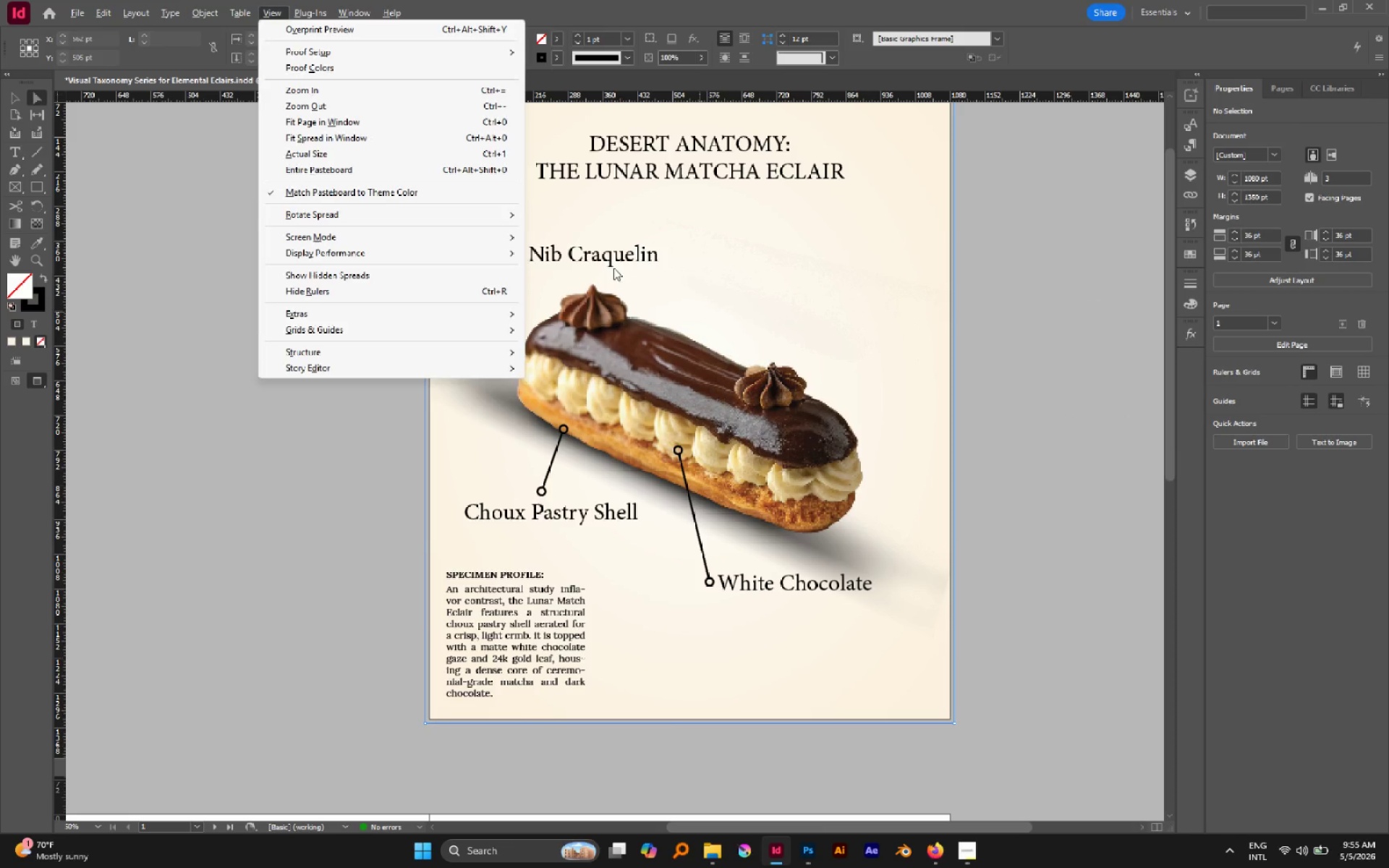 
left_click([618, 256])
 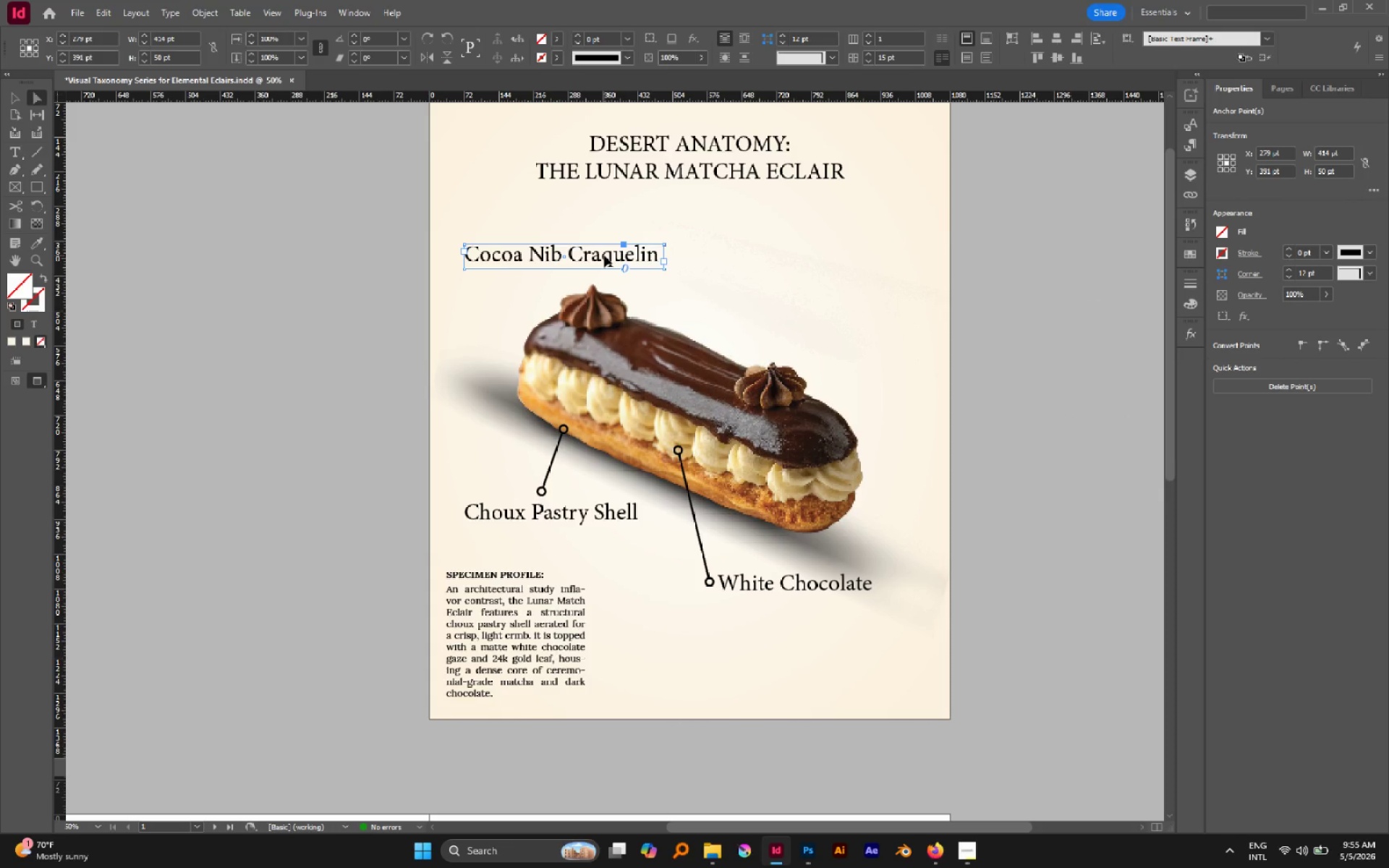 
key(V)
 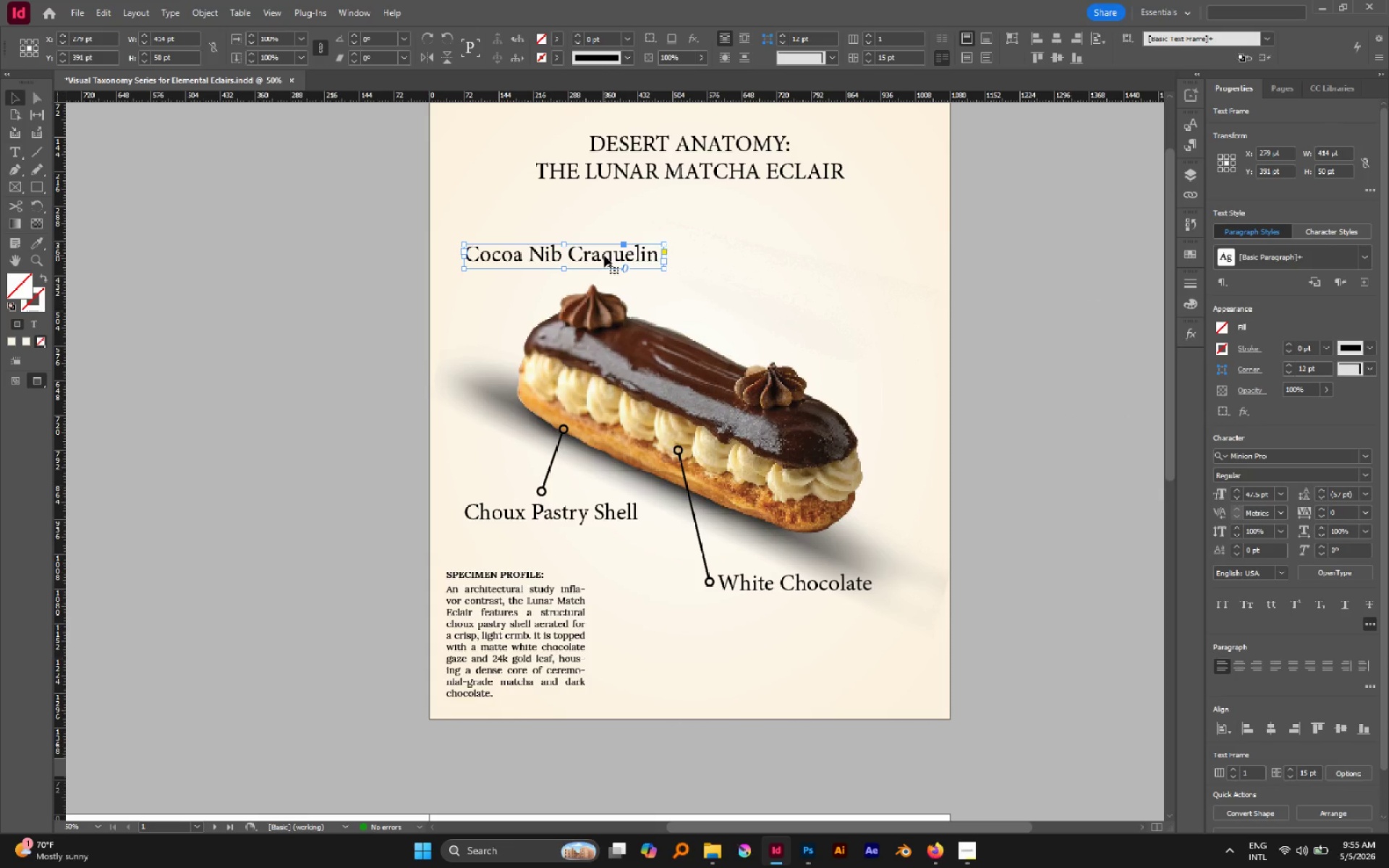 
left_click([604, 255])
 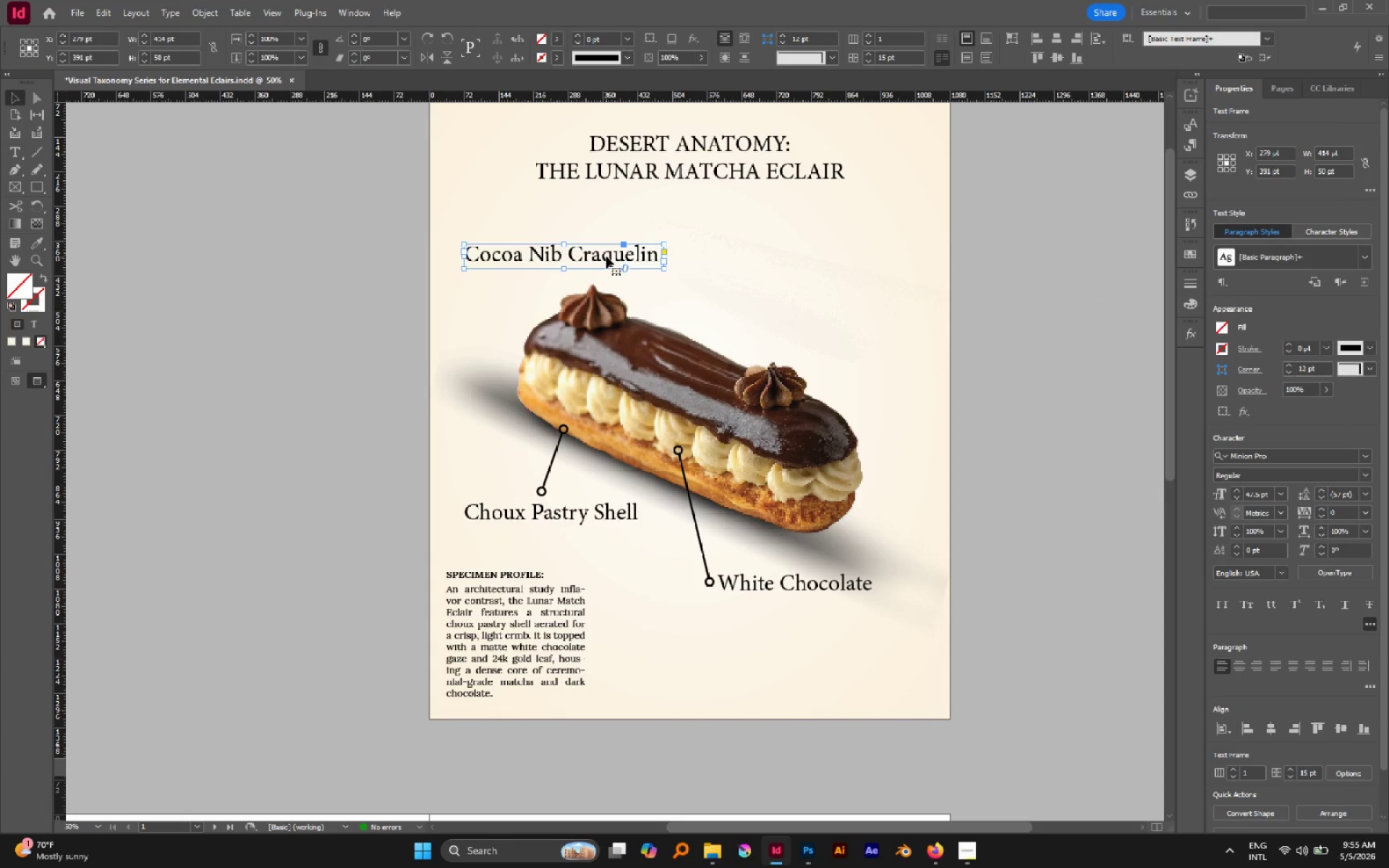 
left_click_drag(start_coordinate=[605, 255], to_coordinate=[794, 561])
 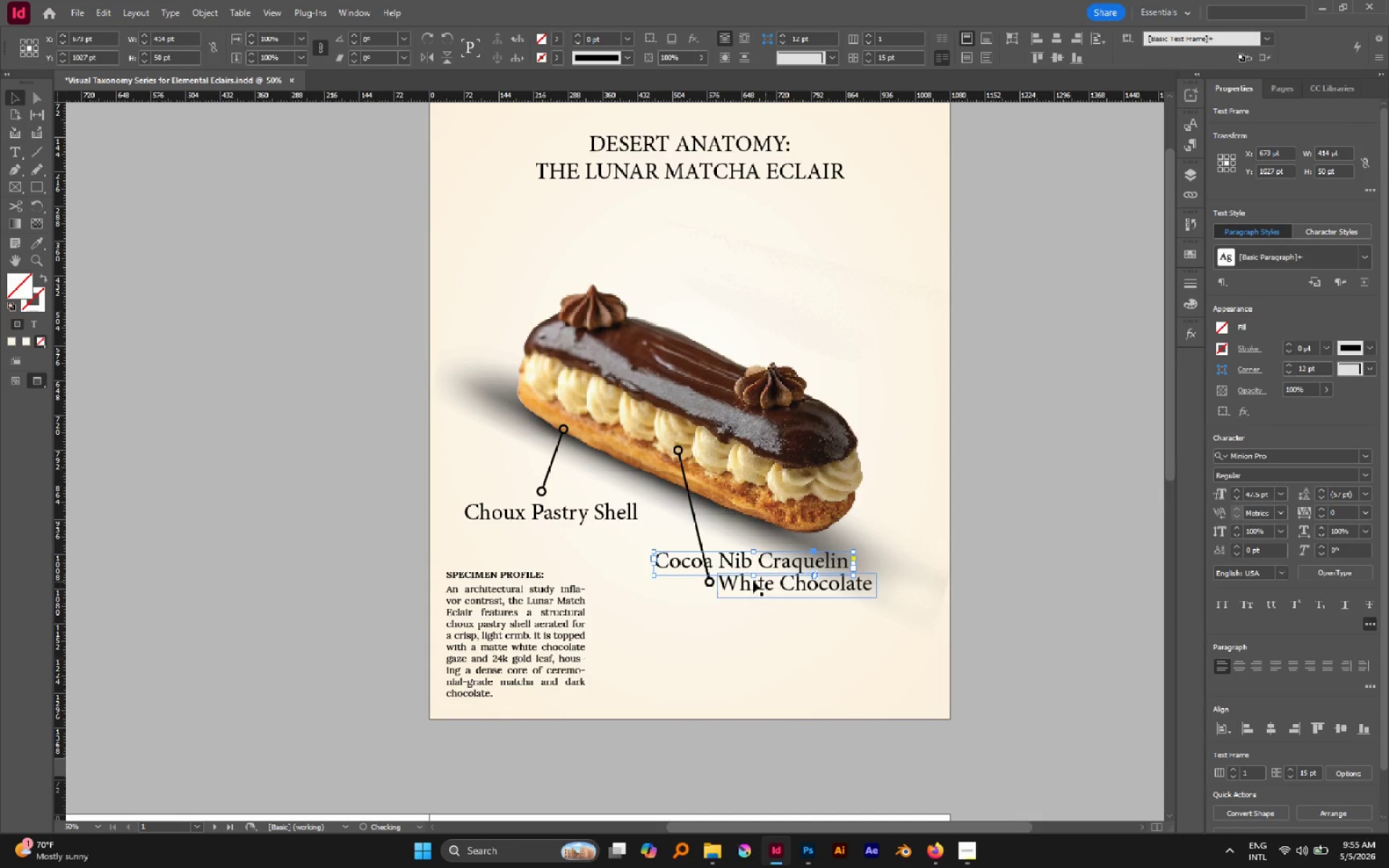 
key(CapsLock)
 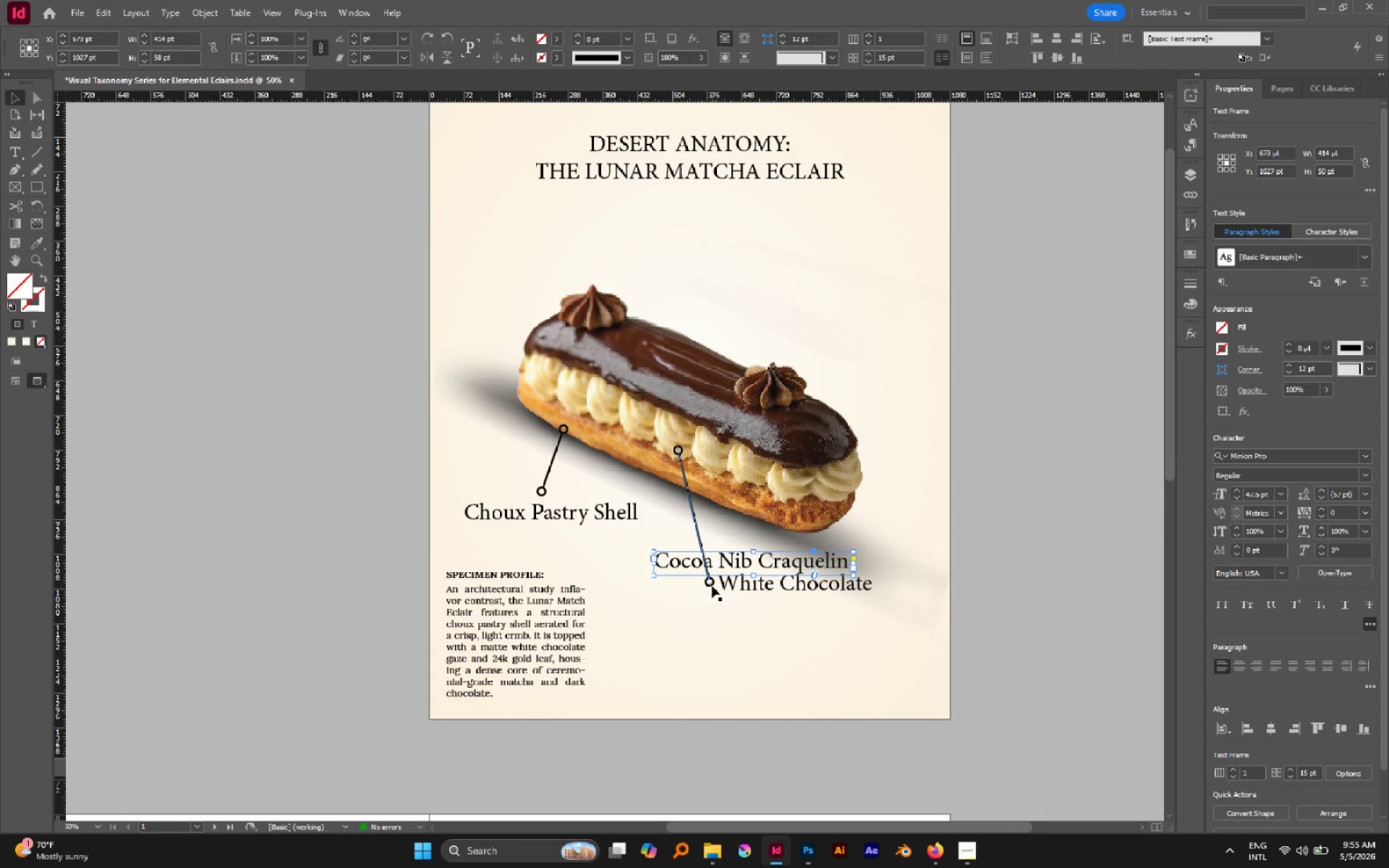 
left_click([712, 586])
 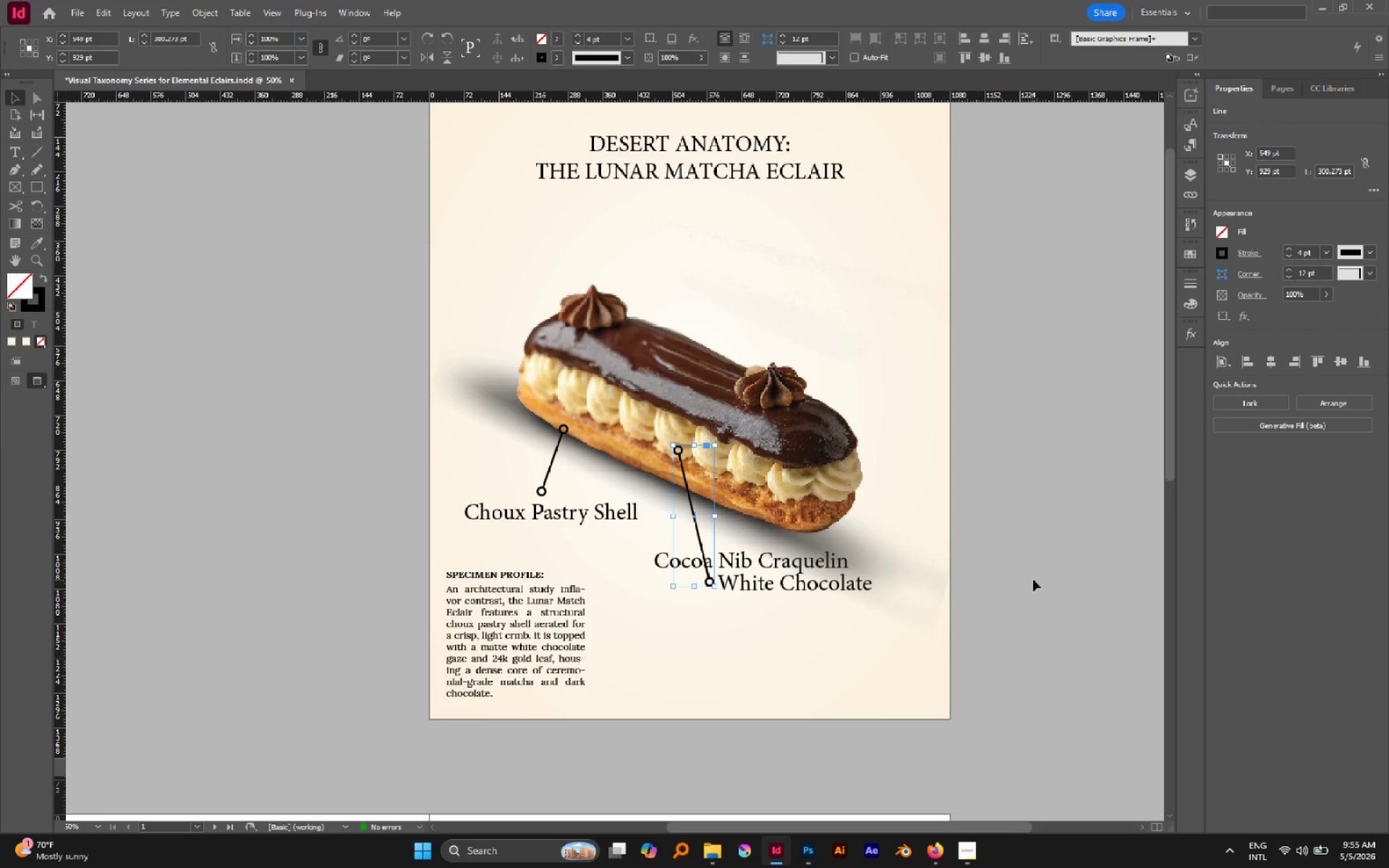 
key(A)
 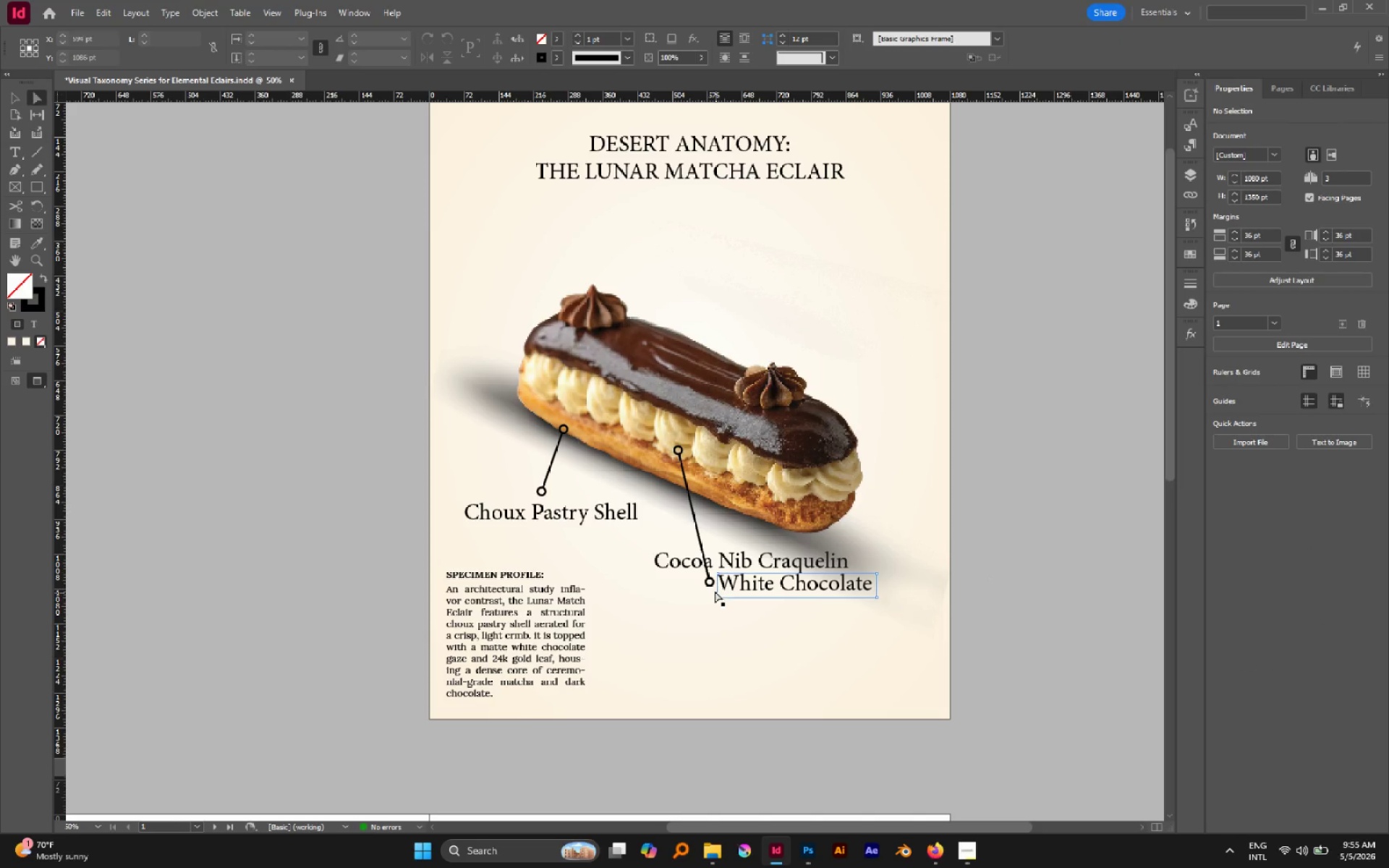 
left_click([711, 586])
 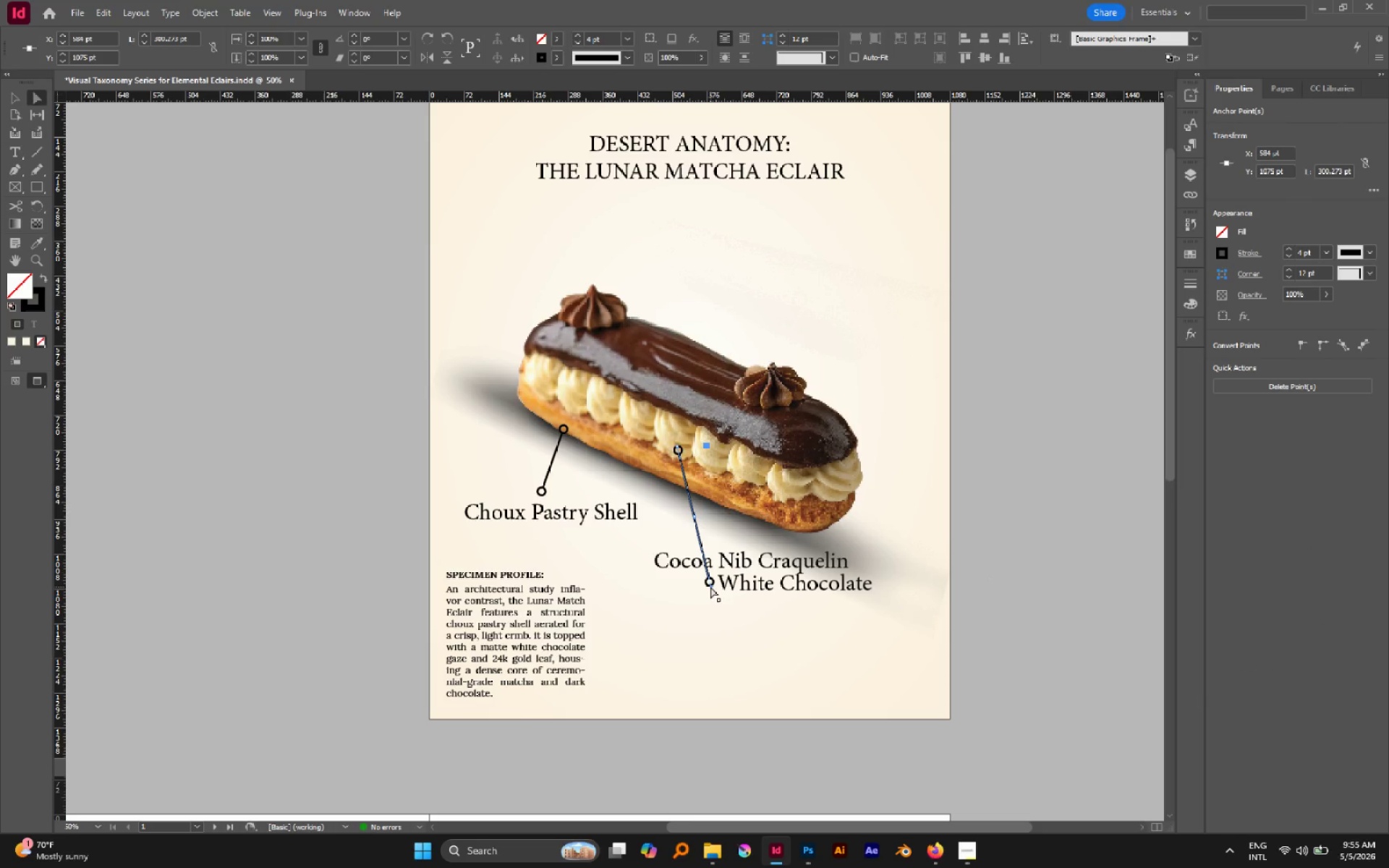 
left_click_drag(start_coordinate=[710, 587], to_coordinate=[710, 618])
 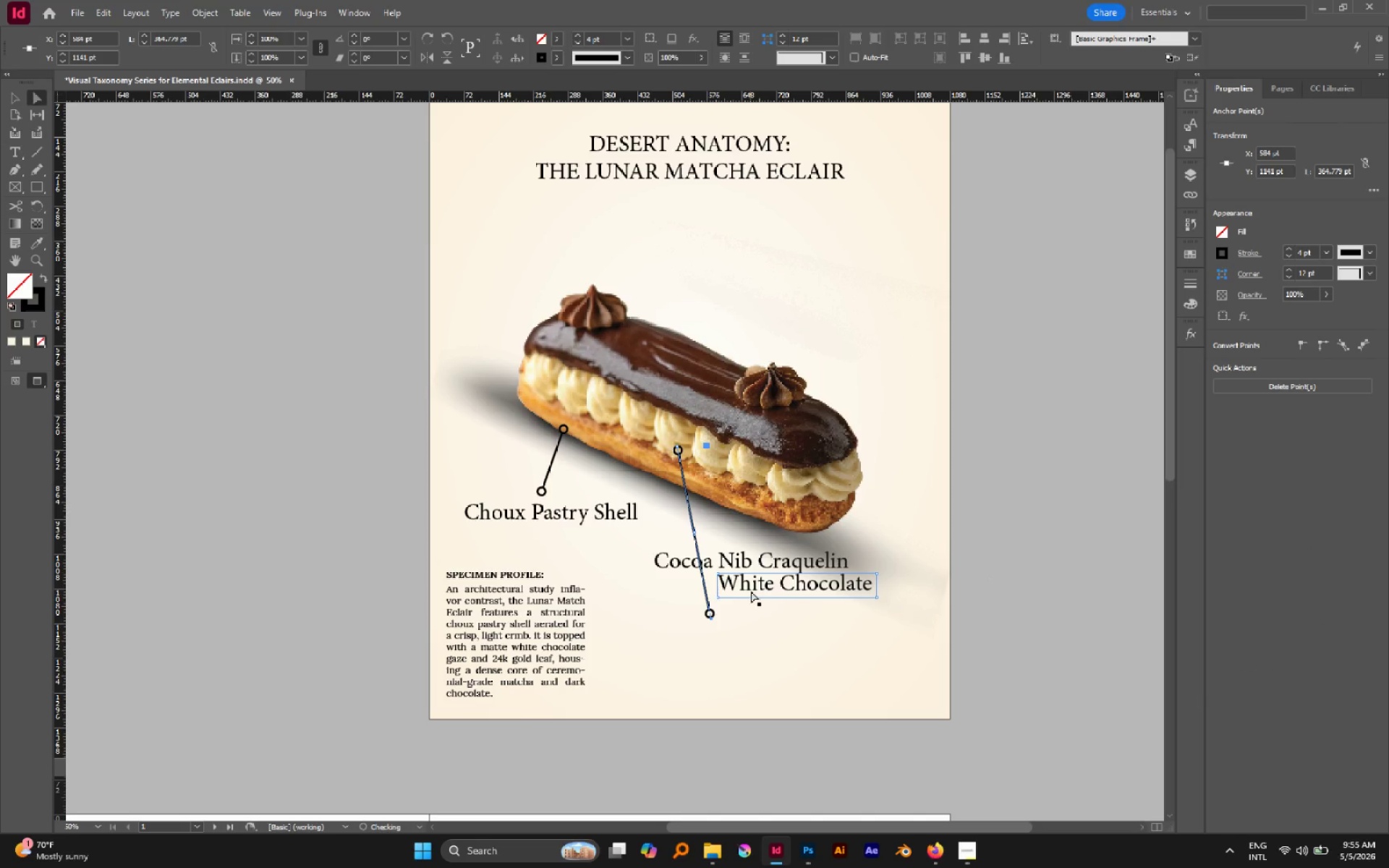 
left_click([752, 590])
 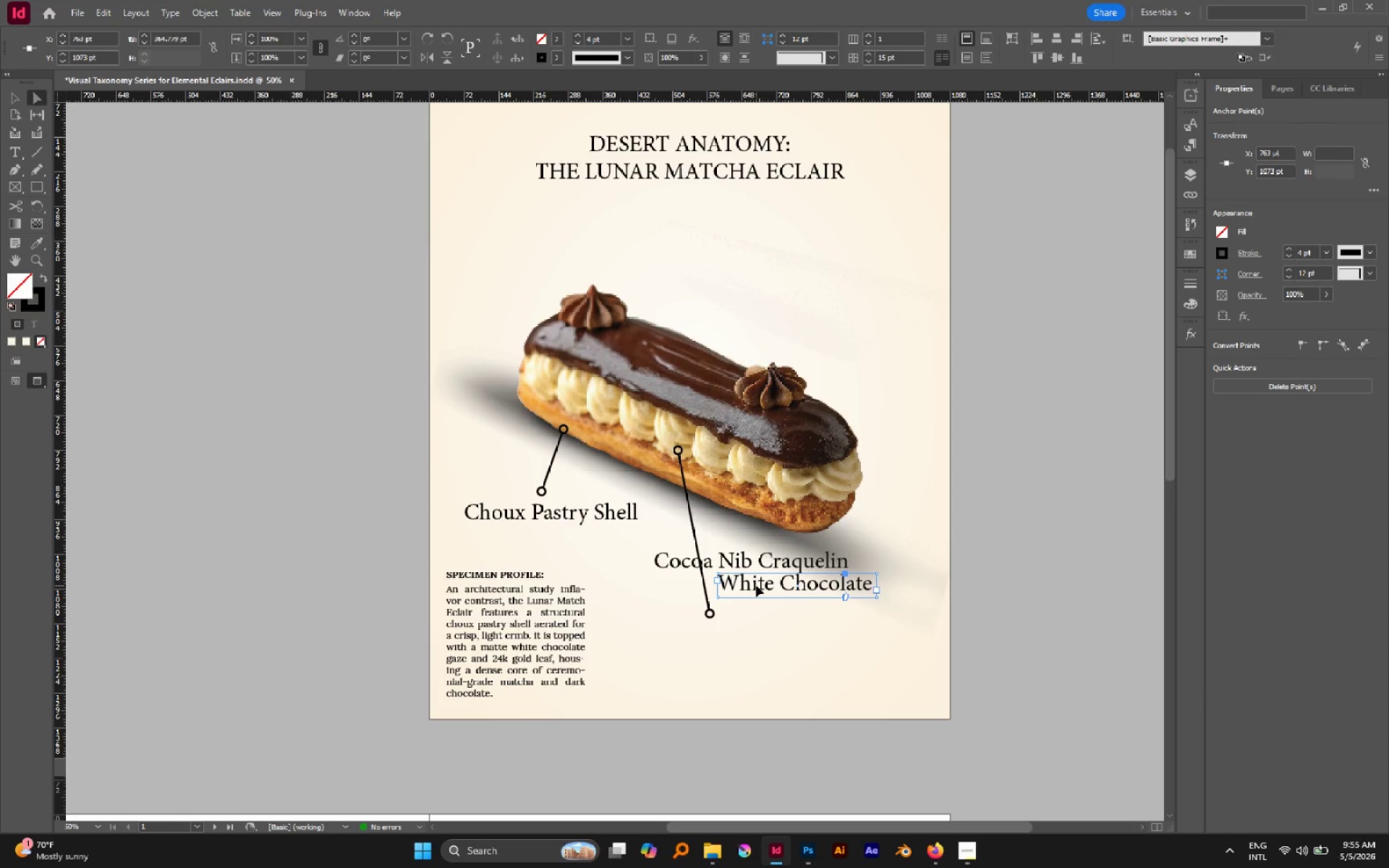 
left_click_drag(start_coordinate=[757, 585], to_coordinate=[759, 612])
 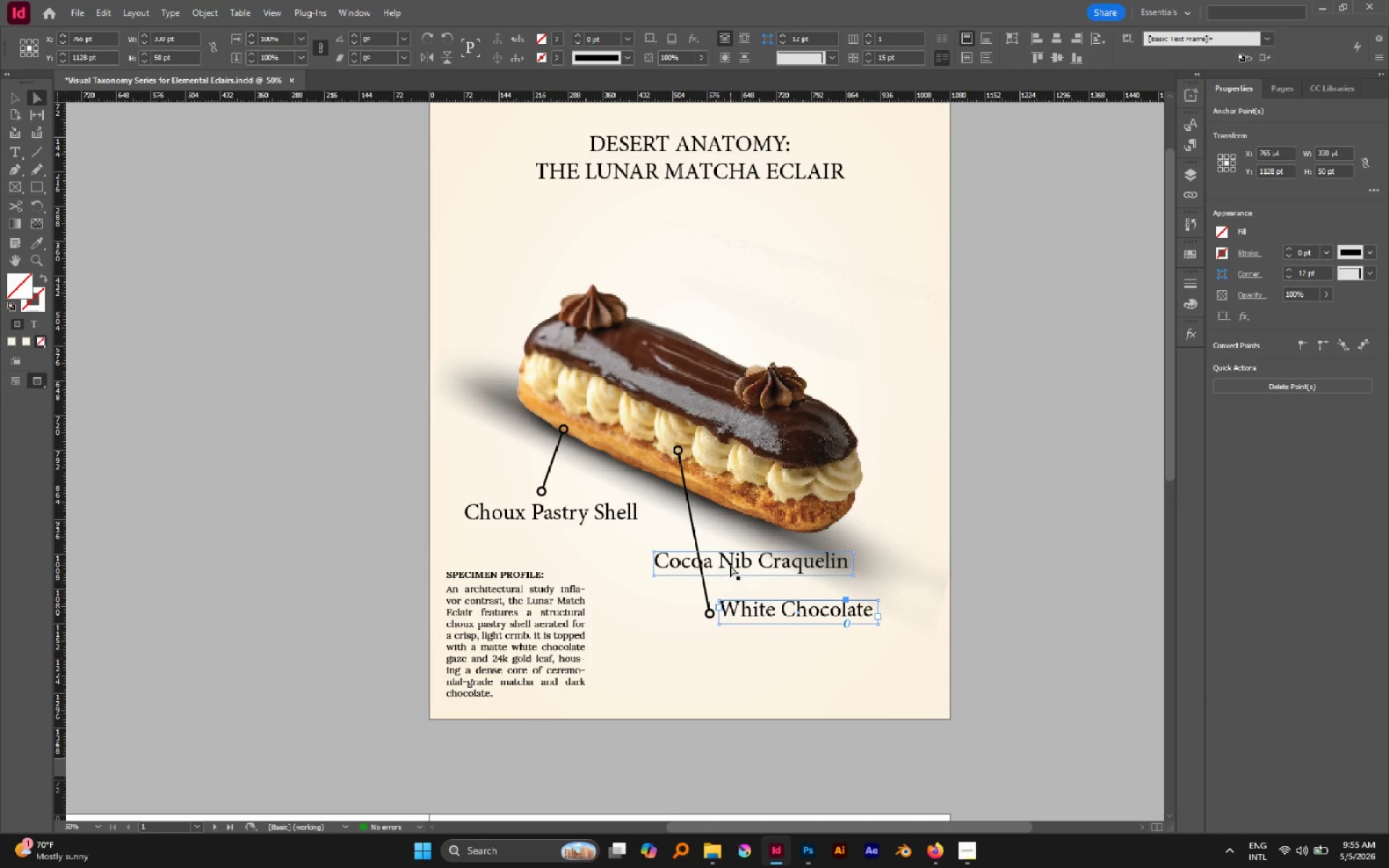 
left_click_drag(start_coordinate=[729, 563], to_coordinate=[798, 579])
 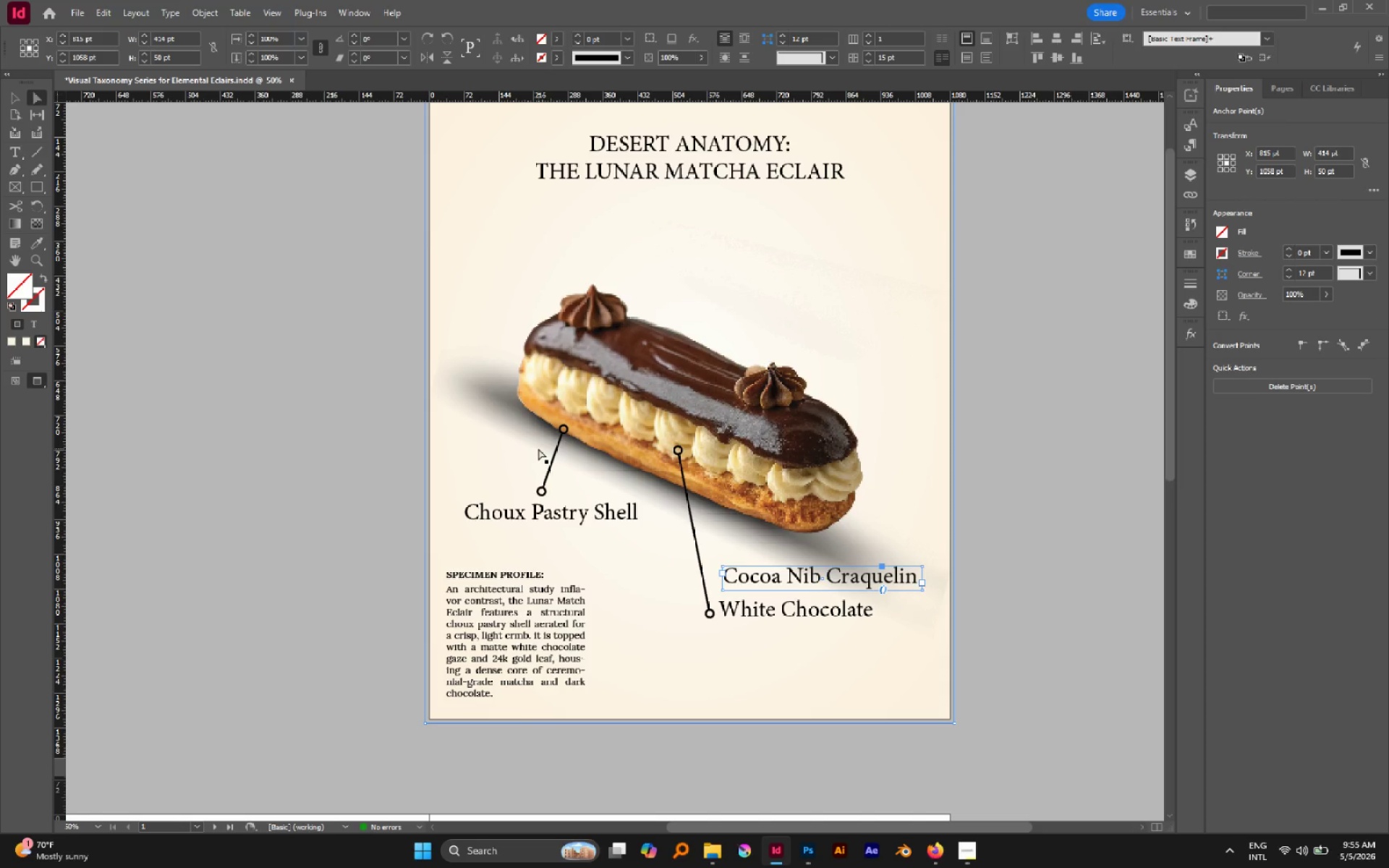 
hold_key(key=AltLeft, duration=1.49)
left_click([551, 461])
 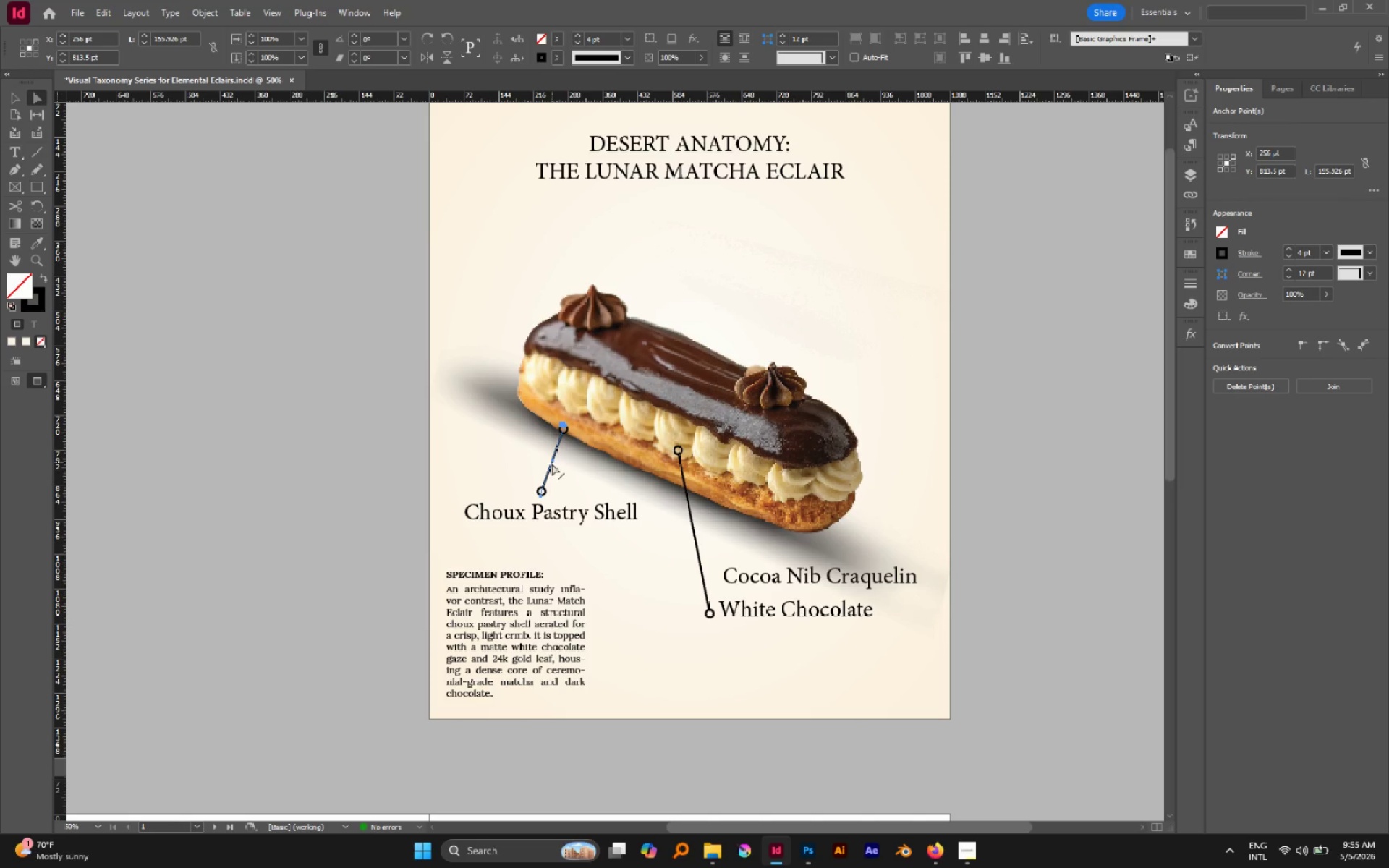 
hold_key(key=AltLeft, duration=1.55)
left_click_drag(start_coordinate=[550, 469], to_coordinate=[642, 590])
 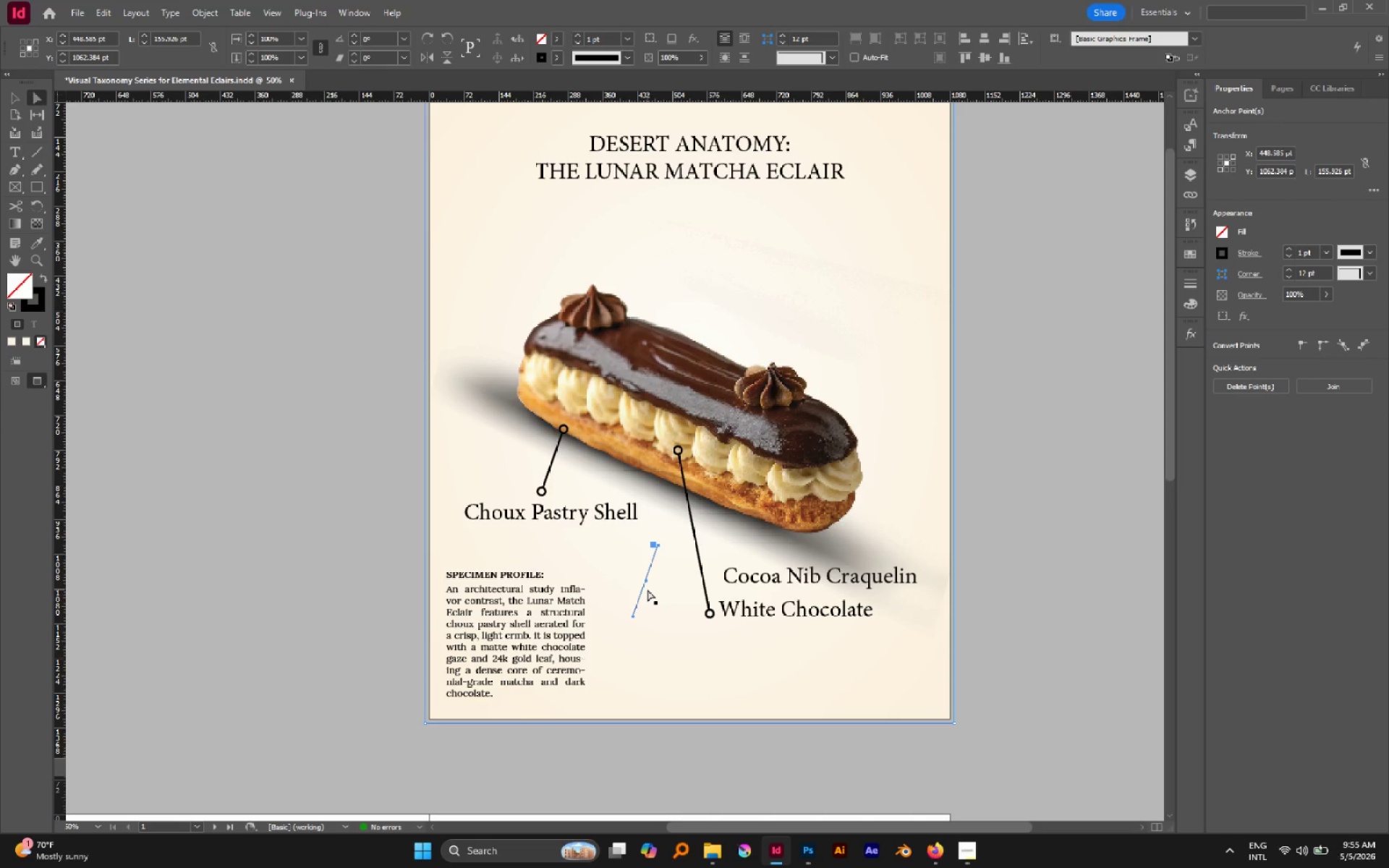 
key(V)
 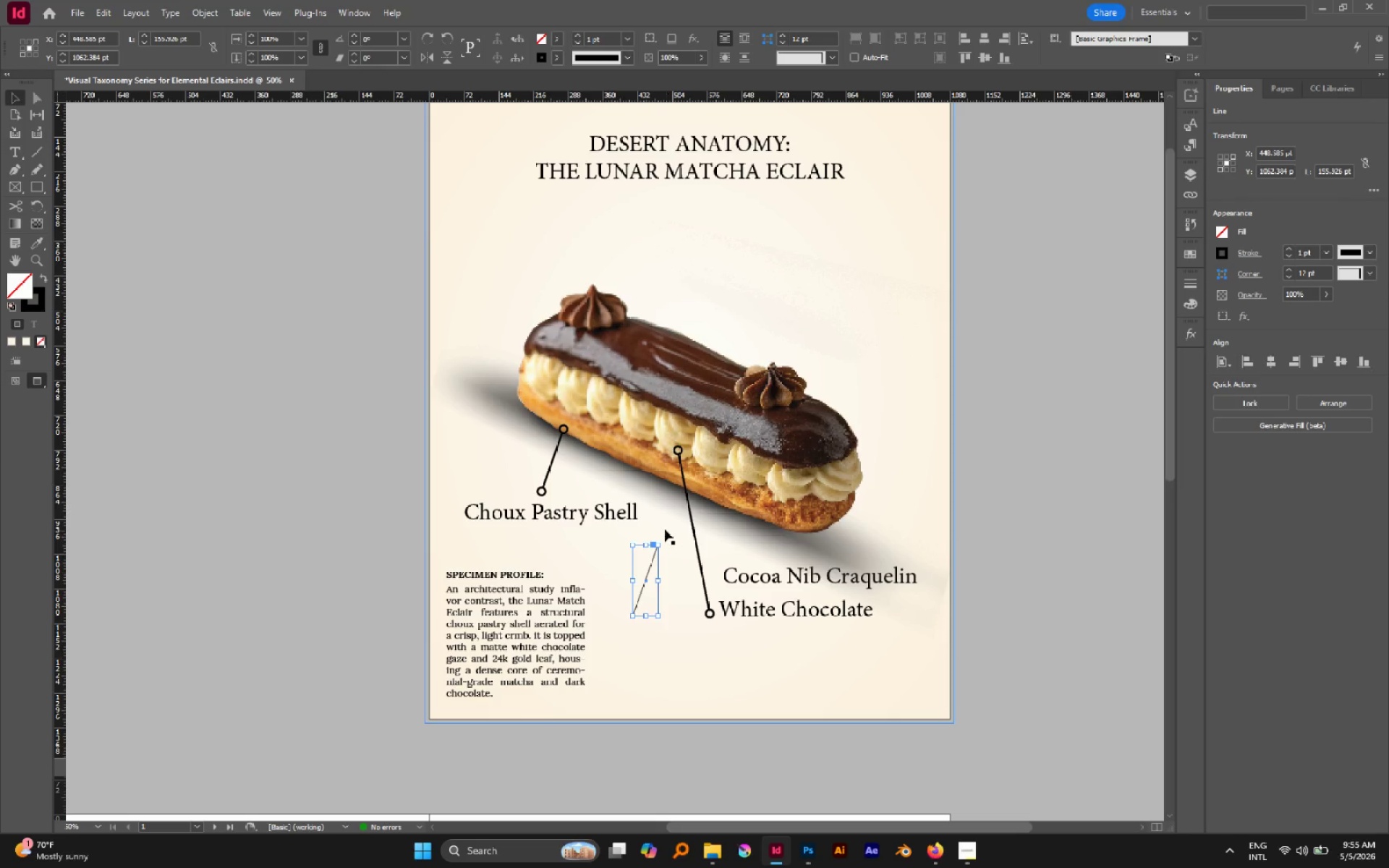 
key(I)
 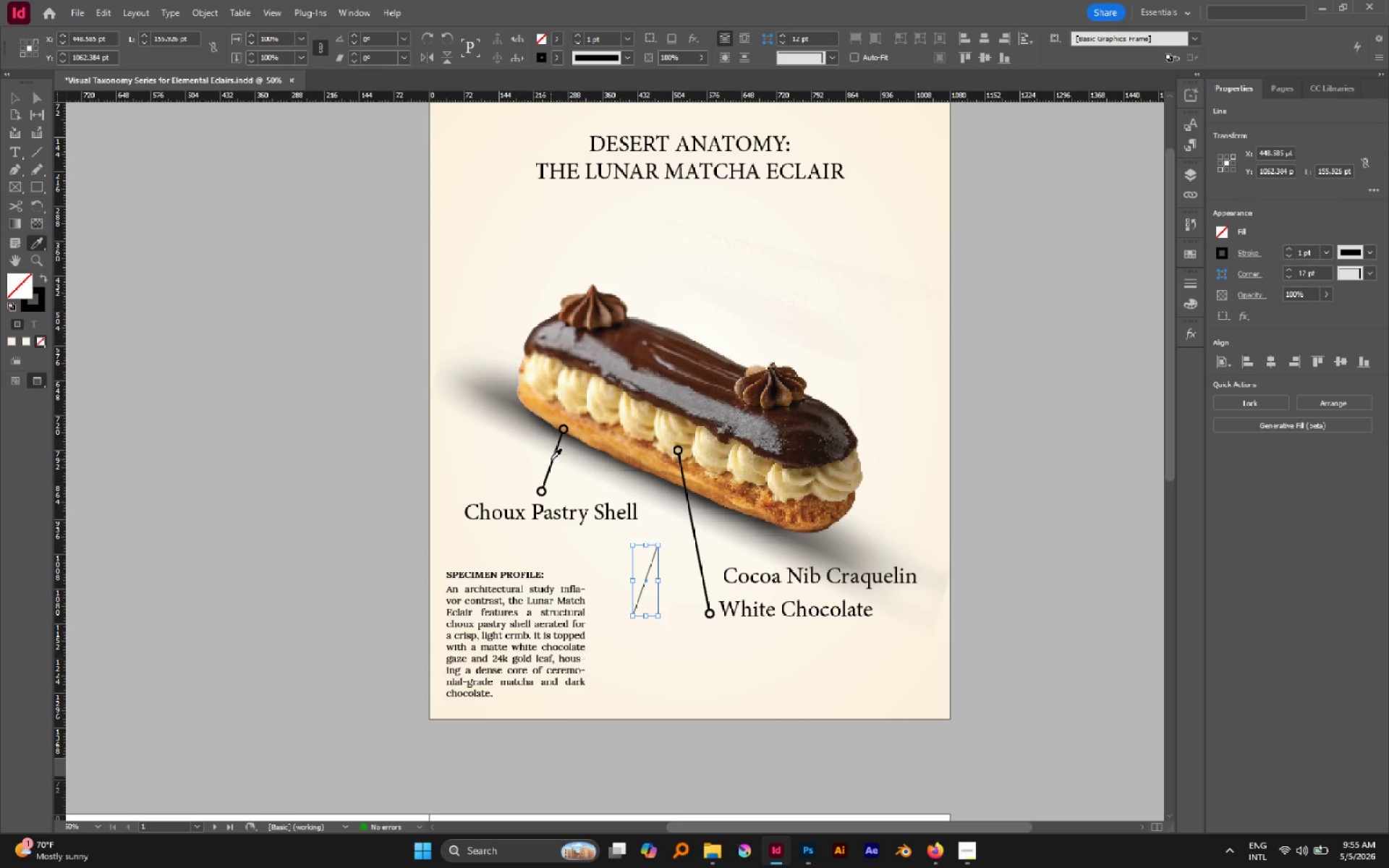 
left_click([551, 459])
 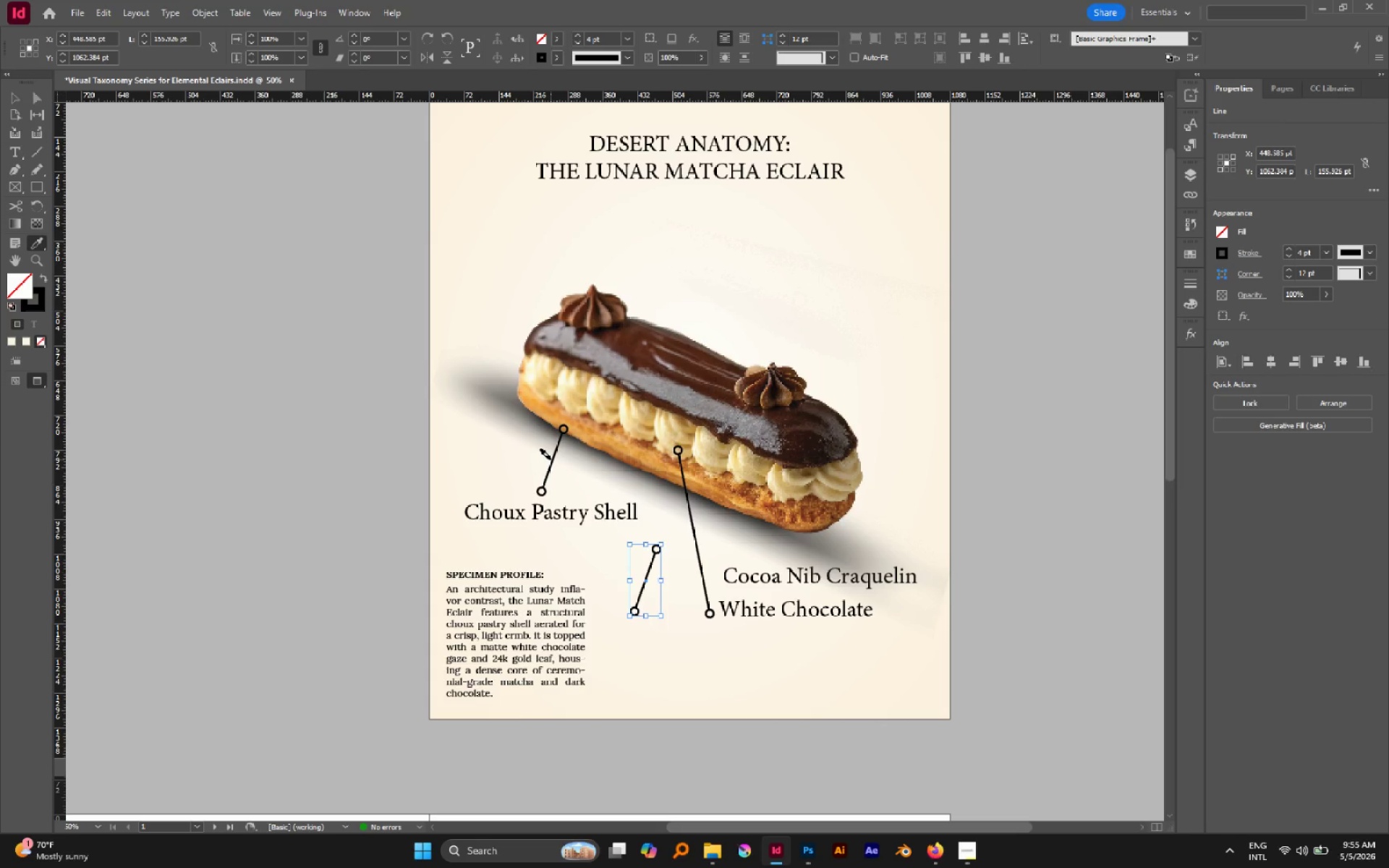 
key(V)
 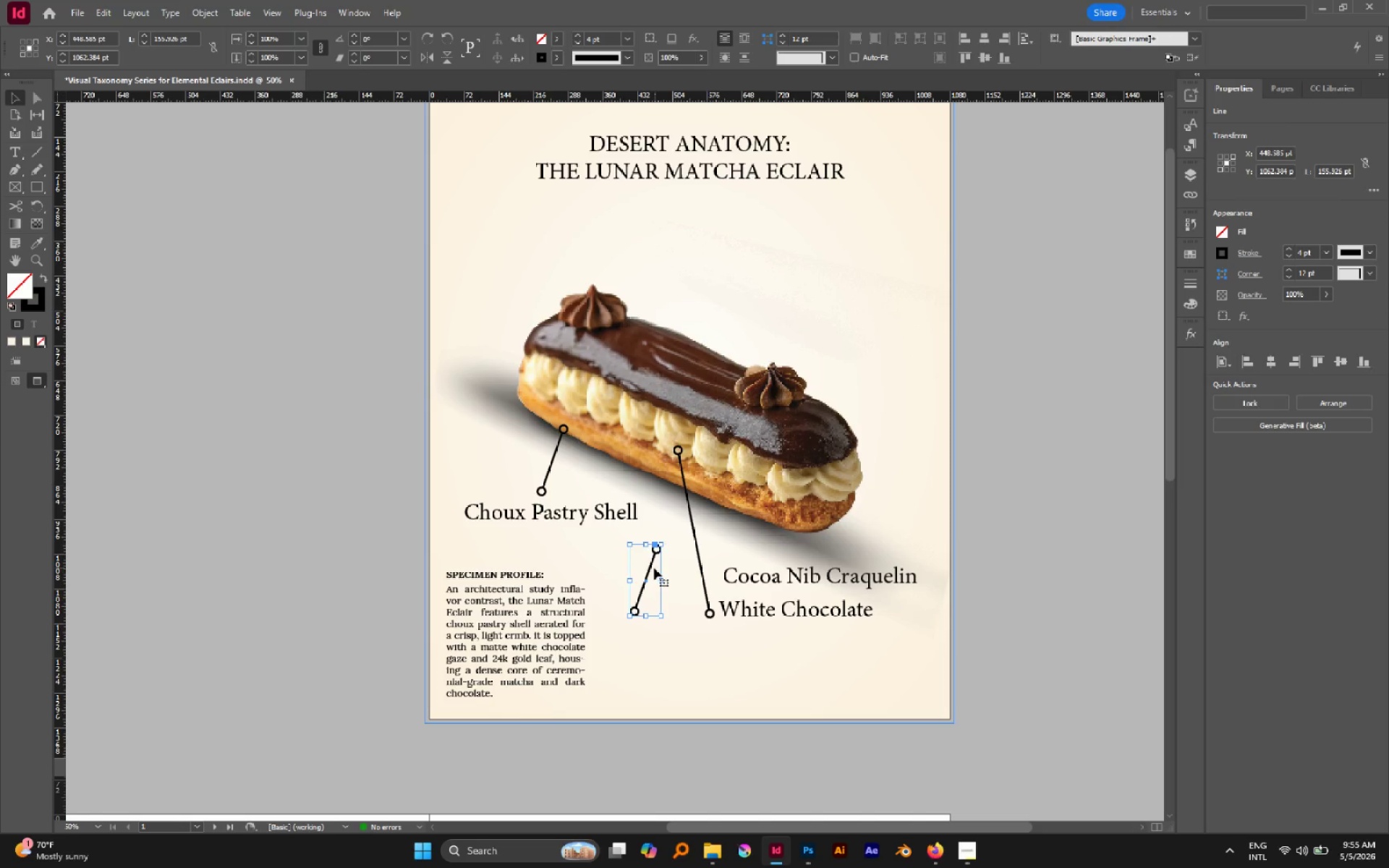 
left_click_drag(start_coordinate=[650, 567], to_coordinate=[752, 517])
 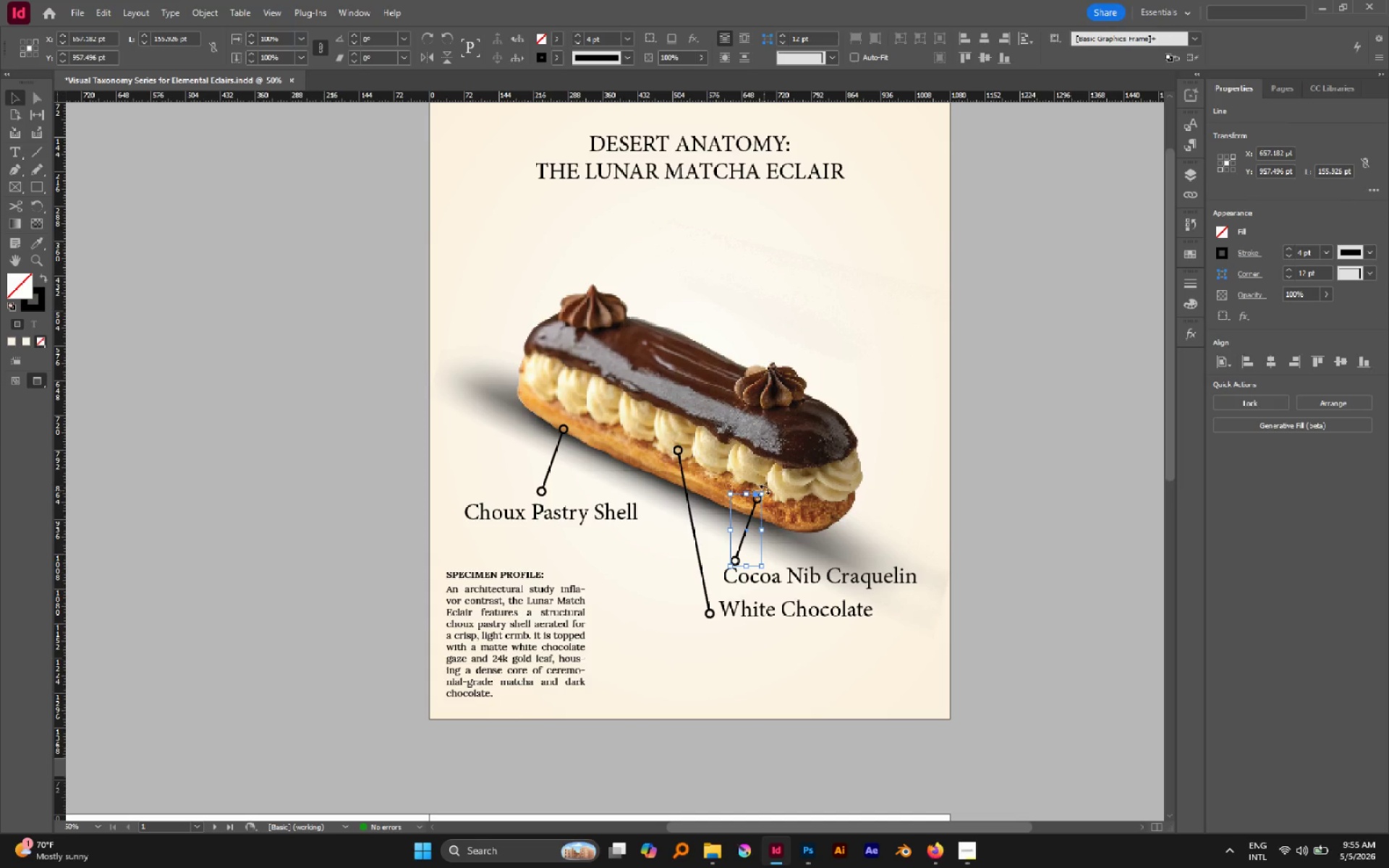 
left_click_drag(start_coordinate=[765, 489], to_coordinate=[749, 479])
 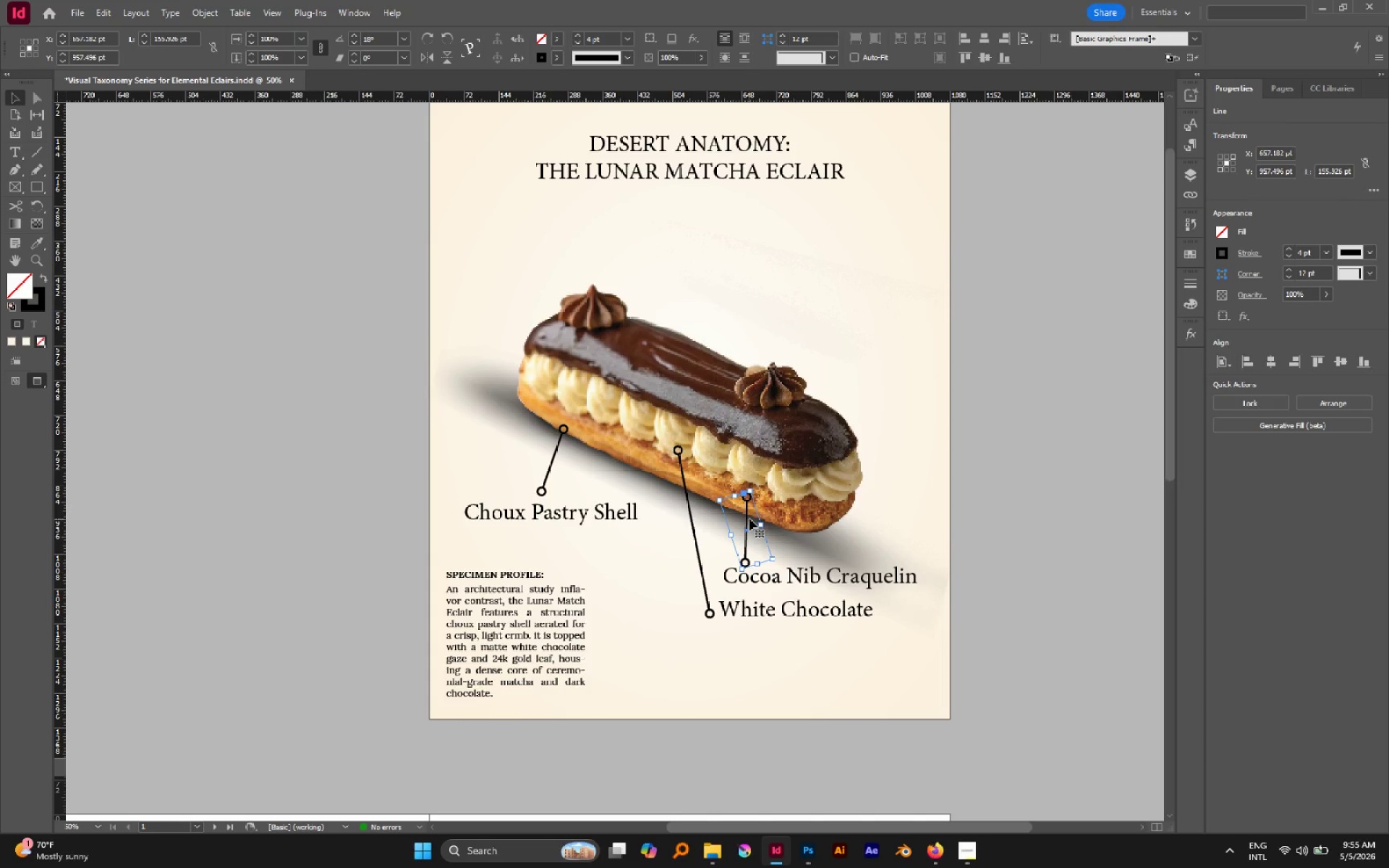 
left_click_drag(start_coordinate=[748, 517], to_coordinate=[734, 513])
 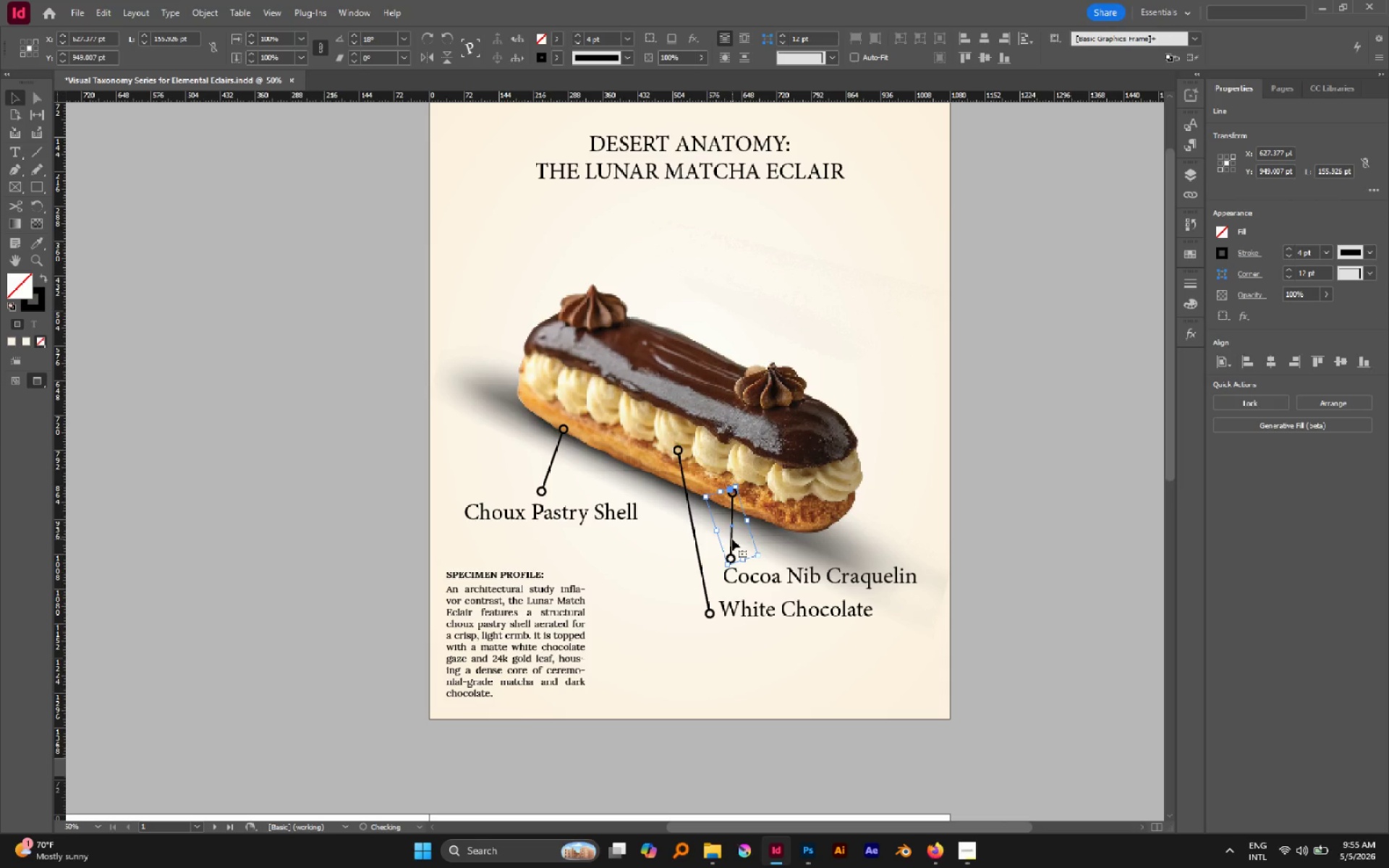 
left_click([1039, 532])
 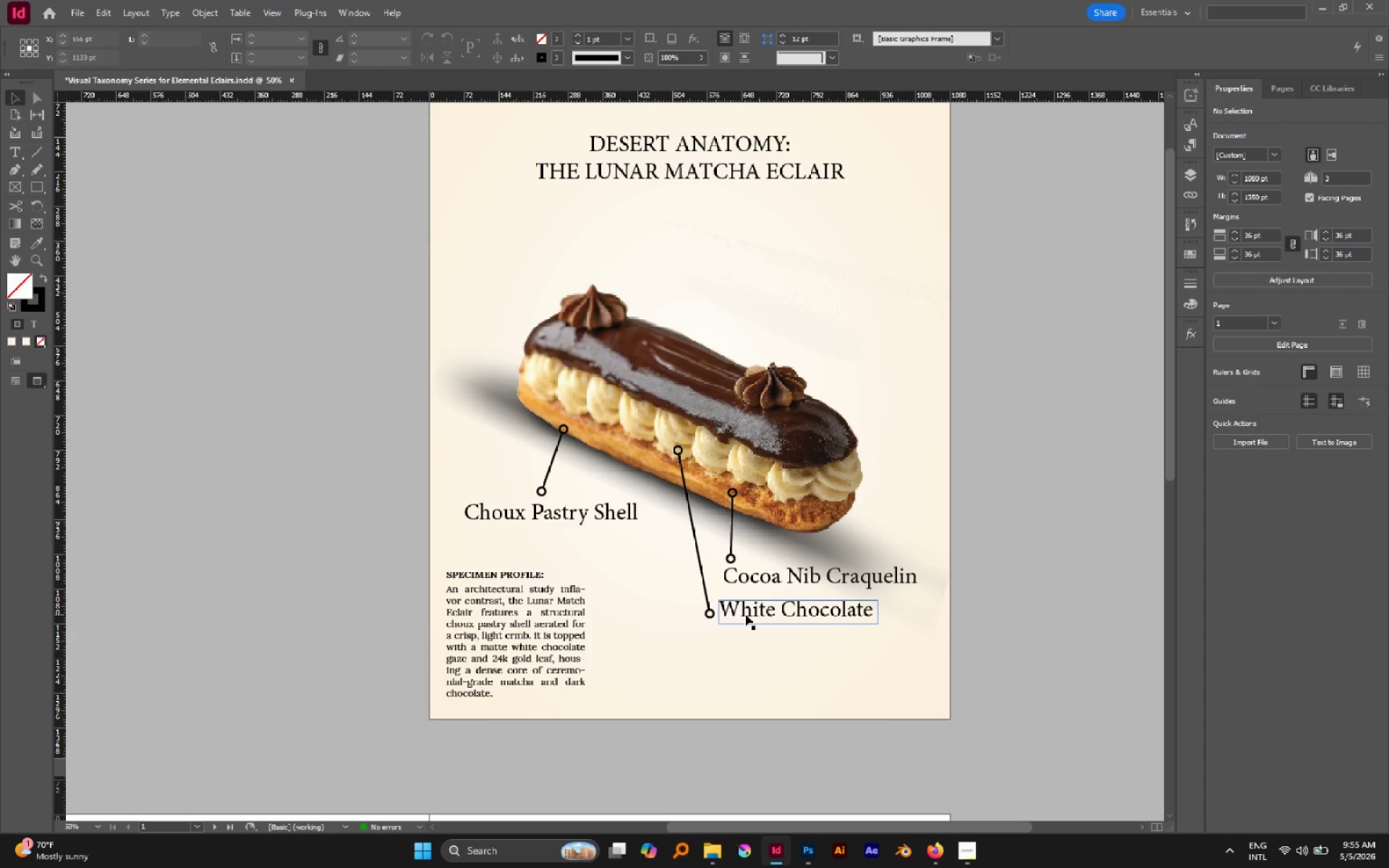 
wait(8.53)
 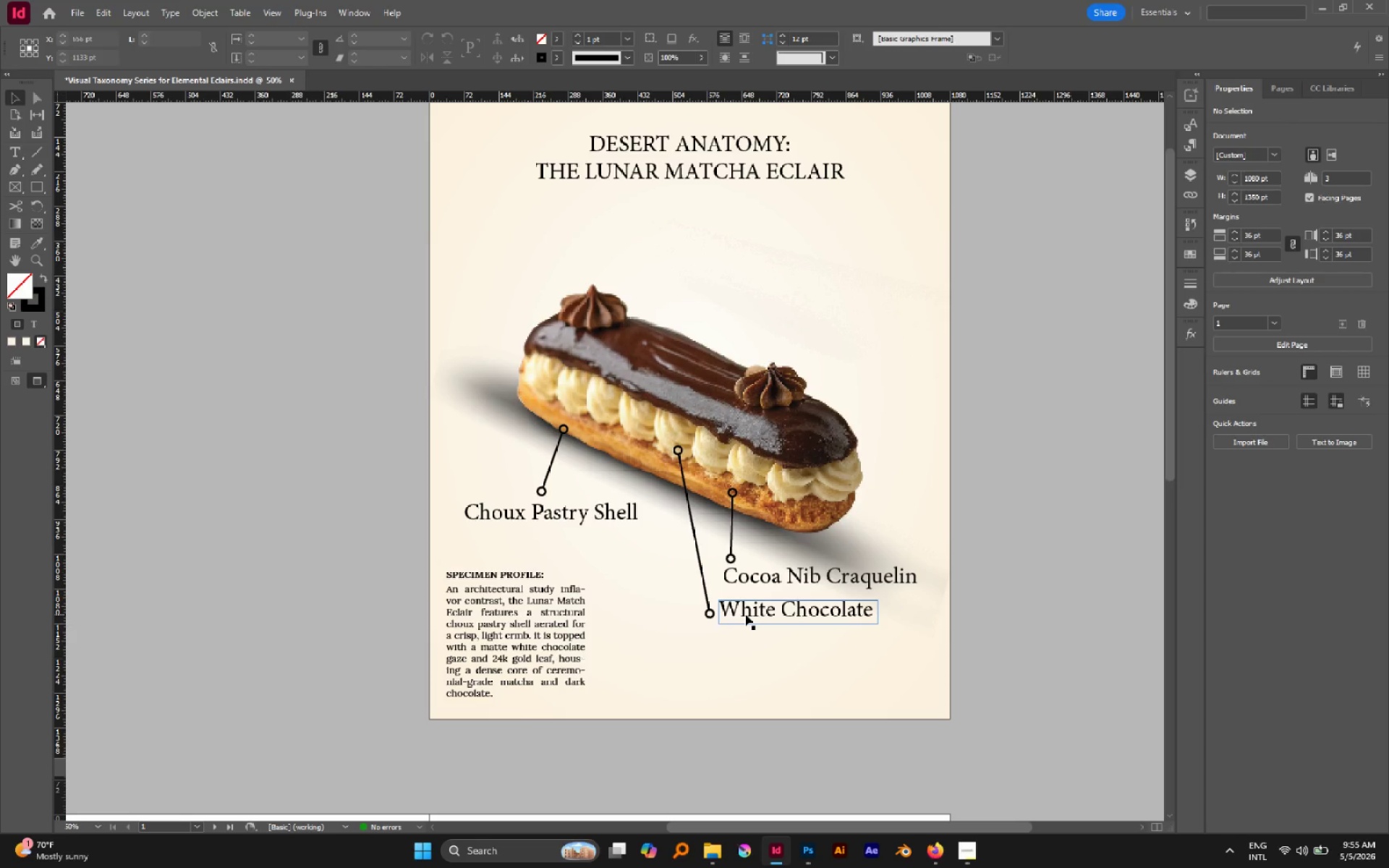 
left_click([745, 614])
 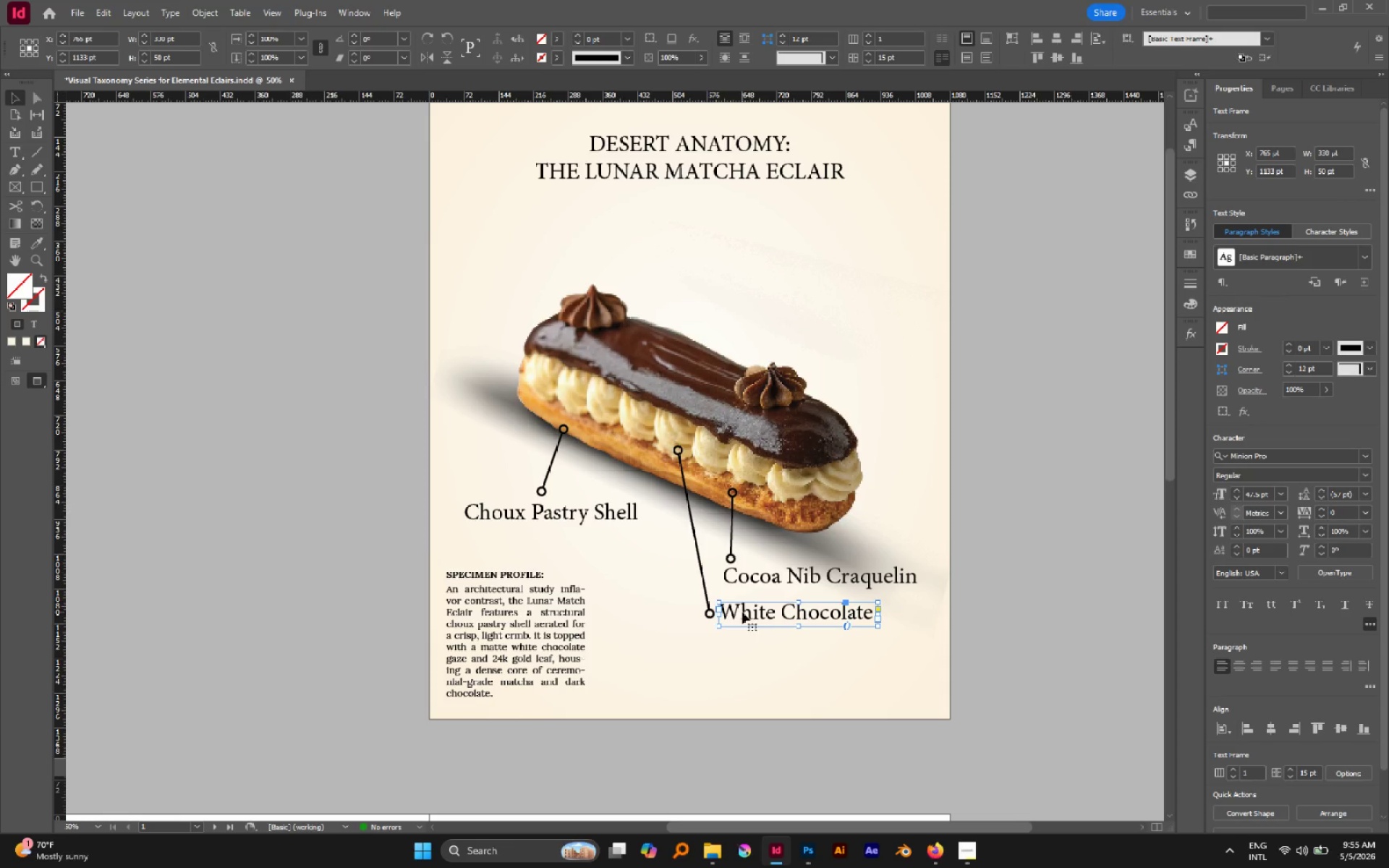 
key(ArrowLeft)
 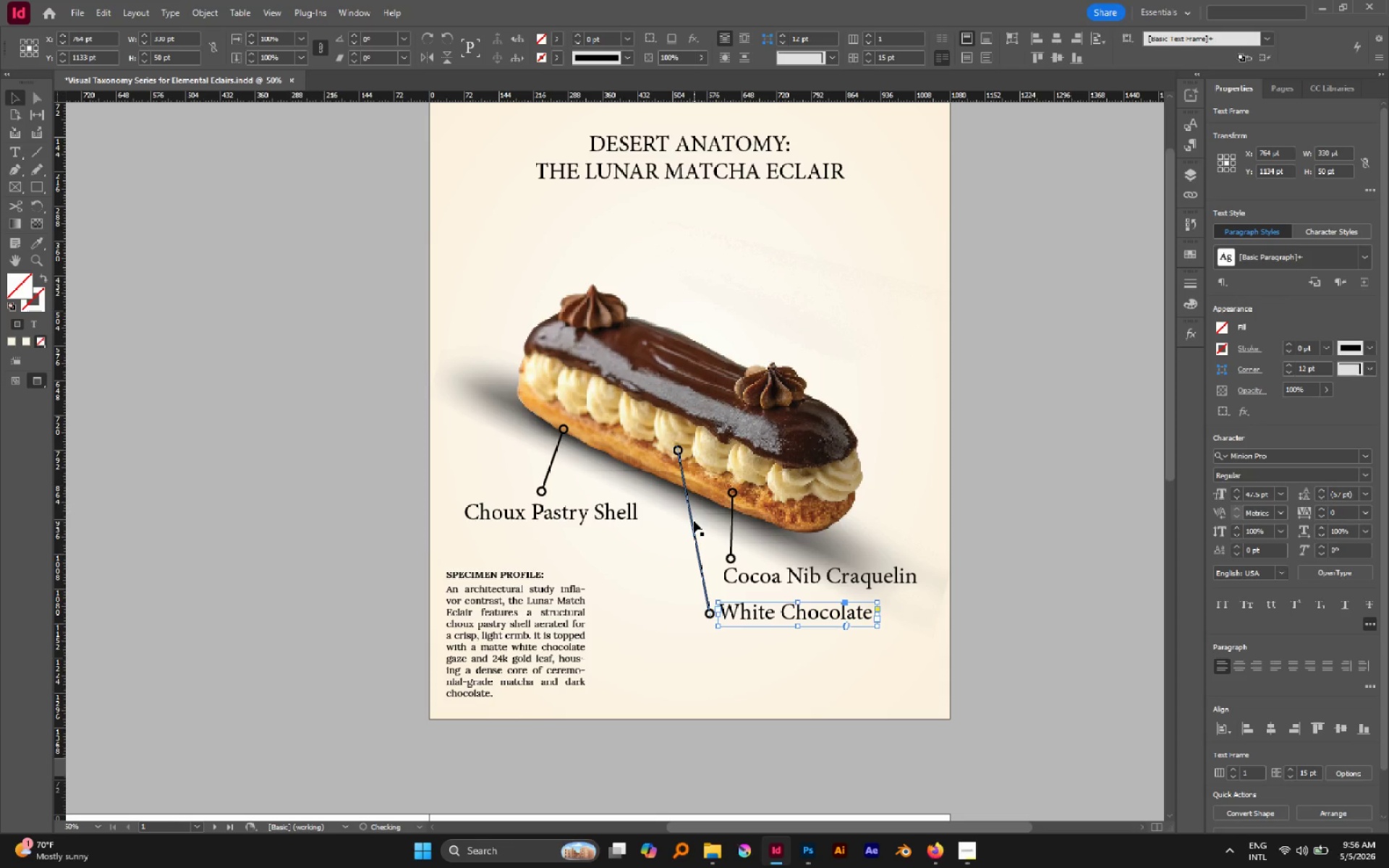 
key(ArrowDown)
 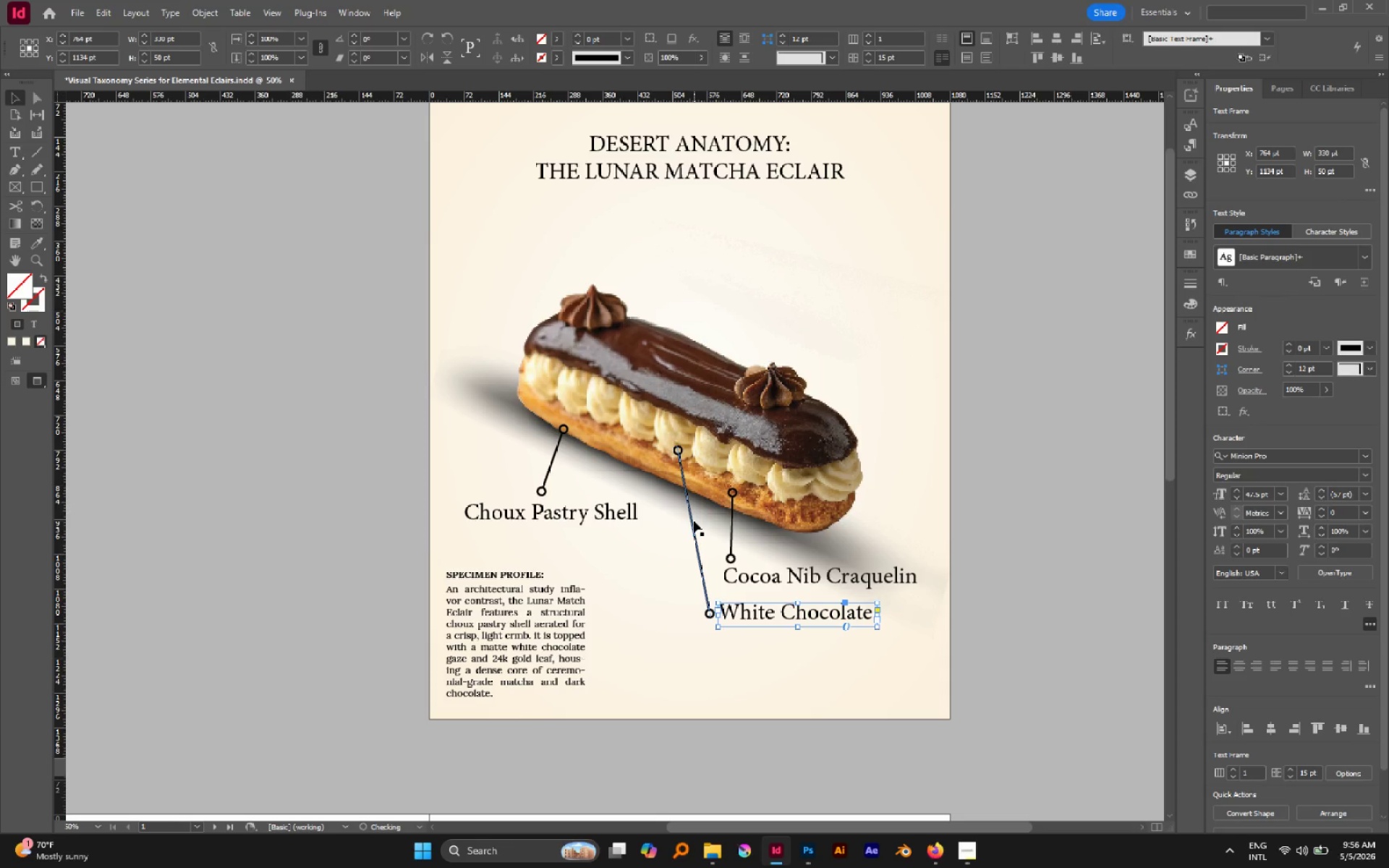 
key(ArrowDown)
 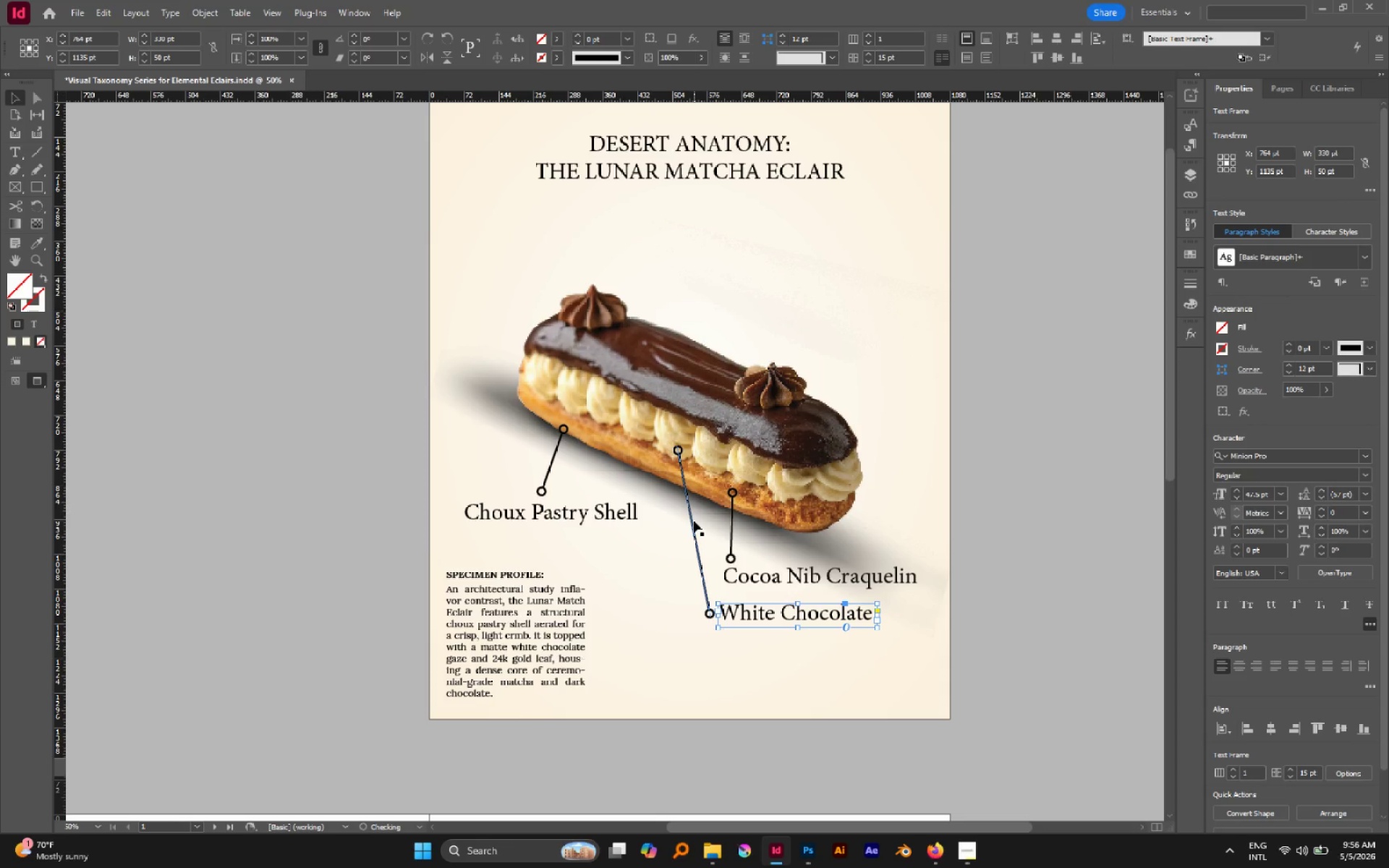 
key(ArrowLeft)
 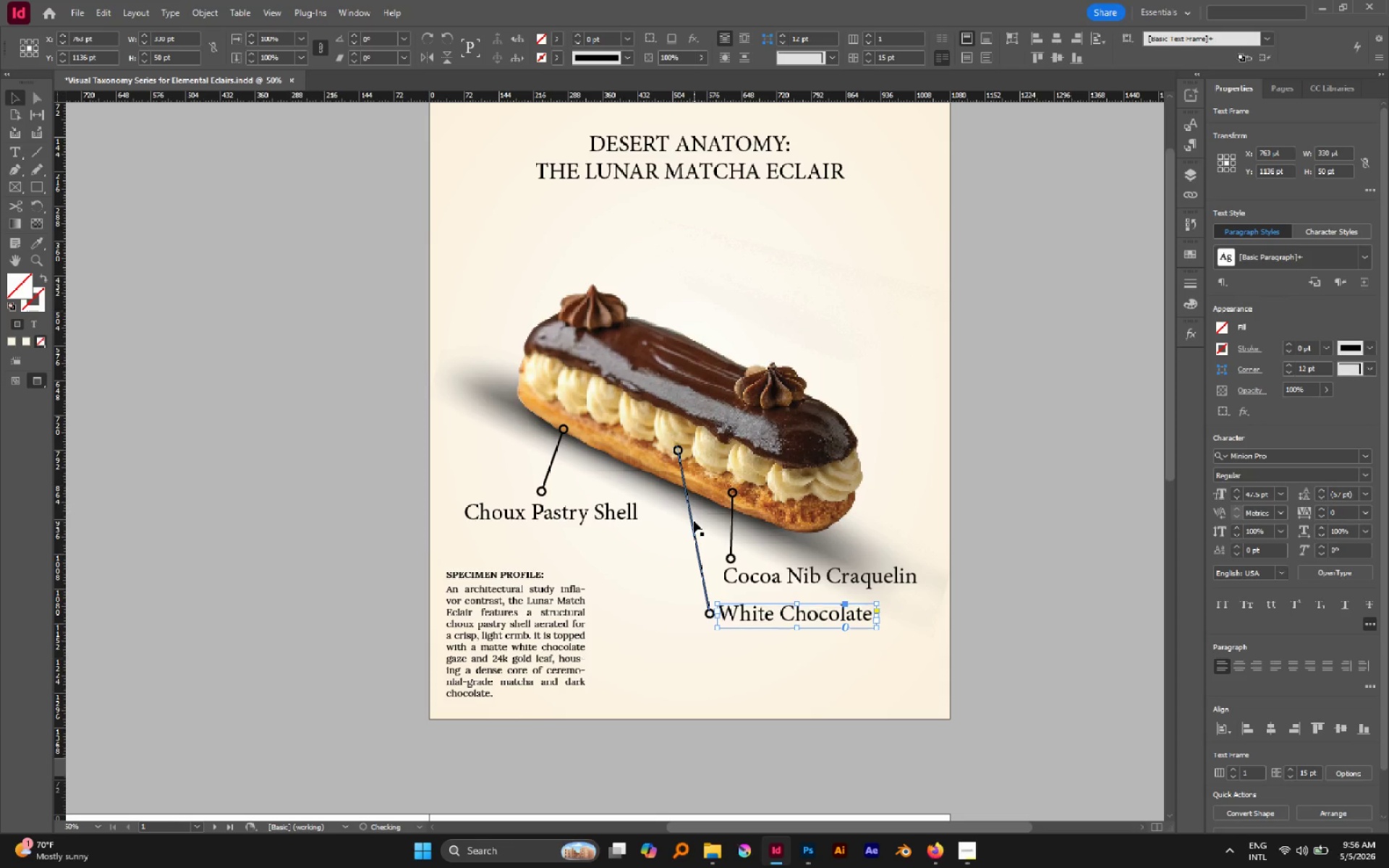 
key(ArrowDown)
 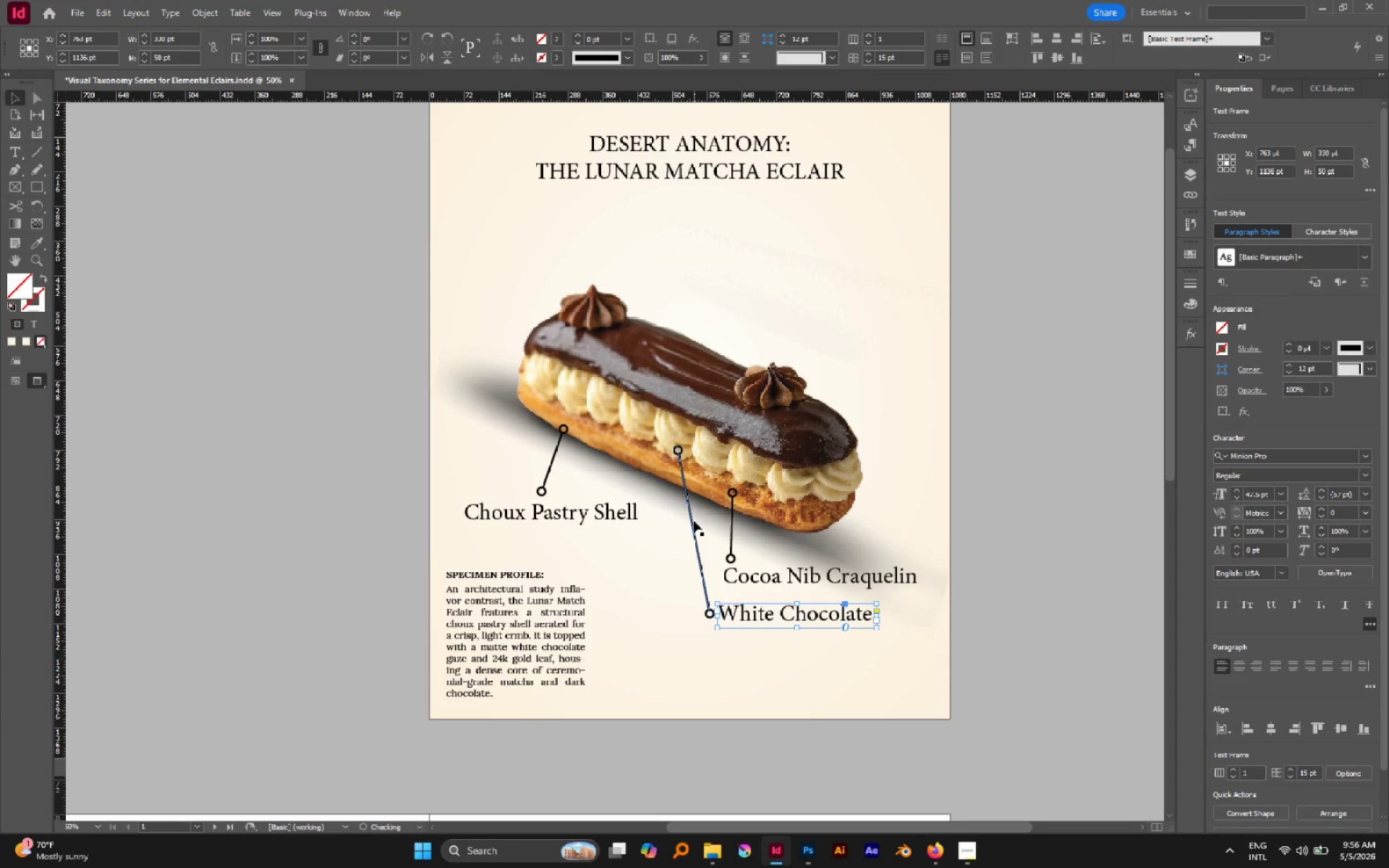 
key(ArrowLeft)
 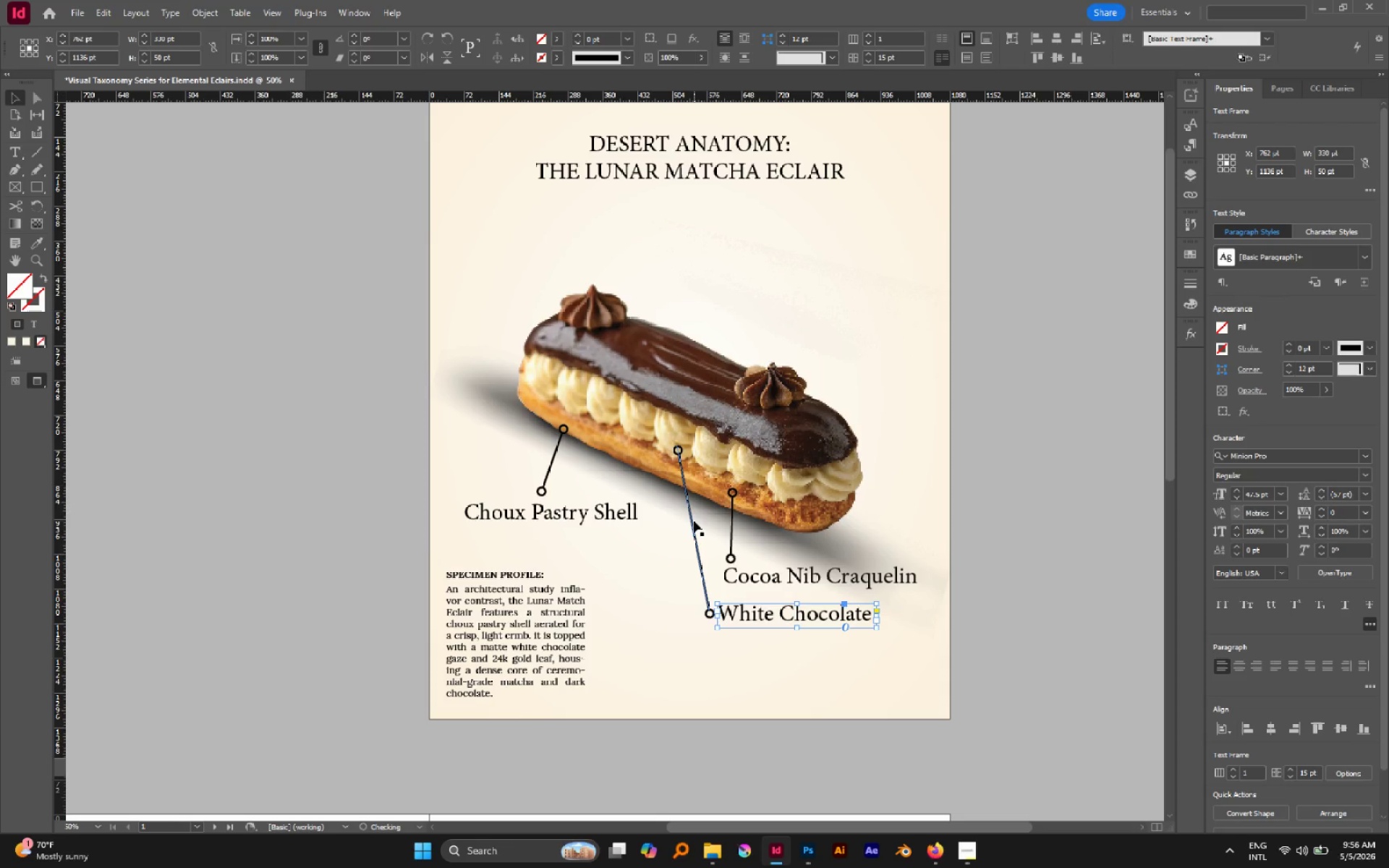 
key(ArrowLeft)
 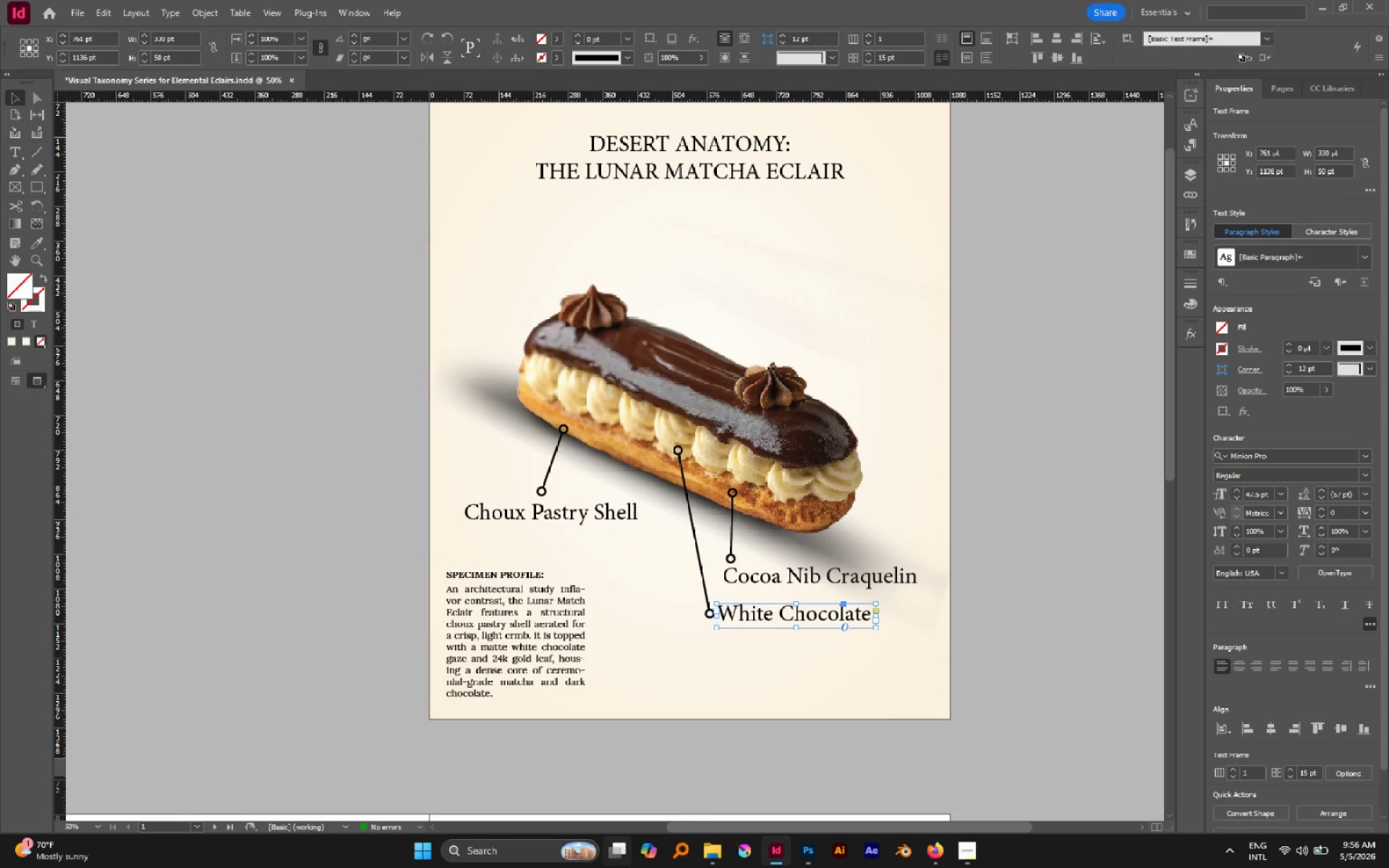 
left_click([864, 698])
 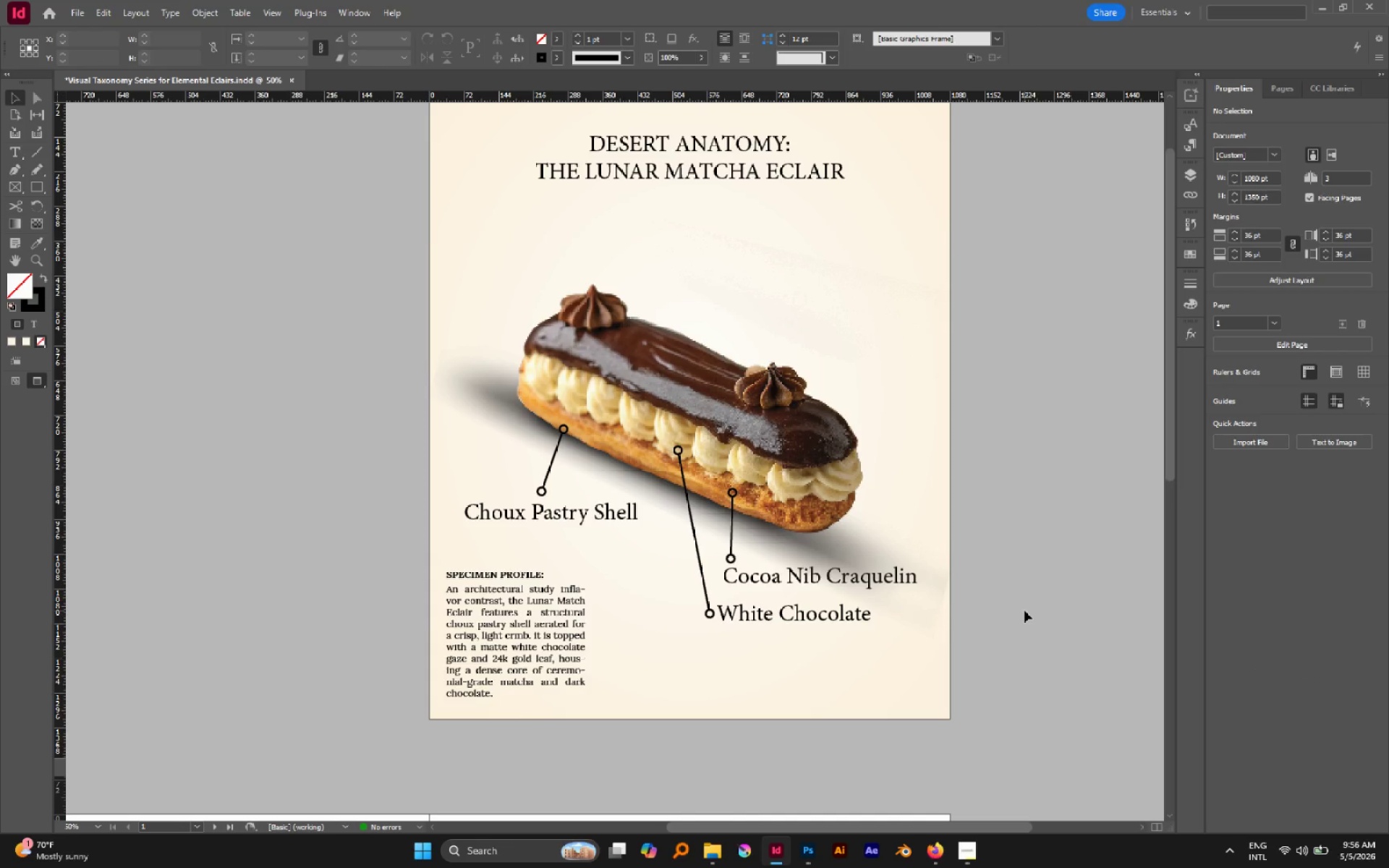 
key(W)
 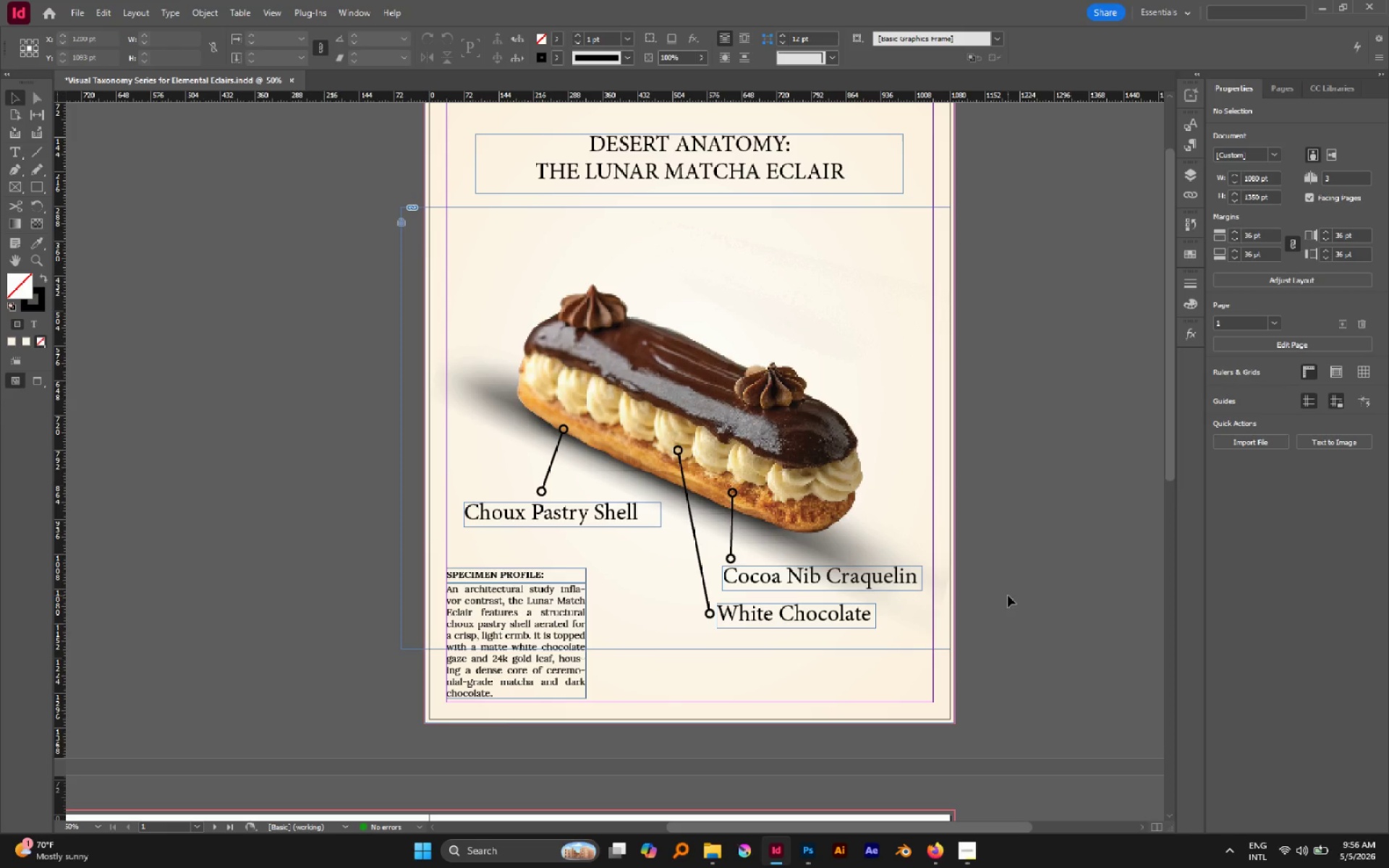 
left_click([1008, 595])
 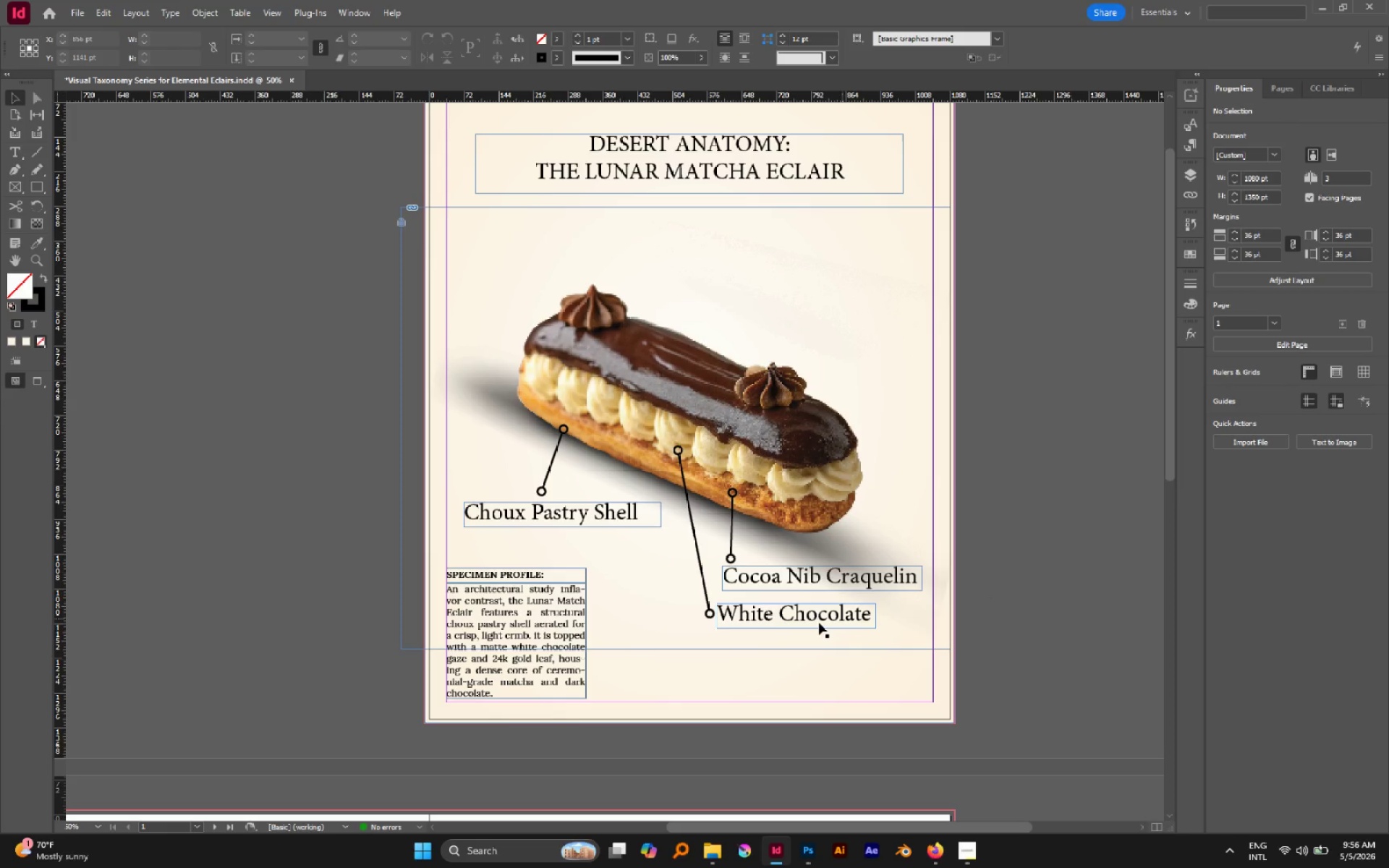 
left_click([811, 624])
 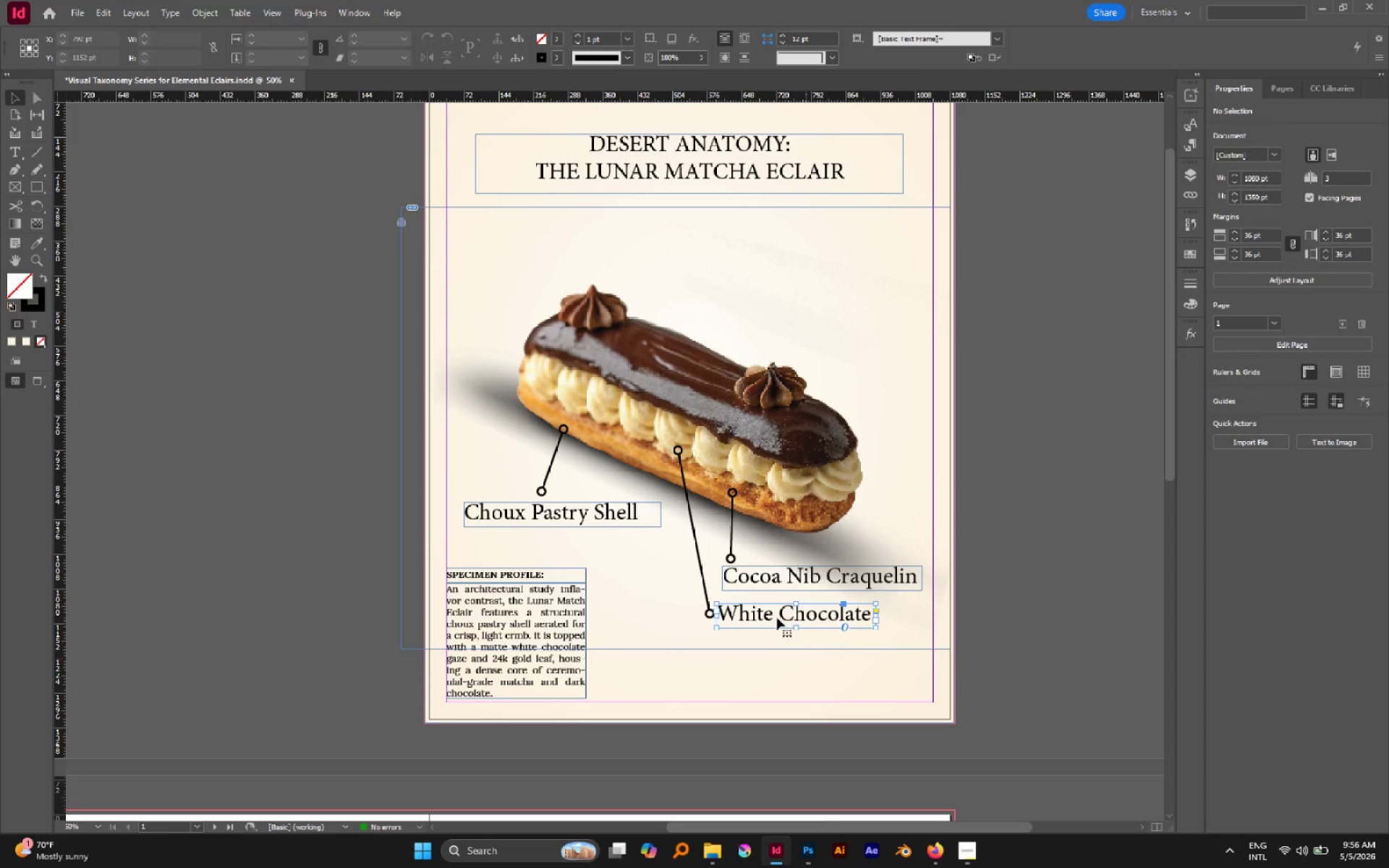 
hold_key(key=AltLeft, duration=2.0)
left_click_drag(start_coordinate=[777, 618], to_coordinate=[773, 648])
 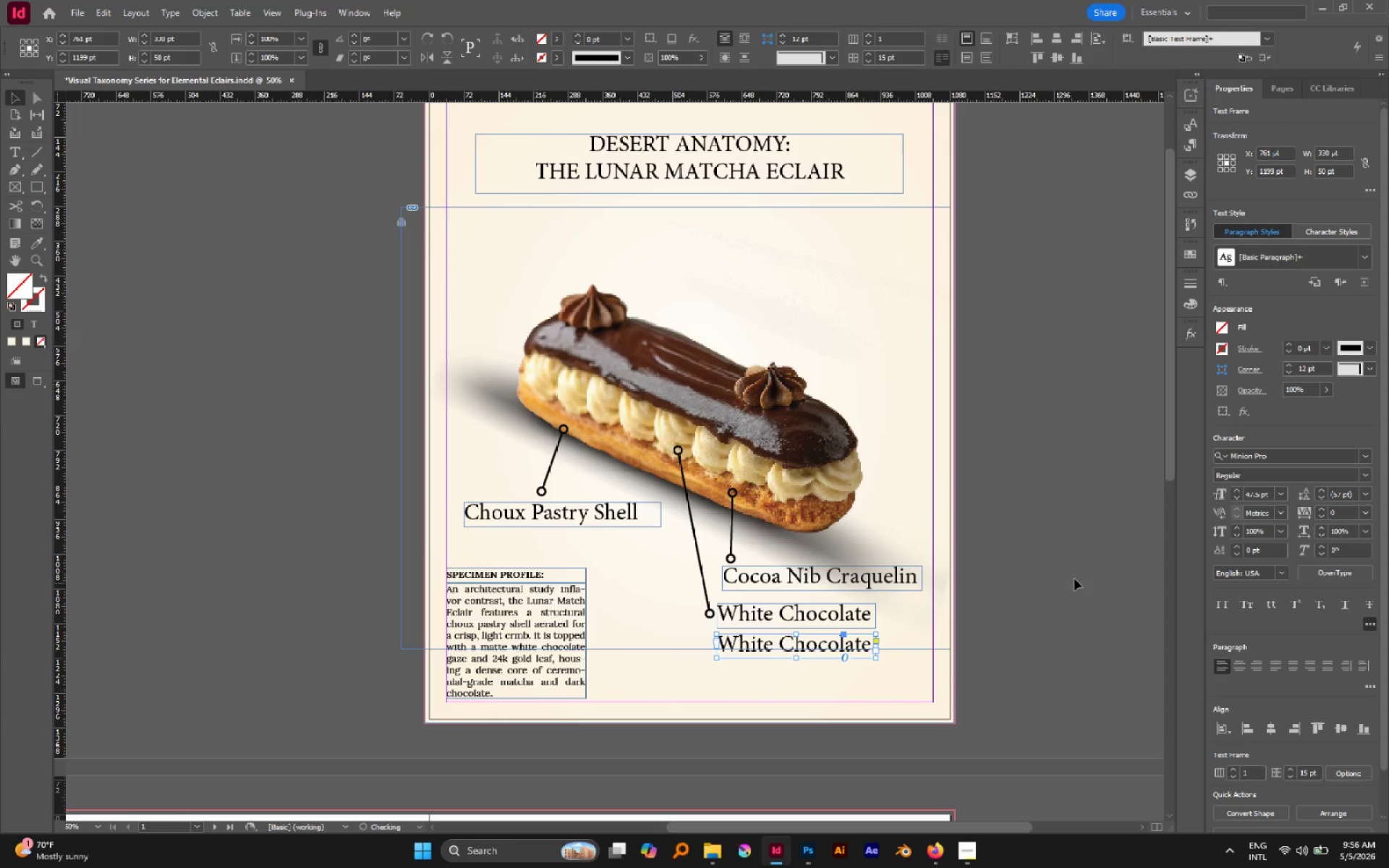 
hold_key(key=ShiftLeft, duration=1.69)
 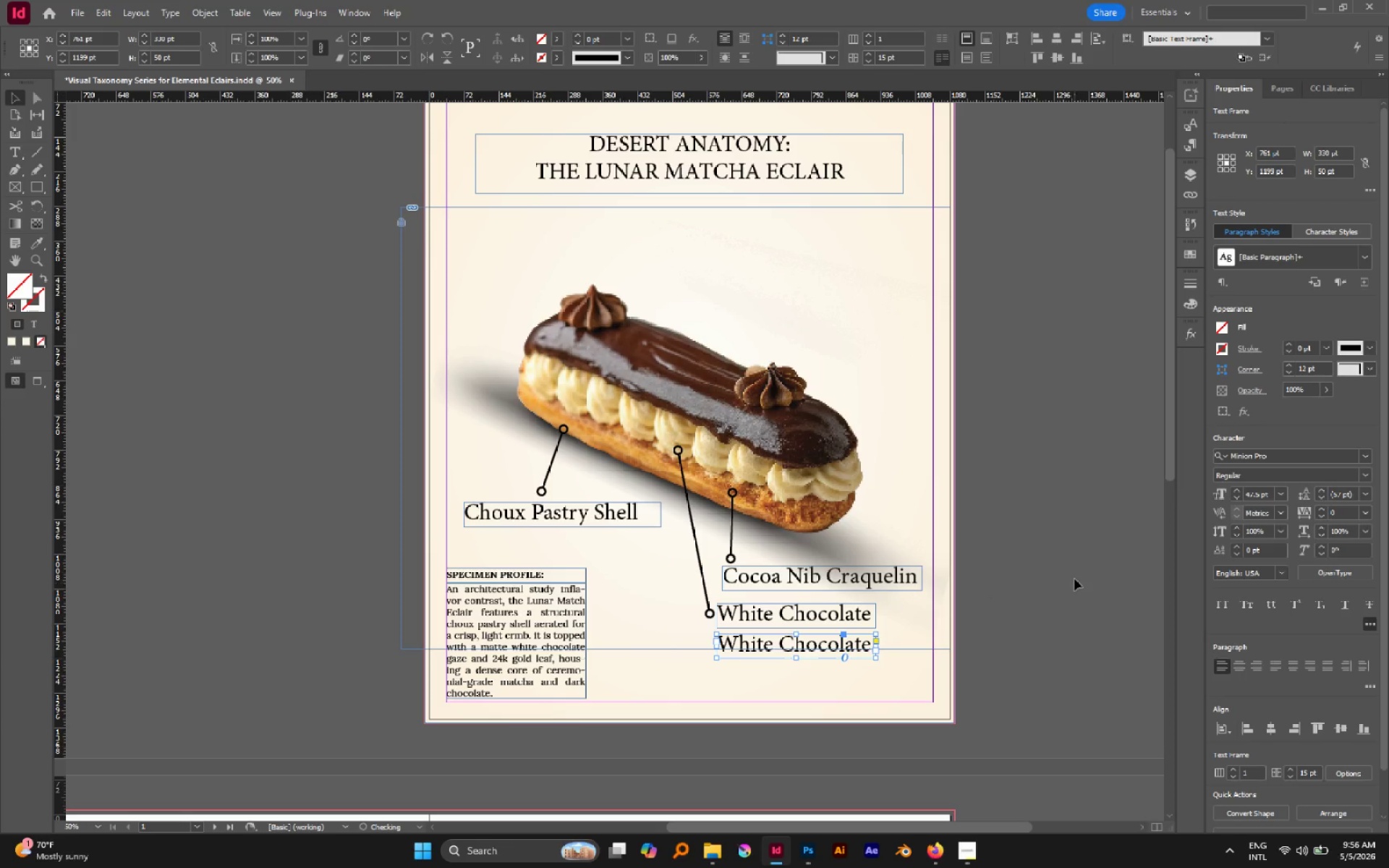 
left_click([1074, 579])
 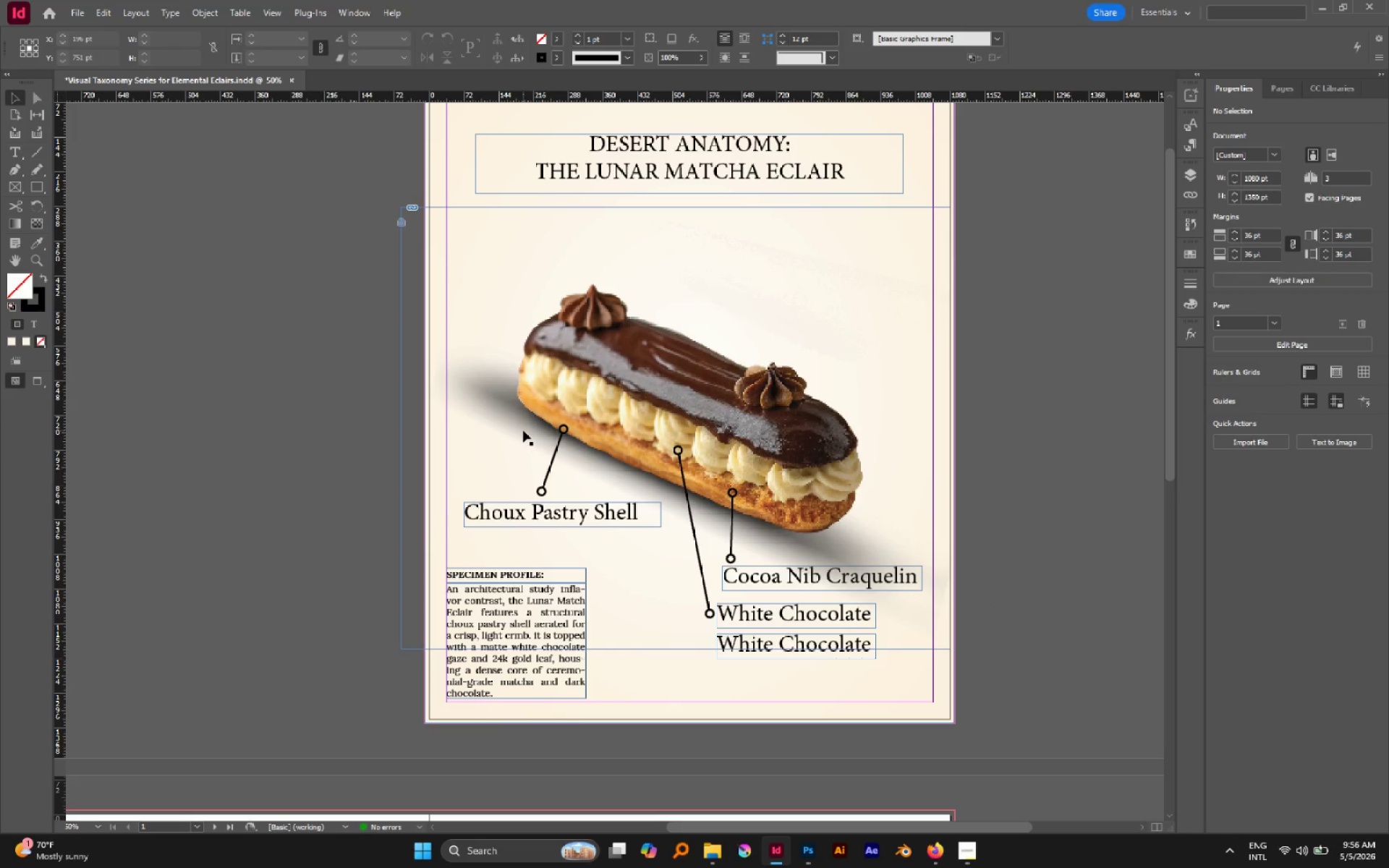 
wait(23.94)
 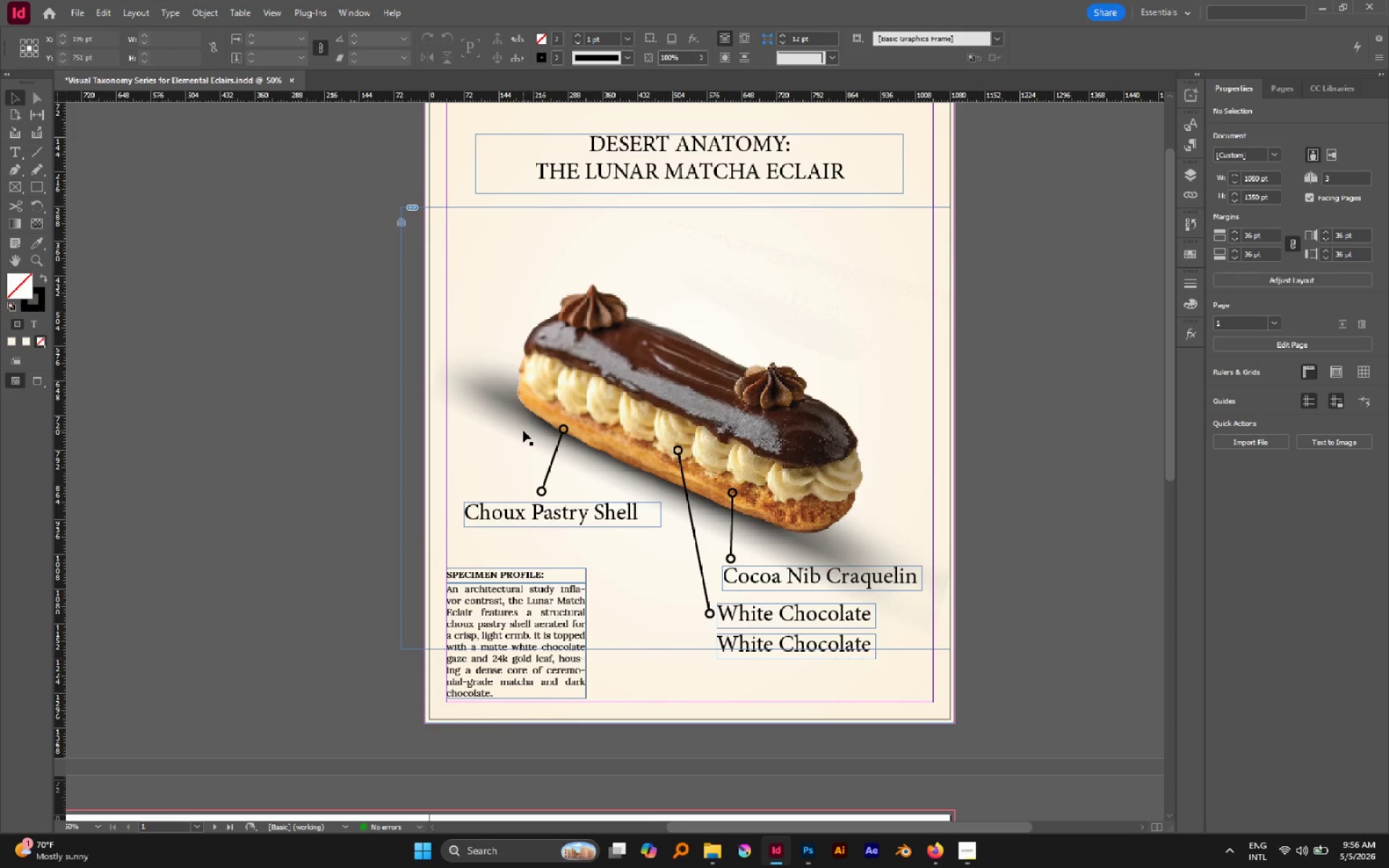 
double_click([786, 647])
 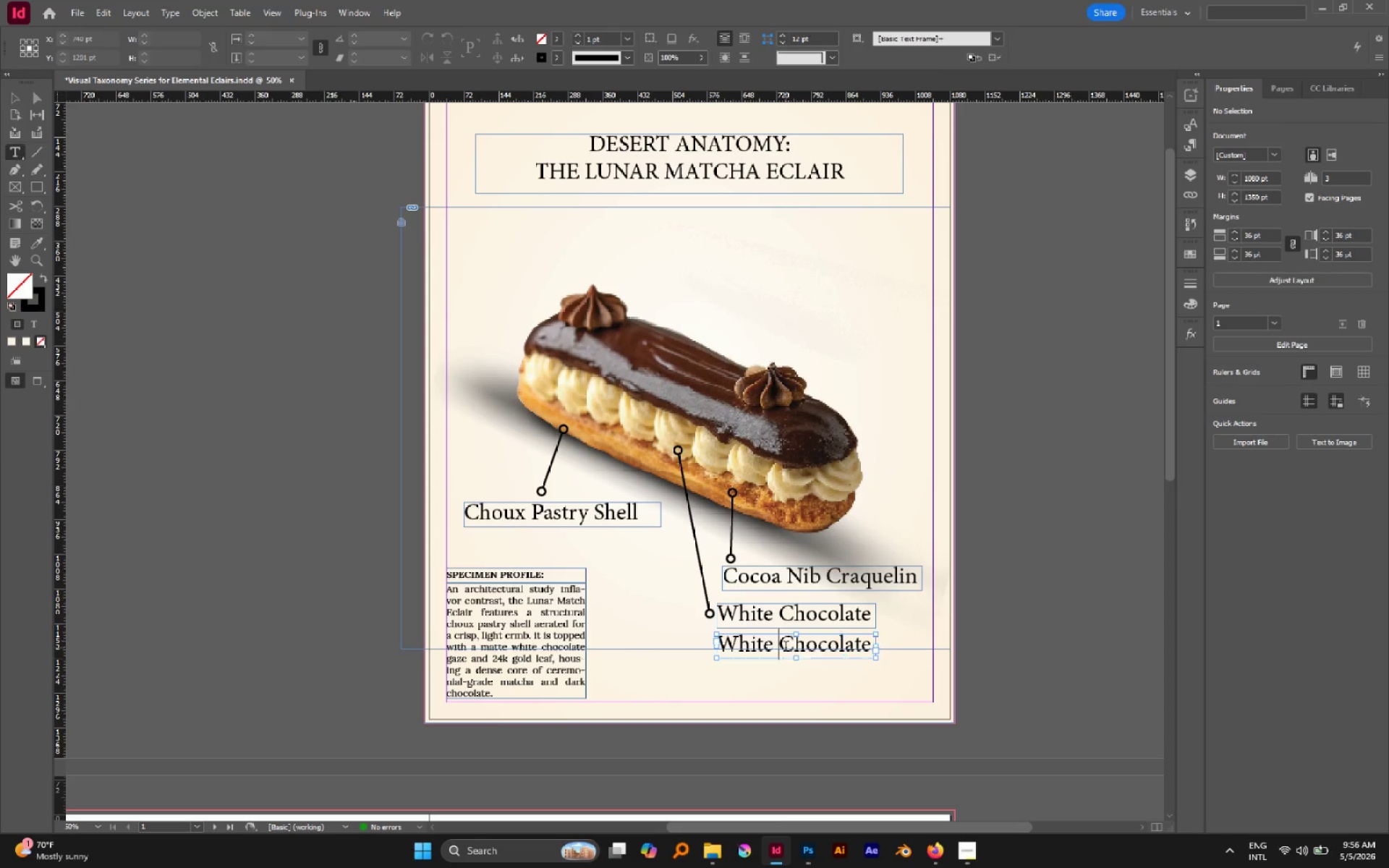 
triple_click([786, 647])
 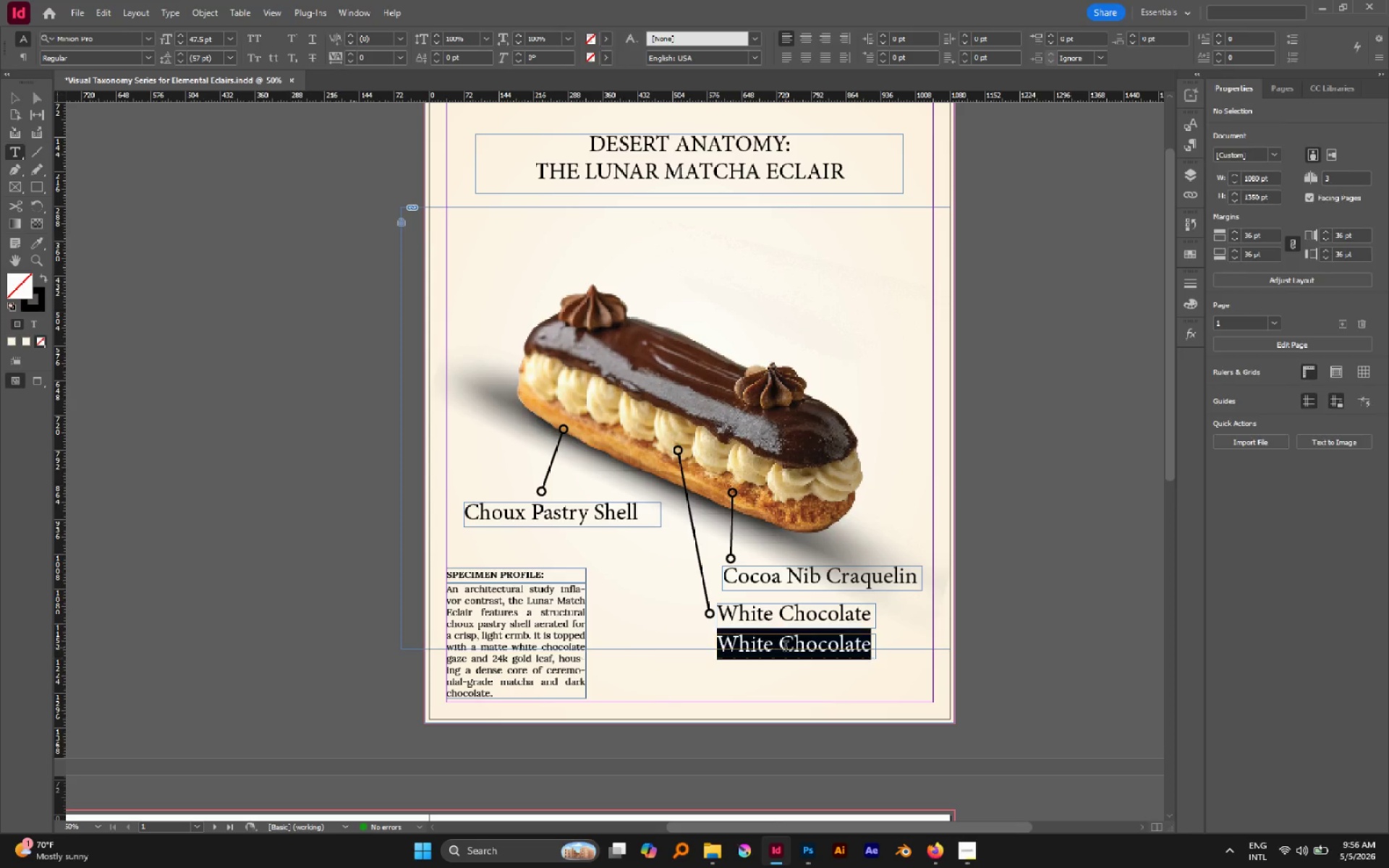 
triple_click([786, 647])
 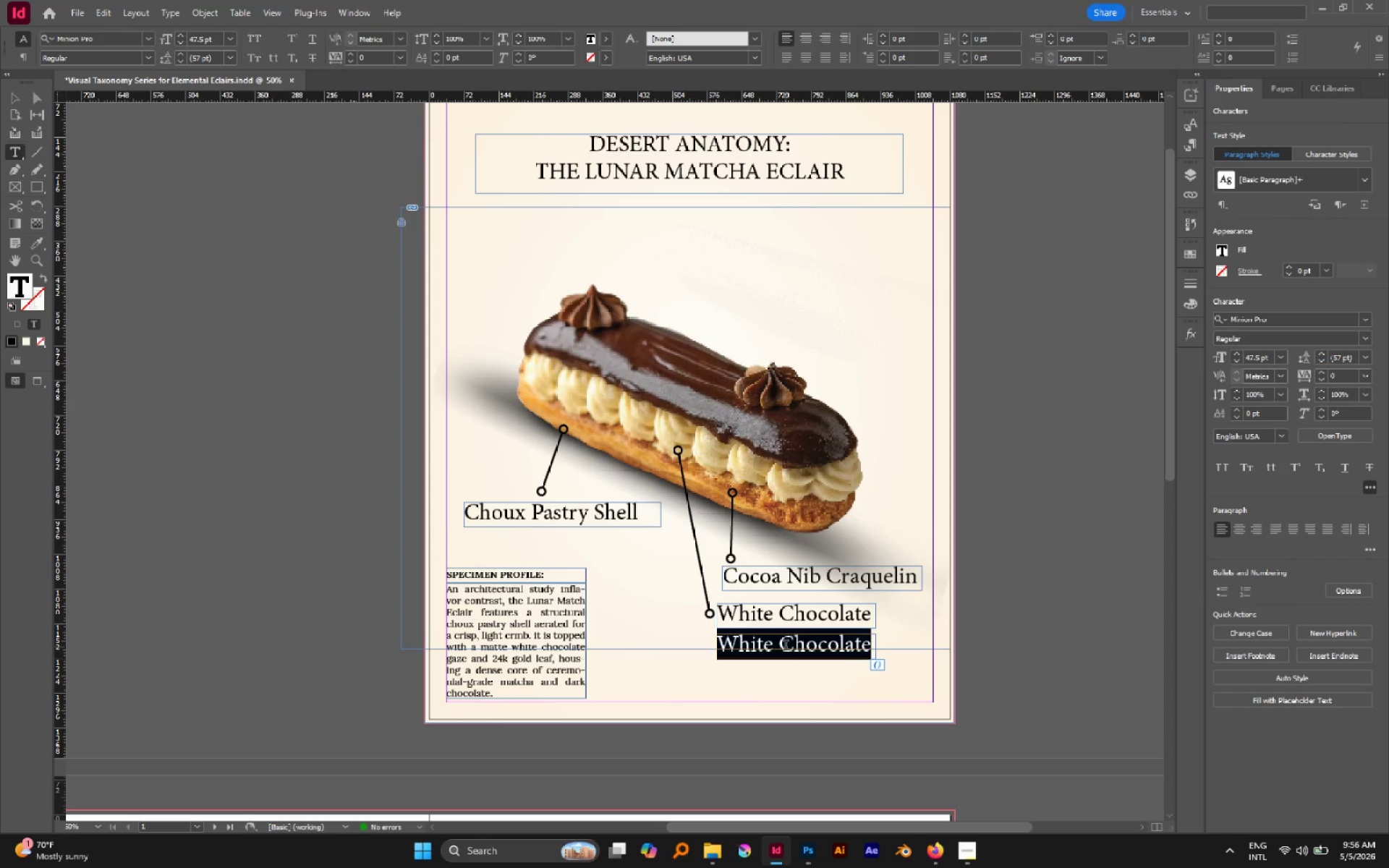 
type(dA)
key(Backspace)
type(A)
key(Backspace)
type(ark Chocolate gnache Inset)
key(Escape)
 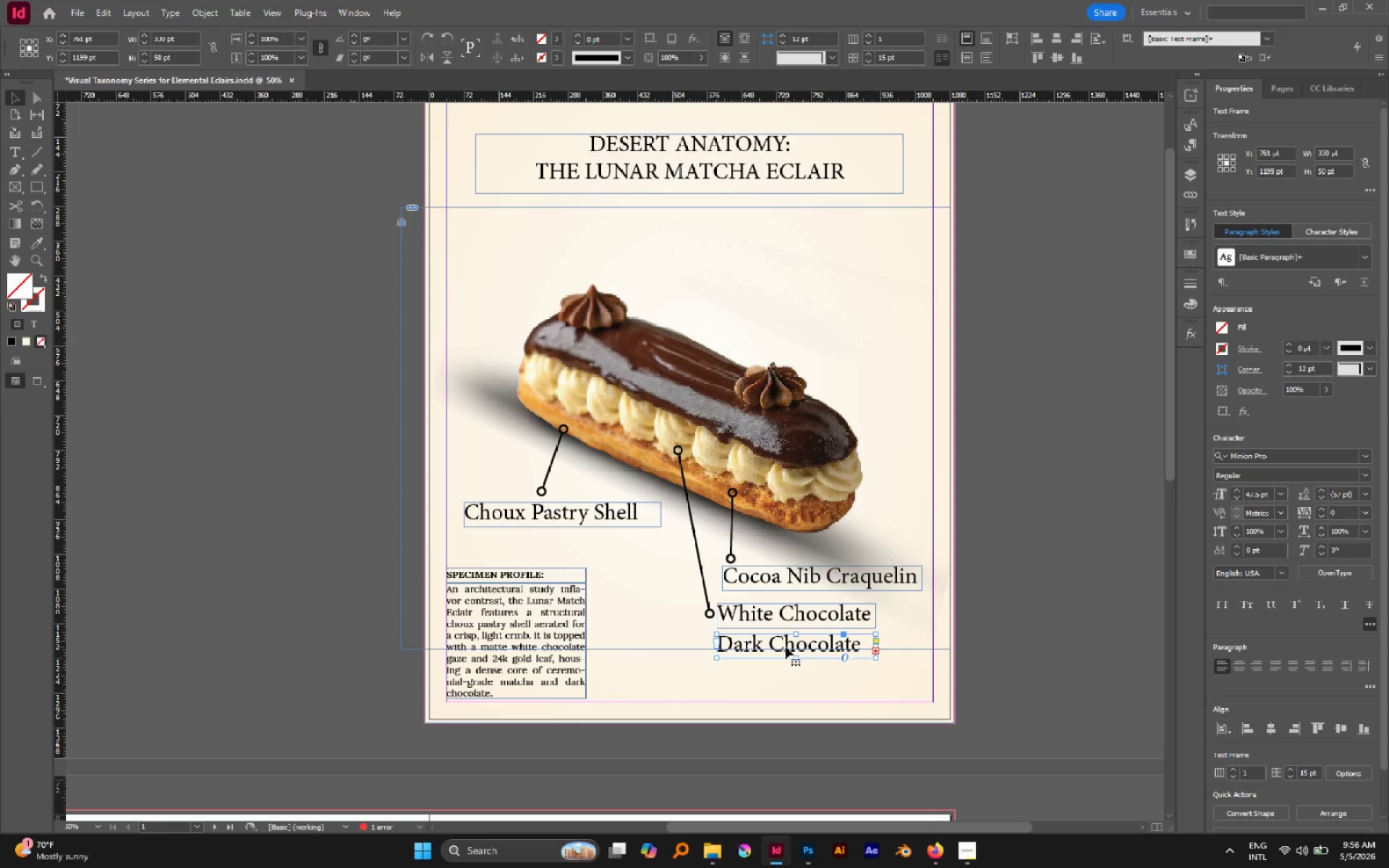 
hold_key(key=ShiftLeft, duration=2.69)
left_click([844, 610])
 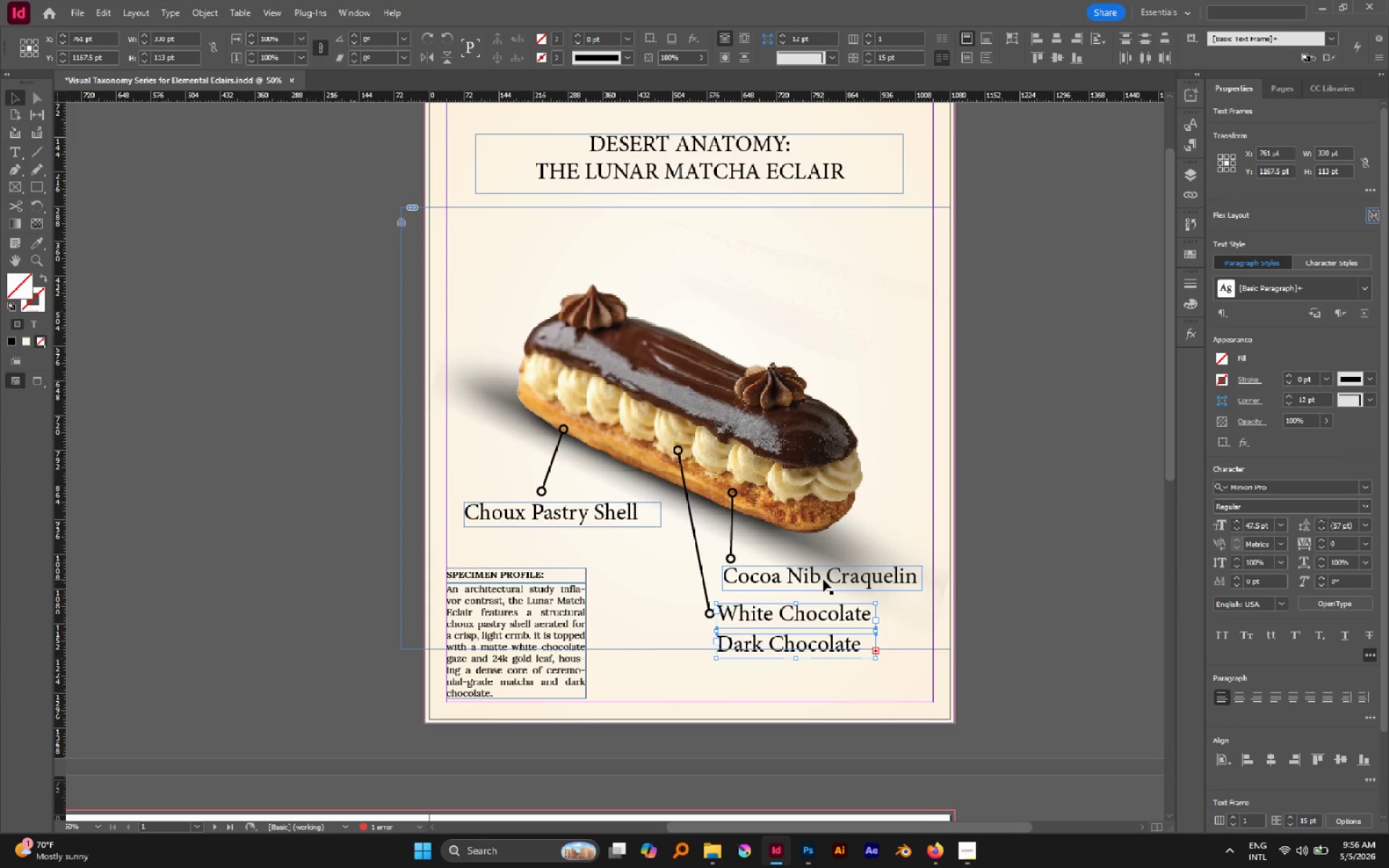 
left_click([814, 574])
 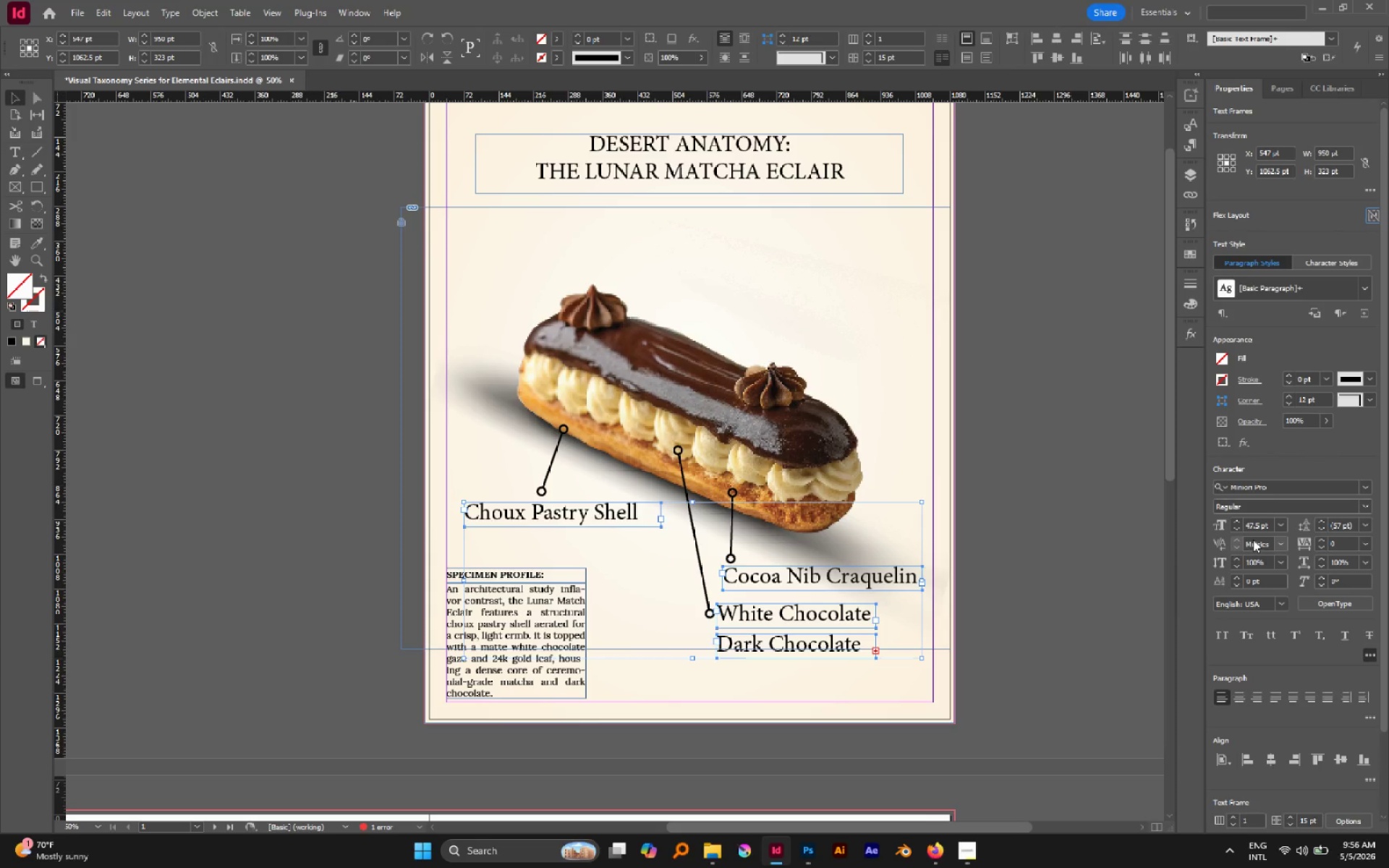 
left_click([1281, 526])
 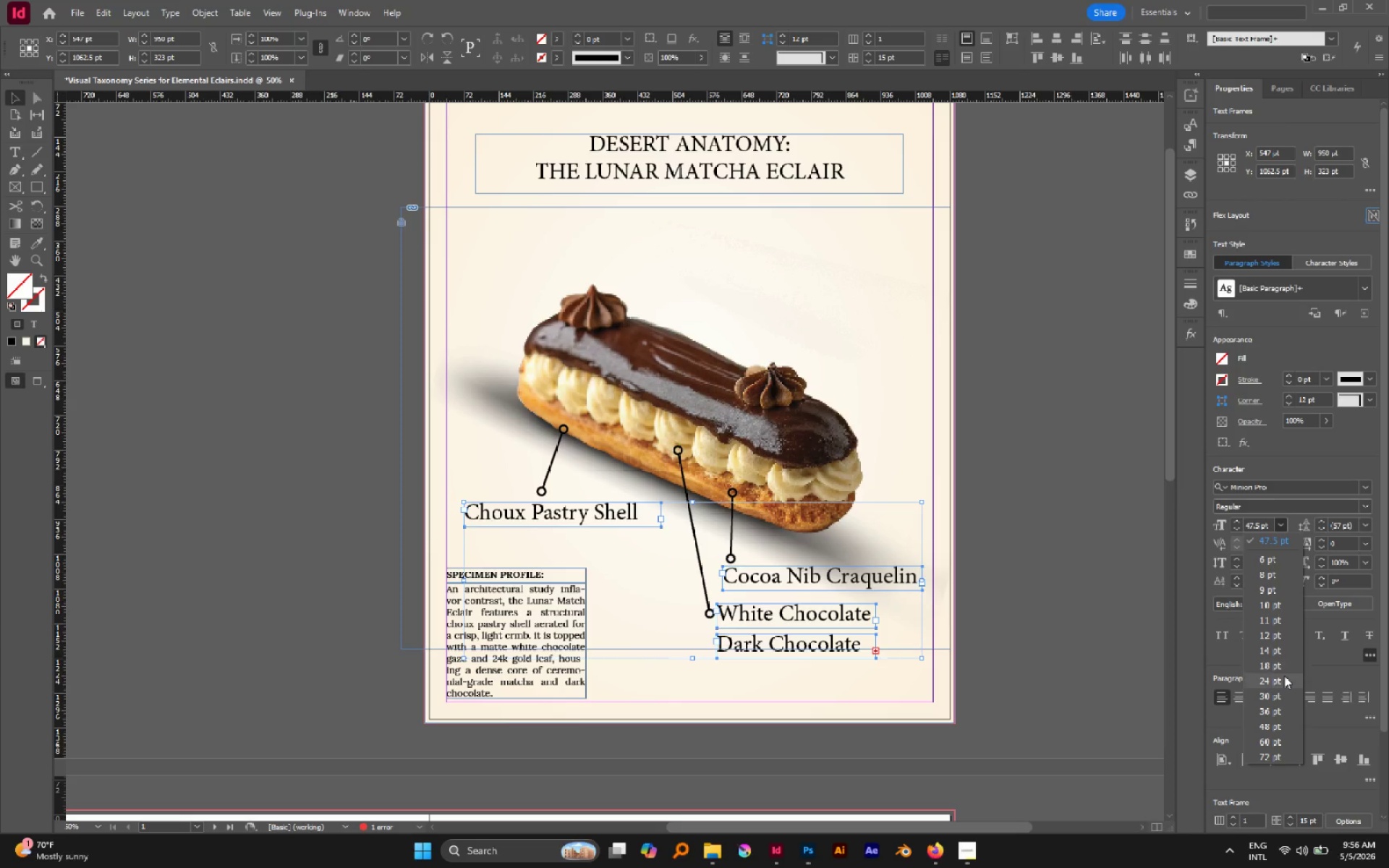 
left_click([1283, 677])
 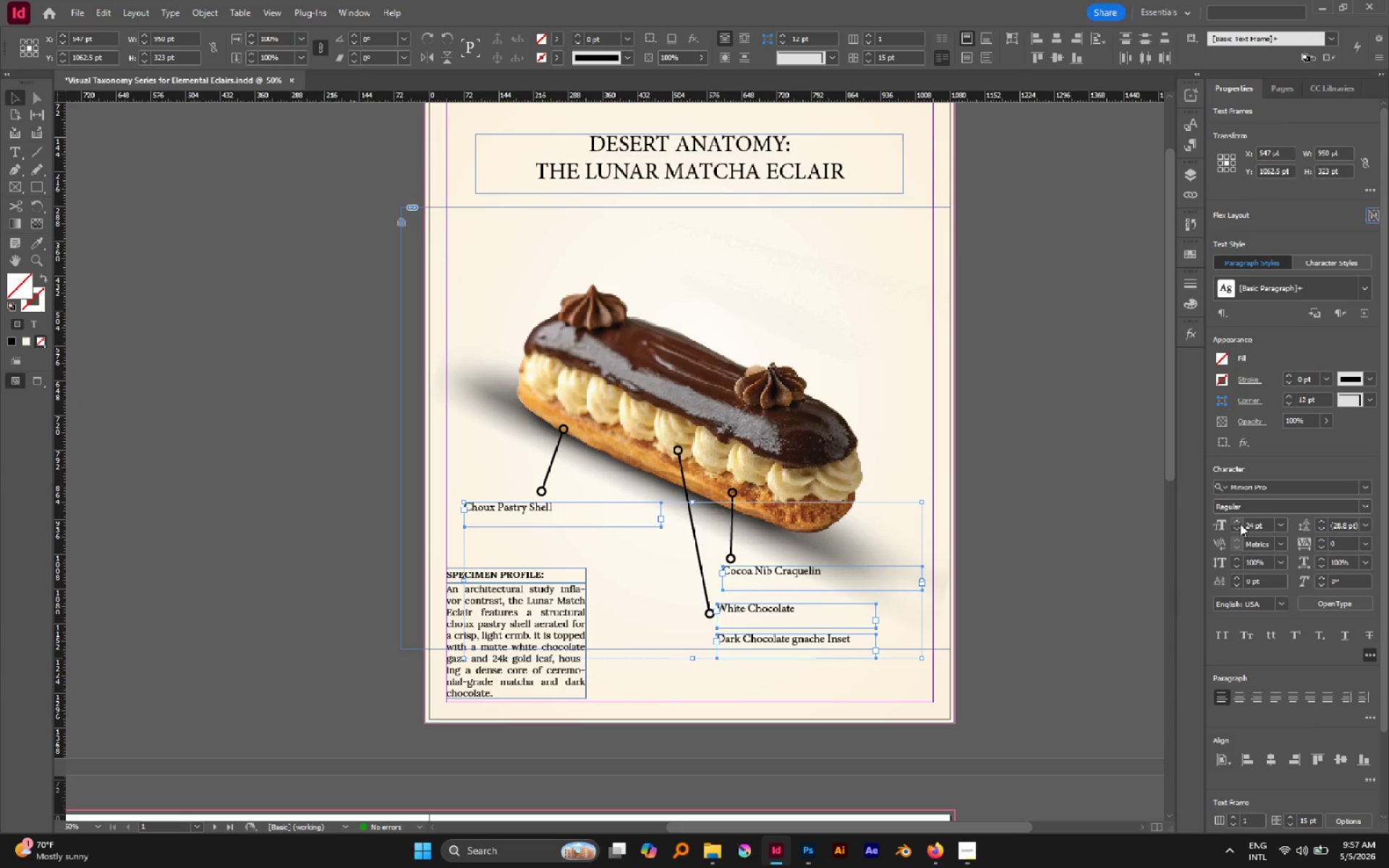 
double_click([1233, 520])
 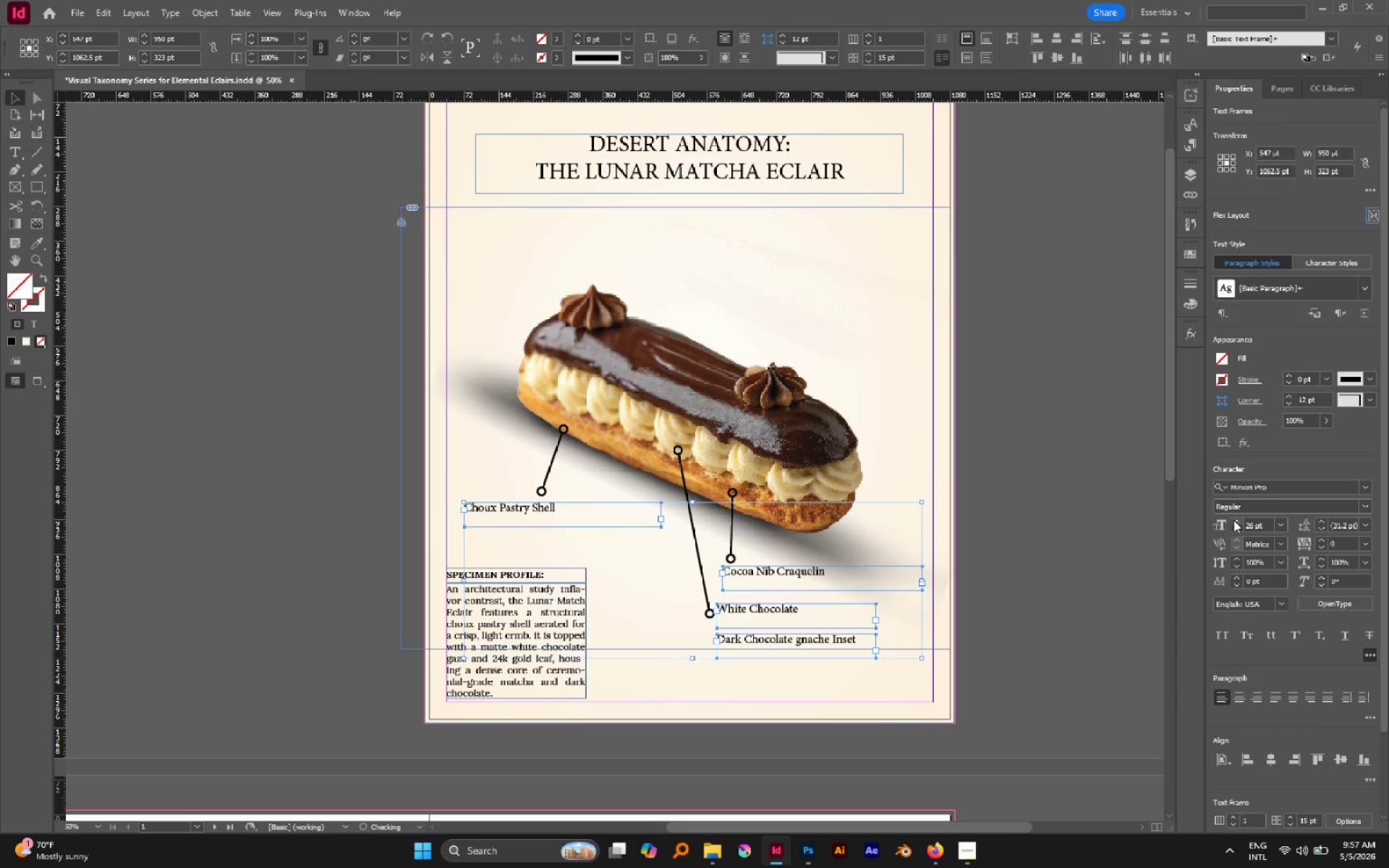 
triple_click([1233, 520])
 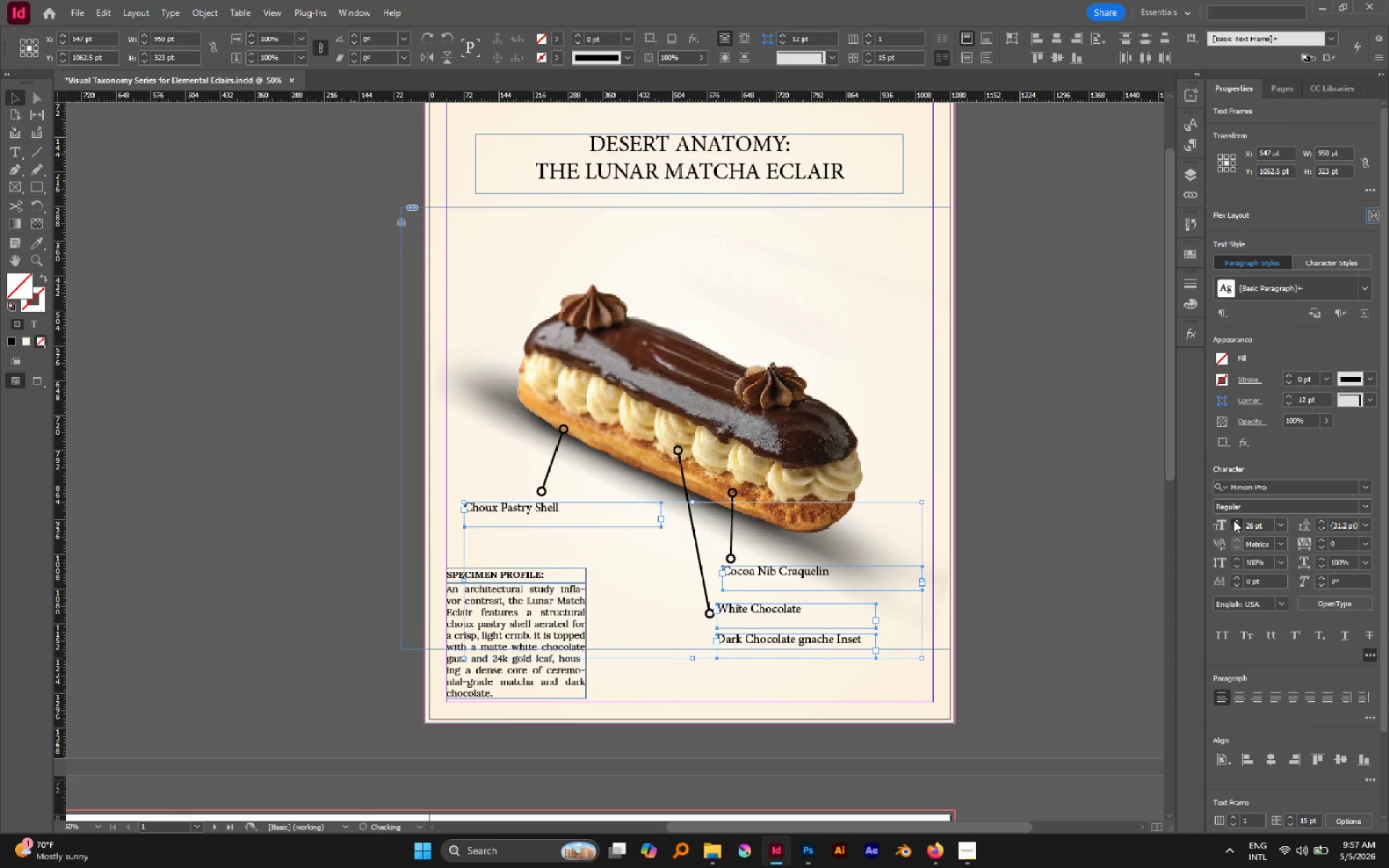 
triple_click([1233, 520])
 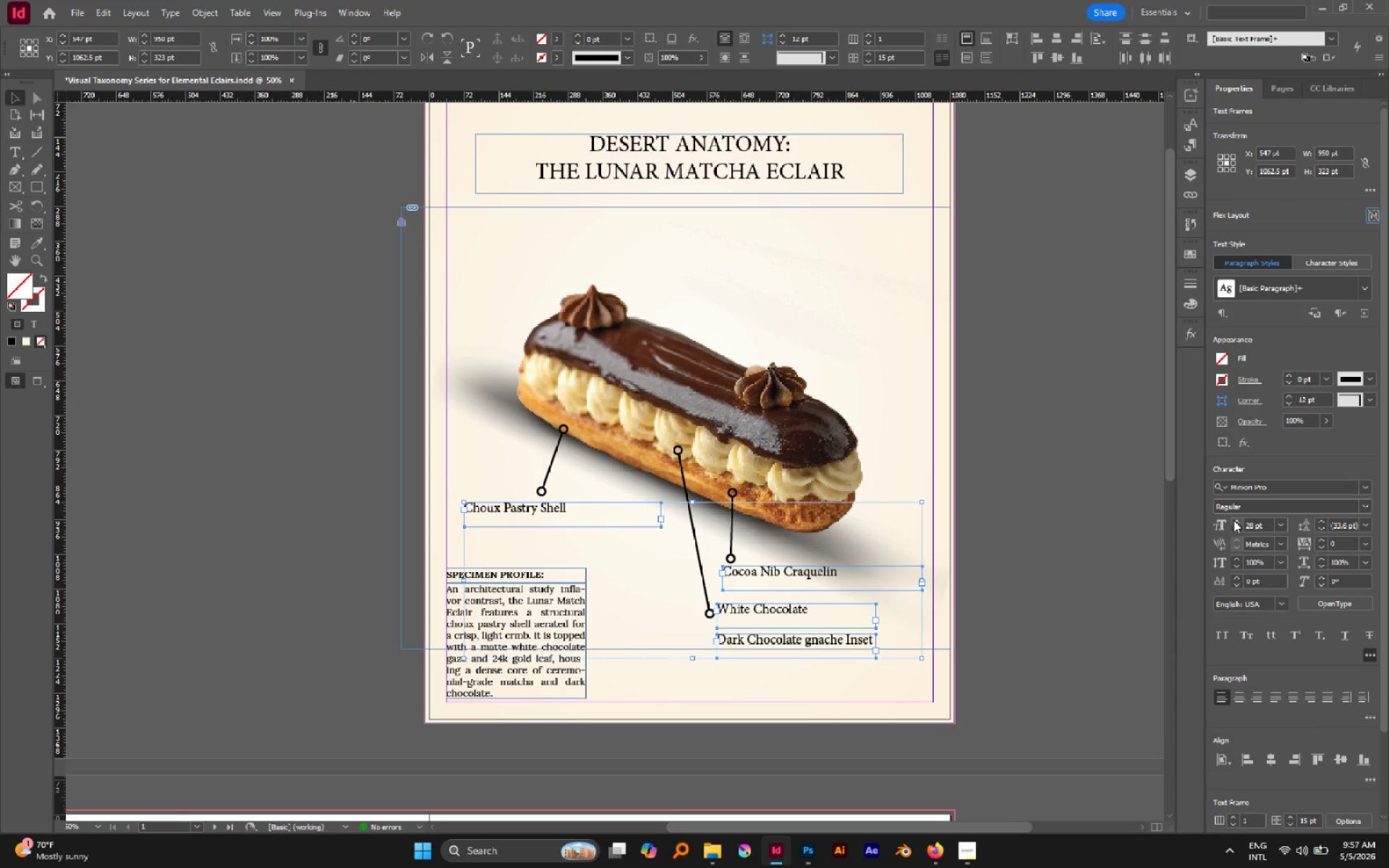 
left_click([1116, 504])
 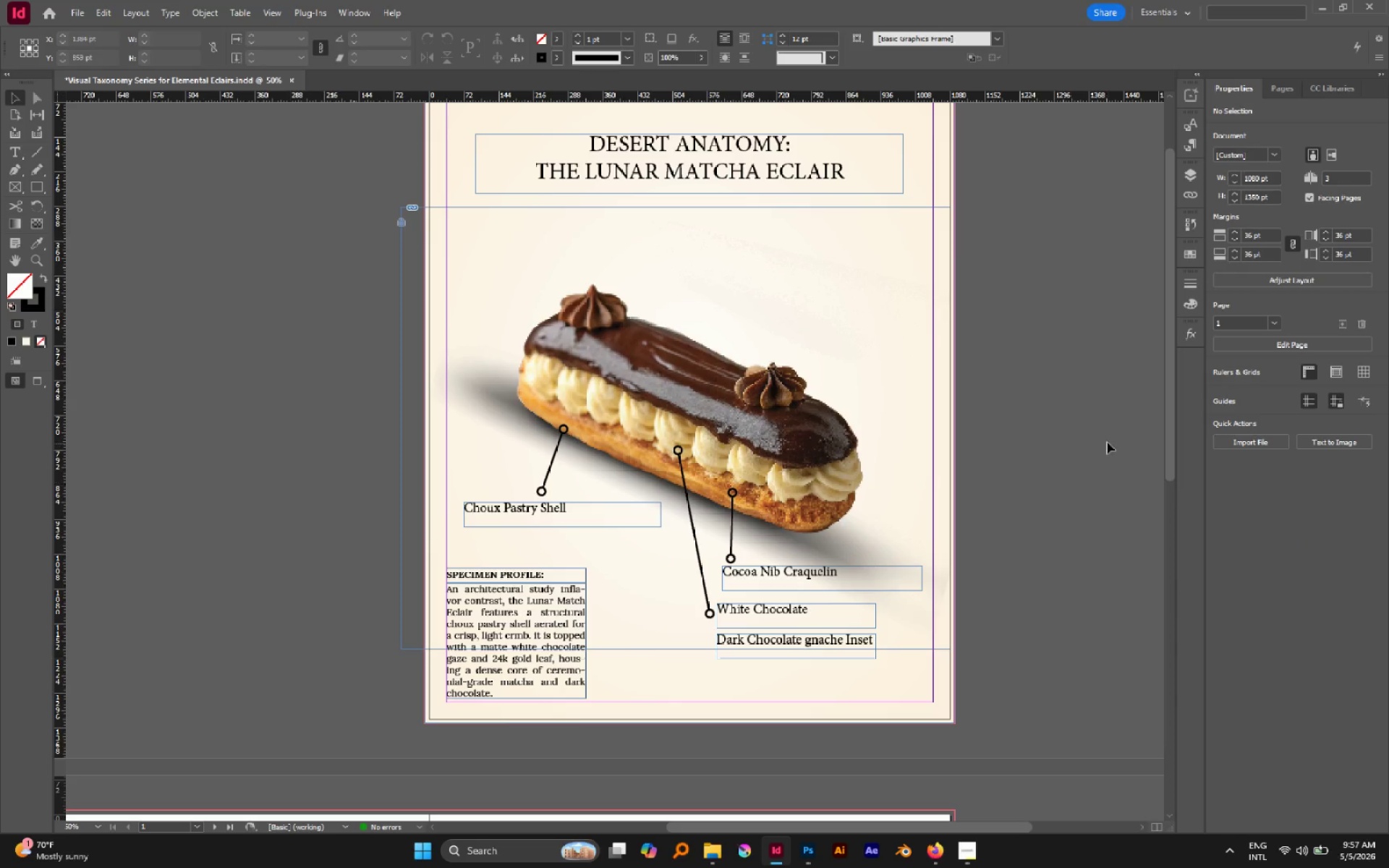 
key(W)
 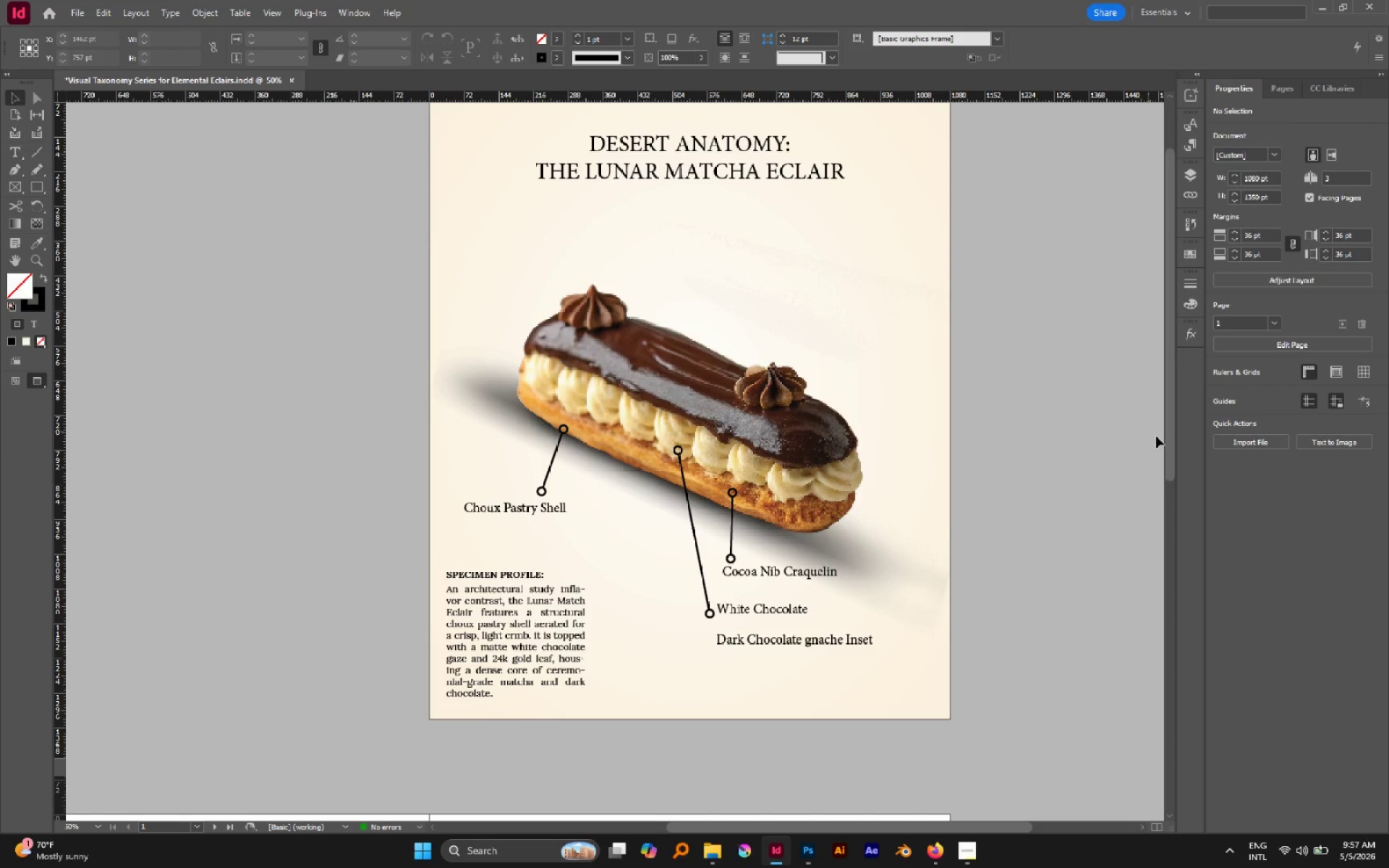 
hold_key(key=AltLeft, duration=0.42)
scroll: coordinate [925, 534], scroll_direction: down, amount: 1.0
 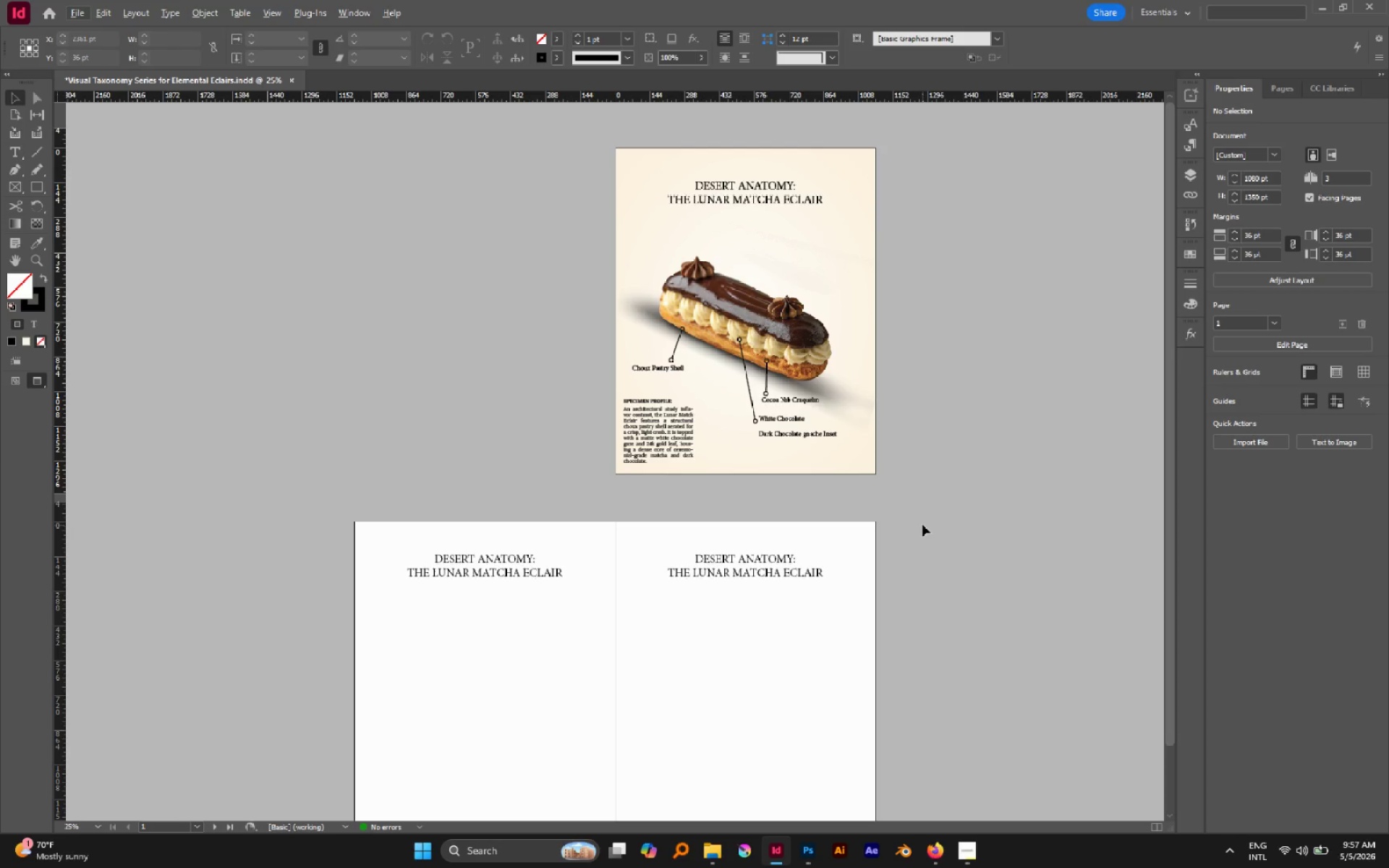 
scroll: coordinate [922, 524], scroll_direction: up, amount: 2.0
 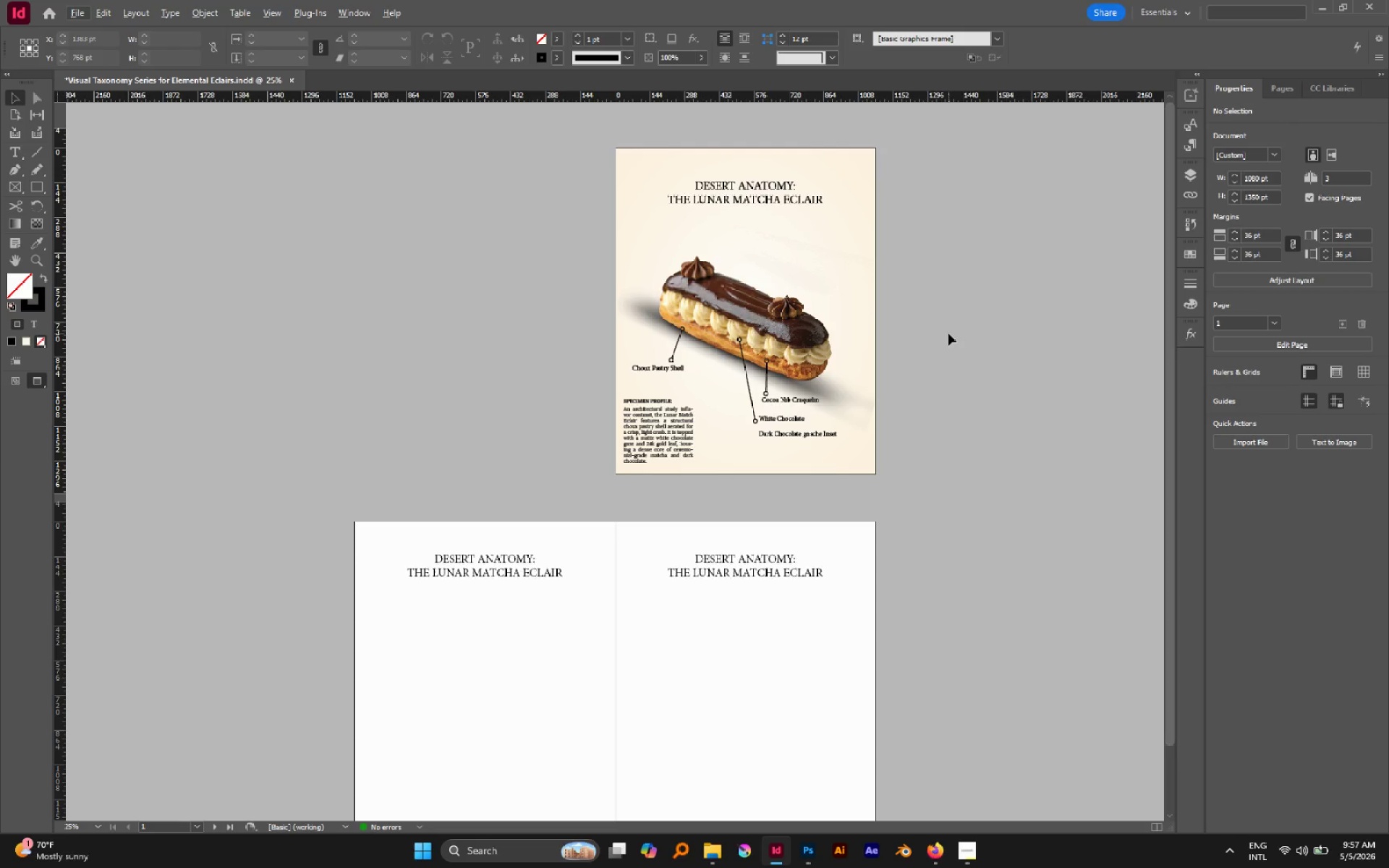 
wait(5.91)
 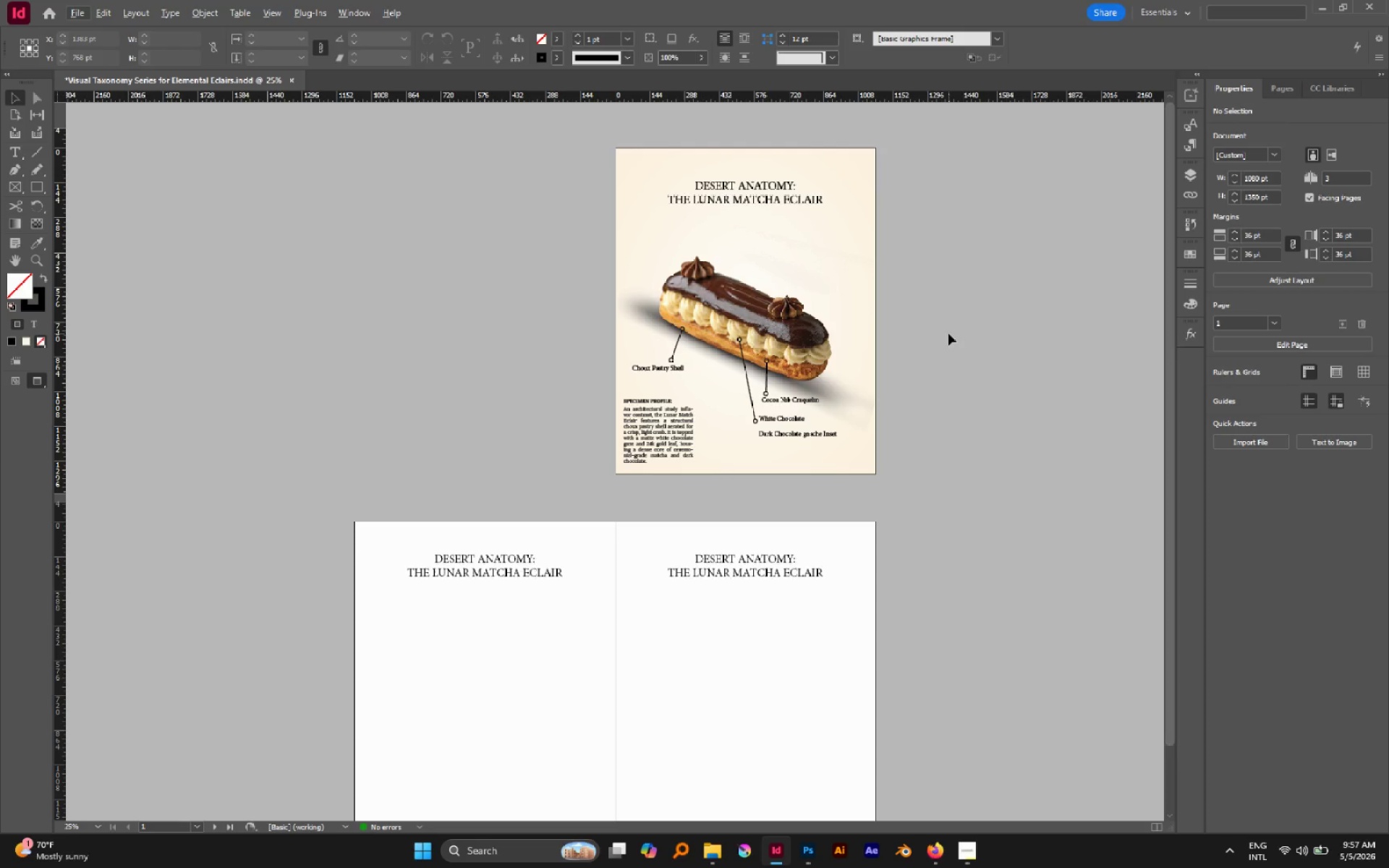 
left_click([645, 440])
 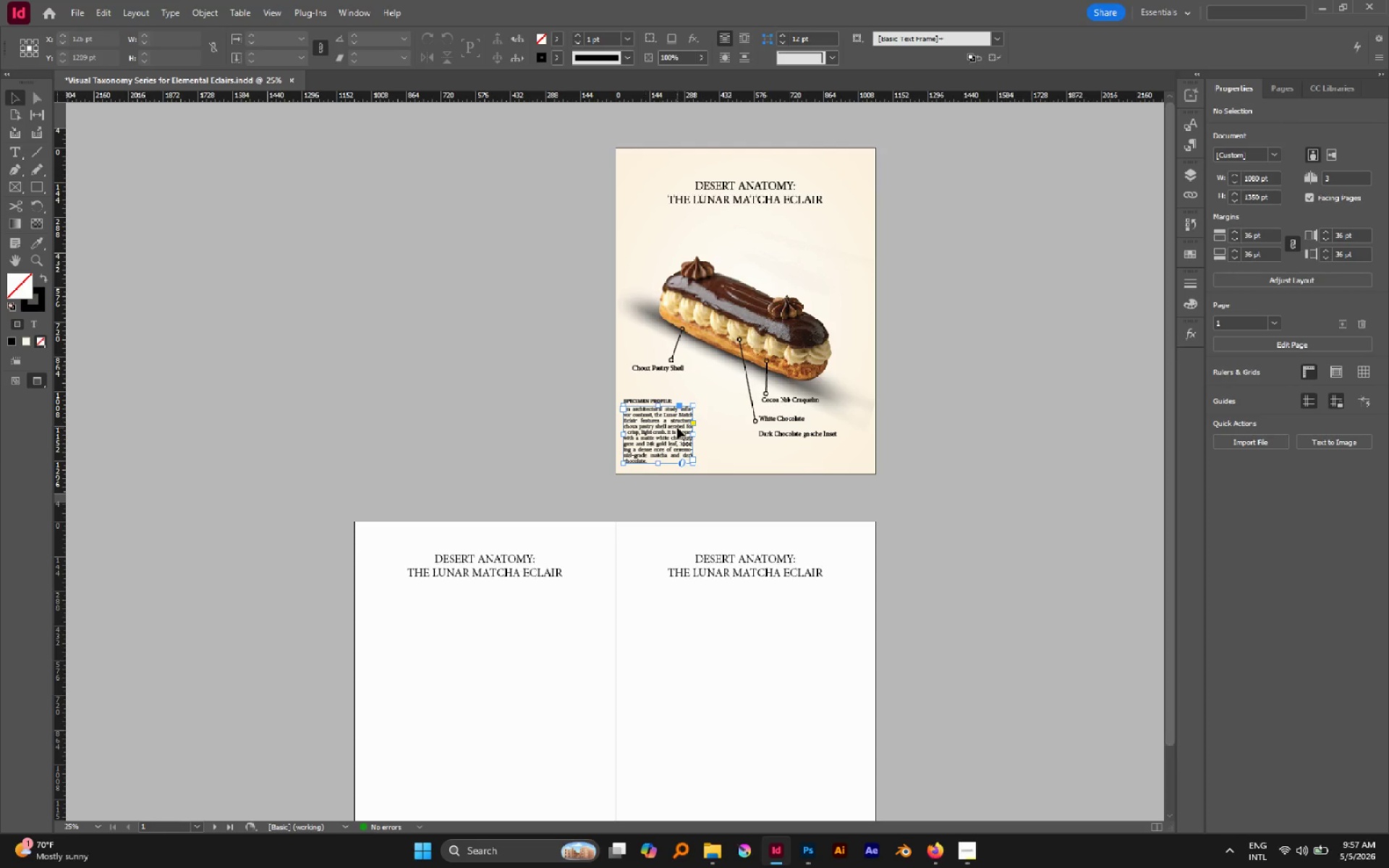 
hold_key(key=AltLeft, duration=0.62)
scroll: coordinate [677, 427], scroll_direction: up, amount: 3.0
 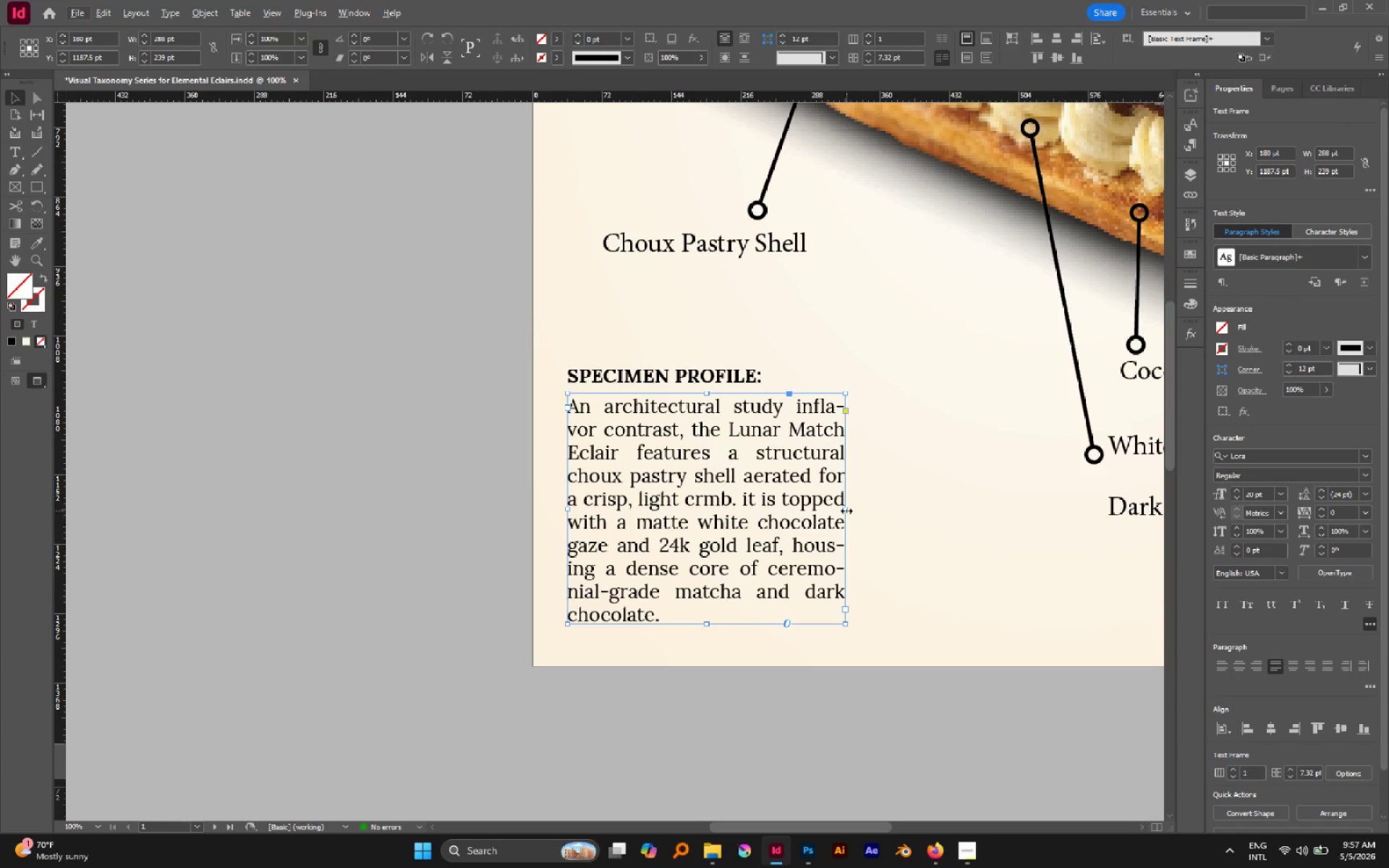 
left_click_drag(start_coordinate=[846, 511], to_coordinate=[962, 515])
 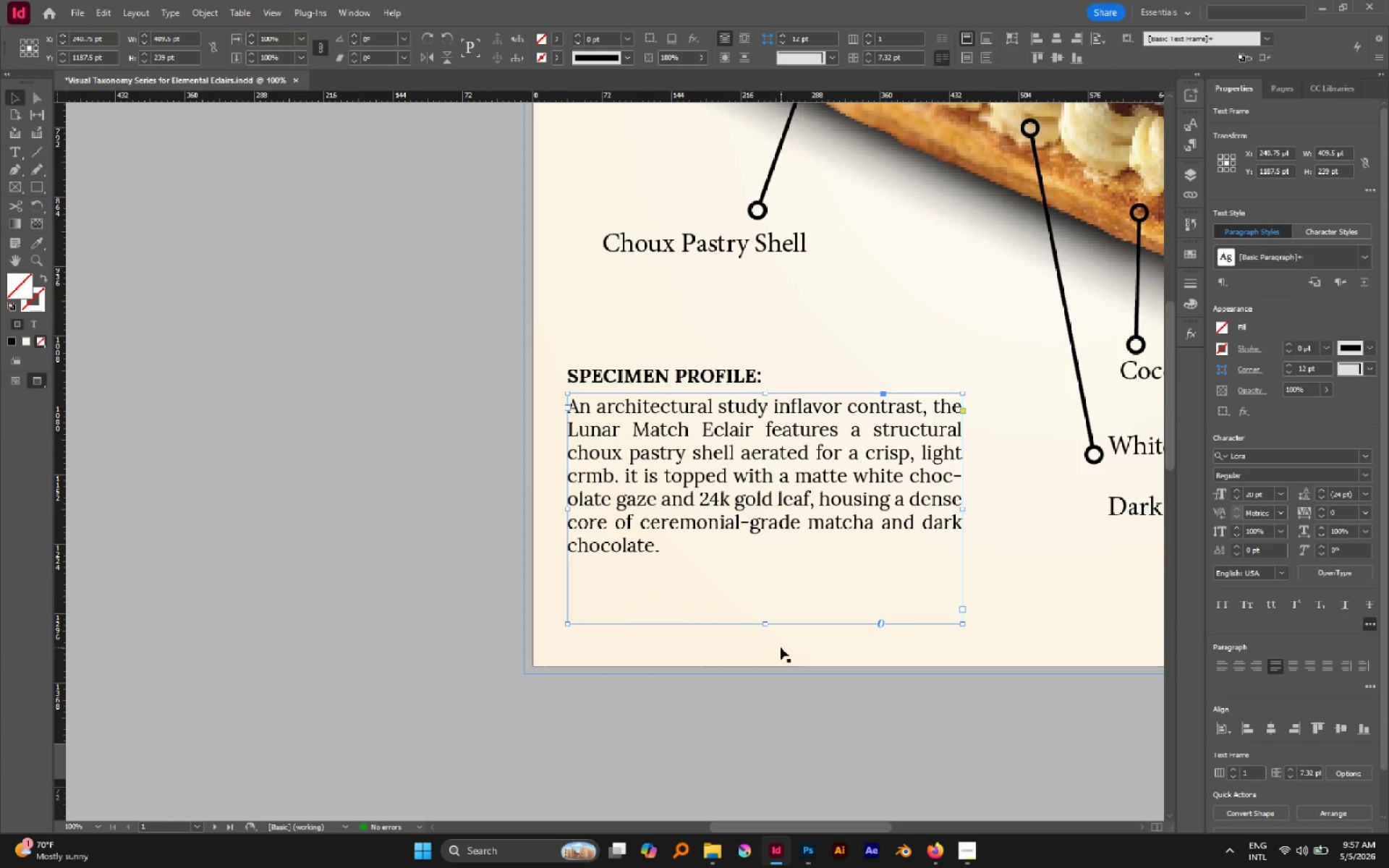 
left_click_drag(start_coordinate=[767, 624], to_coordinate=[751, 552])
 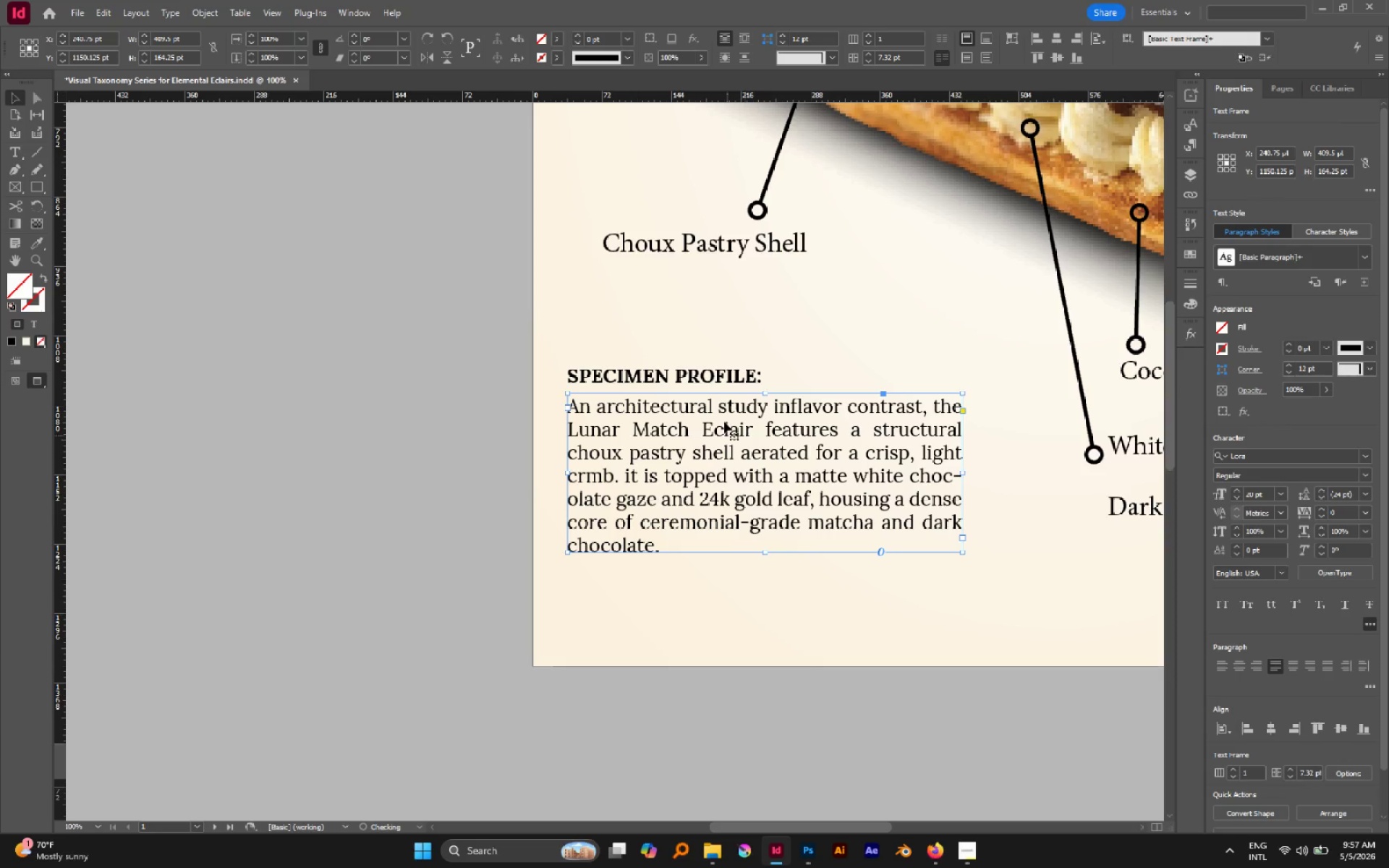 
hold_key(key=ShiftLeft, duration=0.78)
left_click([700, 373])
 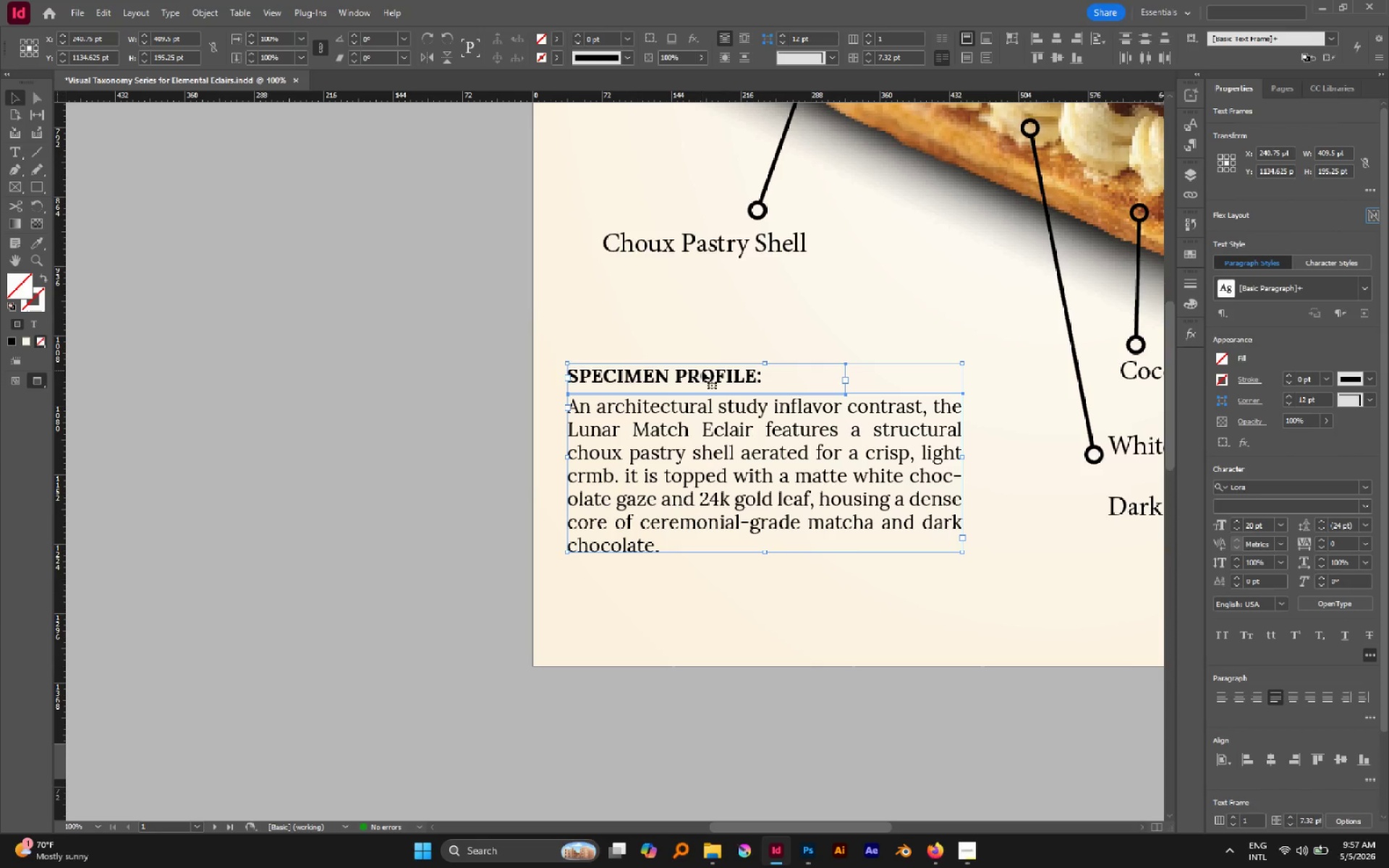 
key(W)
 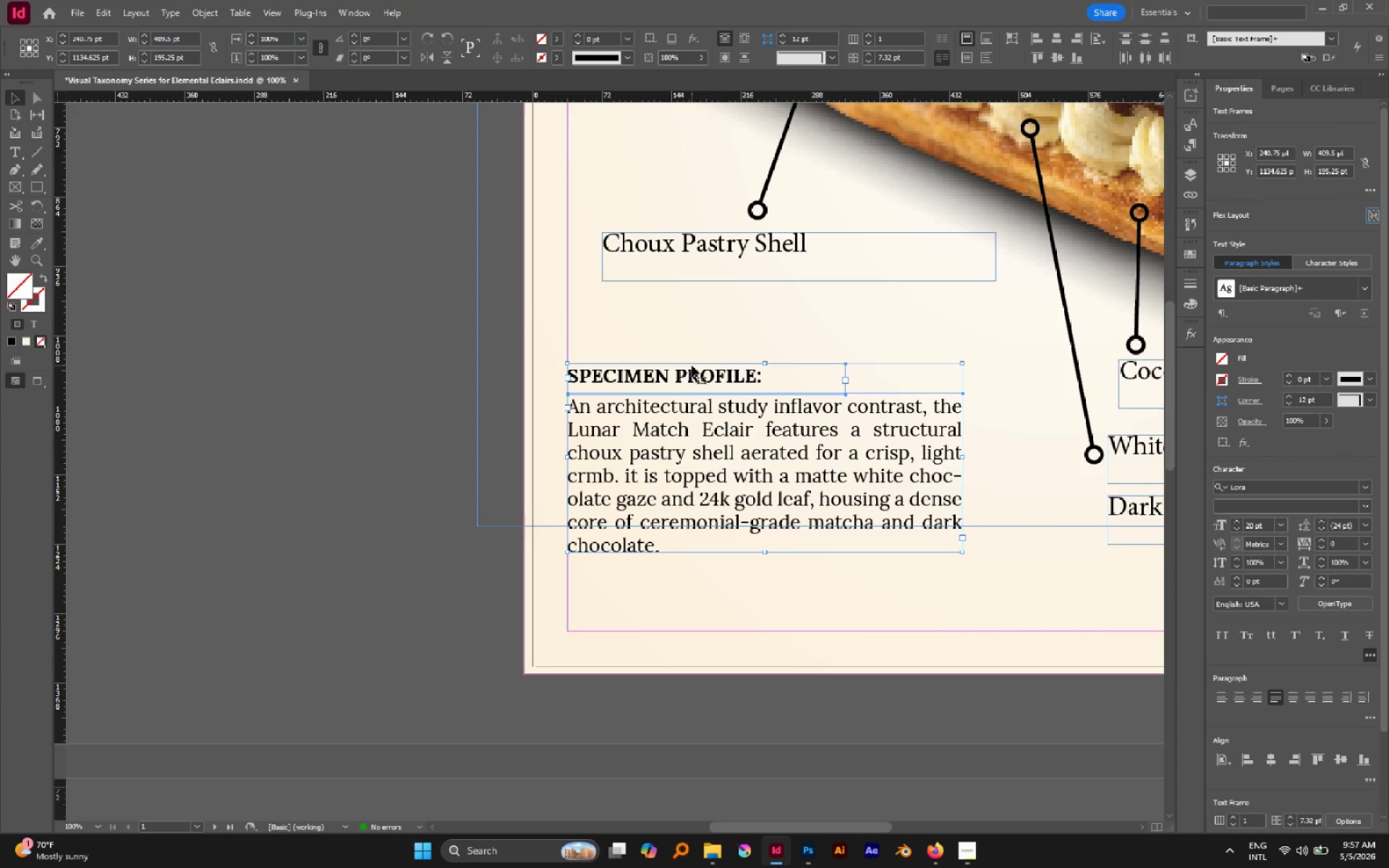 
left_click_drag(start_coordinate=[678, 373], to_coordinate=[675, 449])
 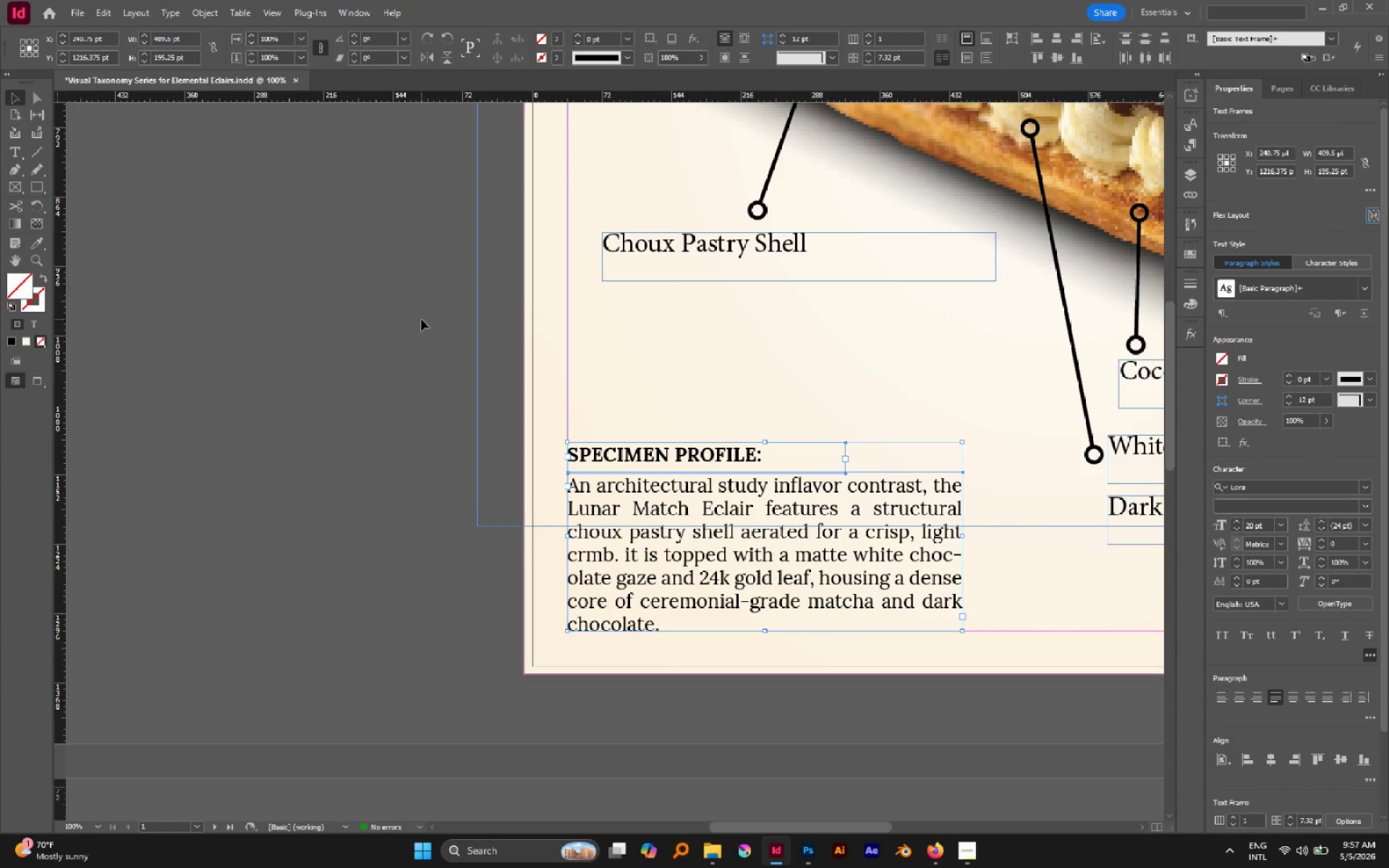 
hold_key(key=ShiftLeft, duration=1.28)
 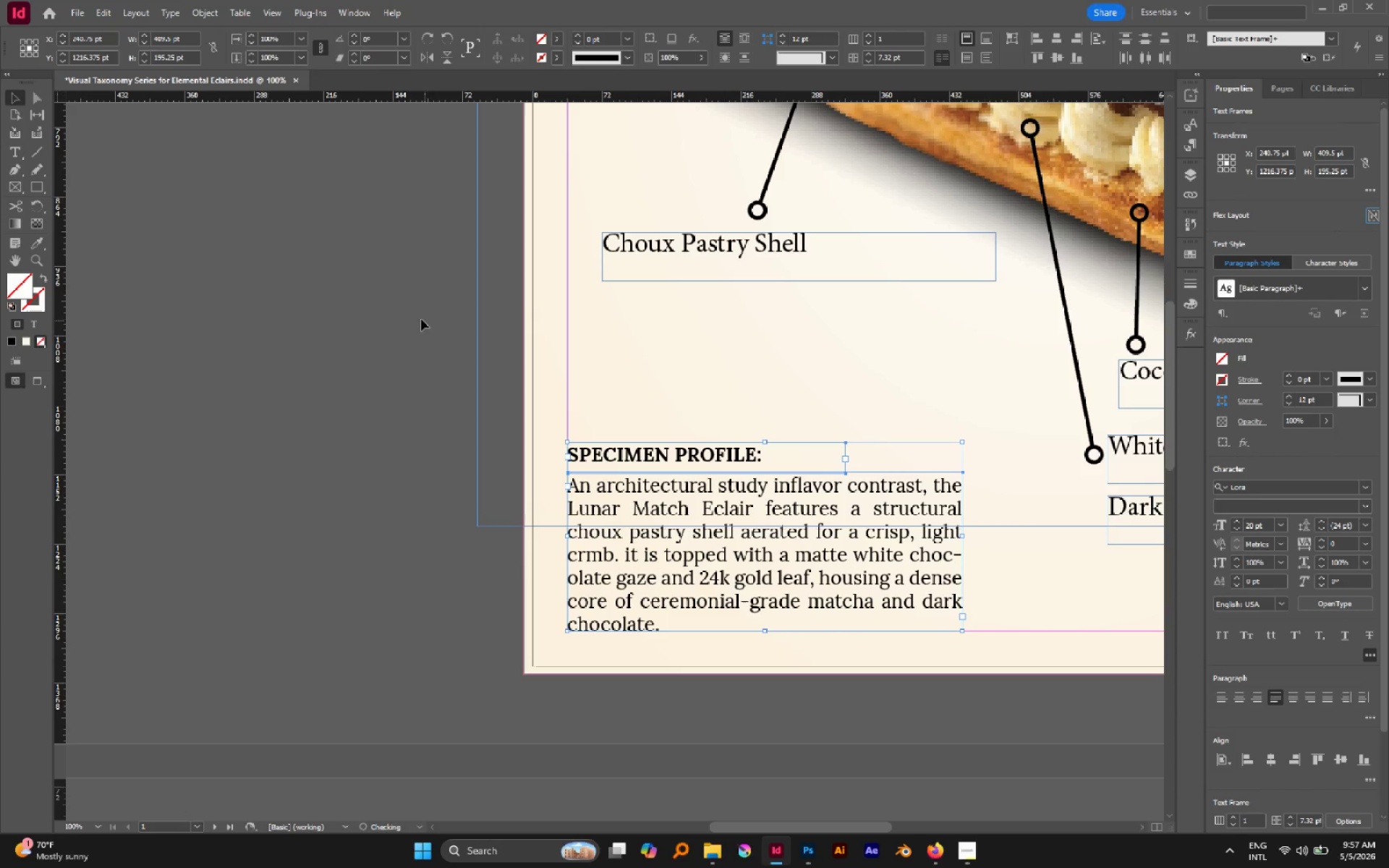 
left_click([421, 319])
 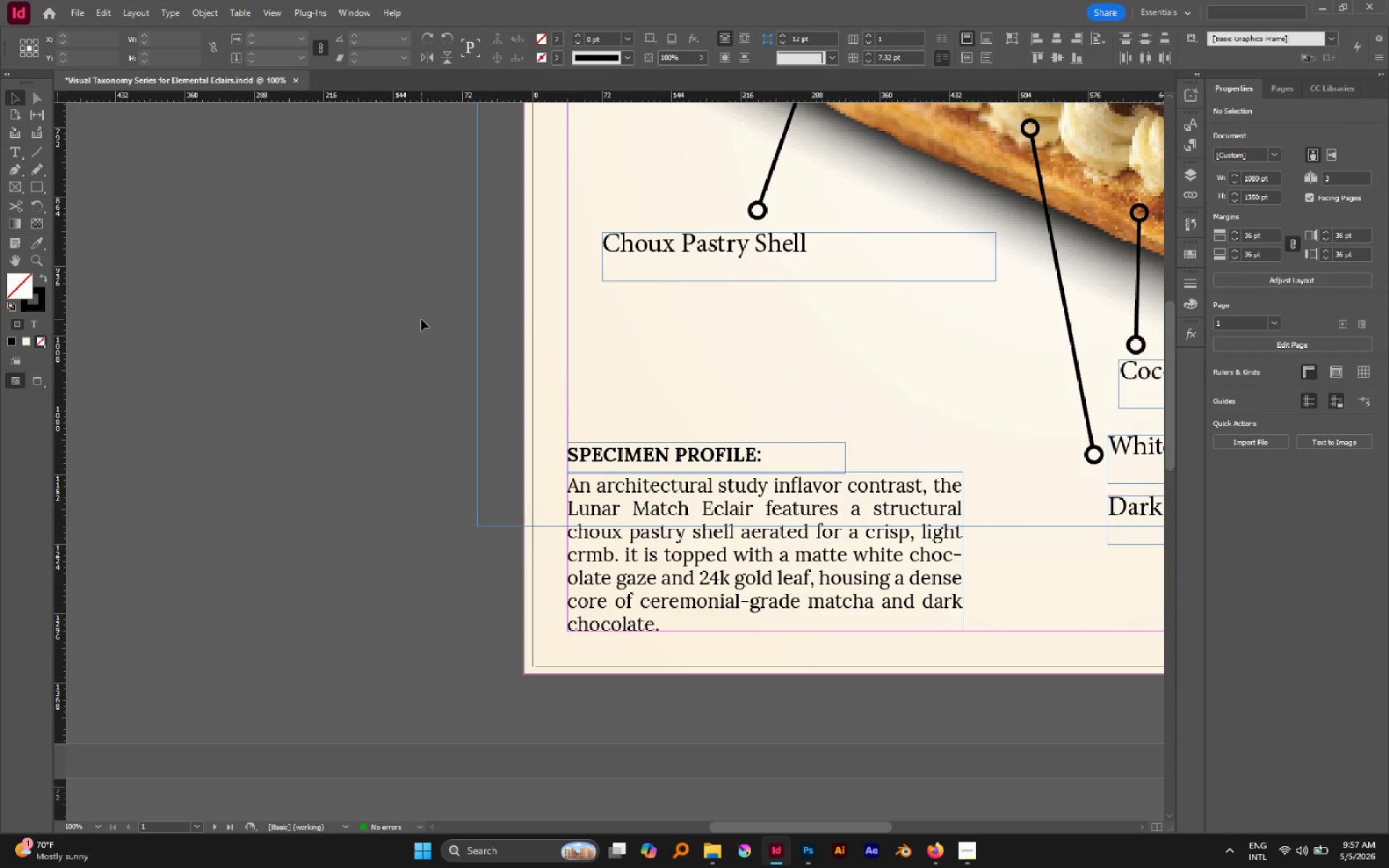 
hold_key(key=AltLeft, duration=0.53)
 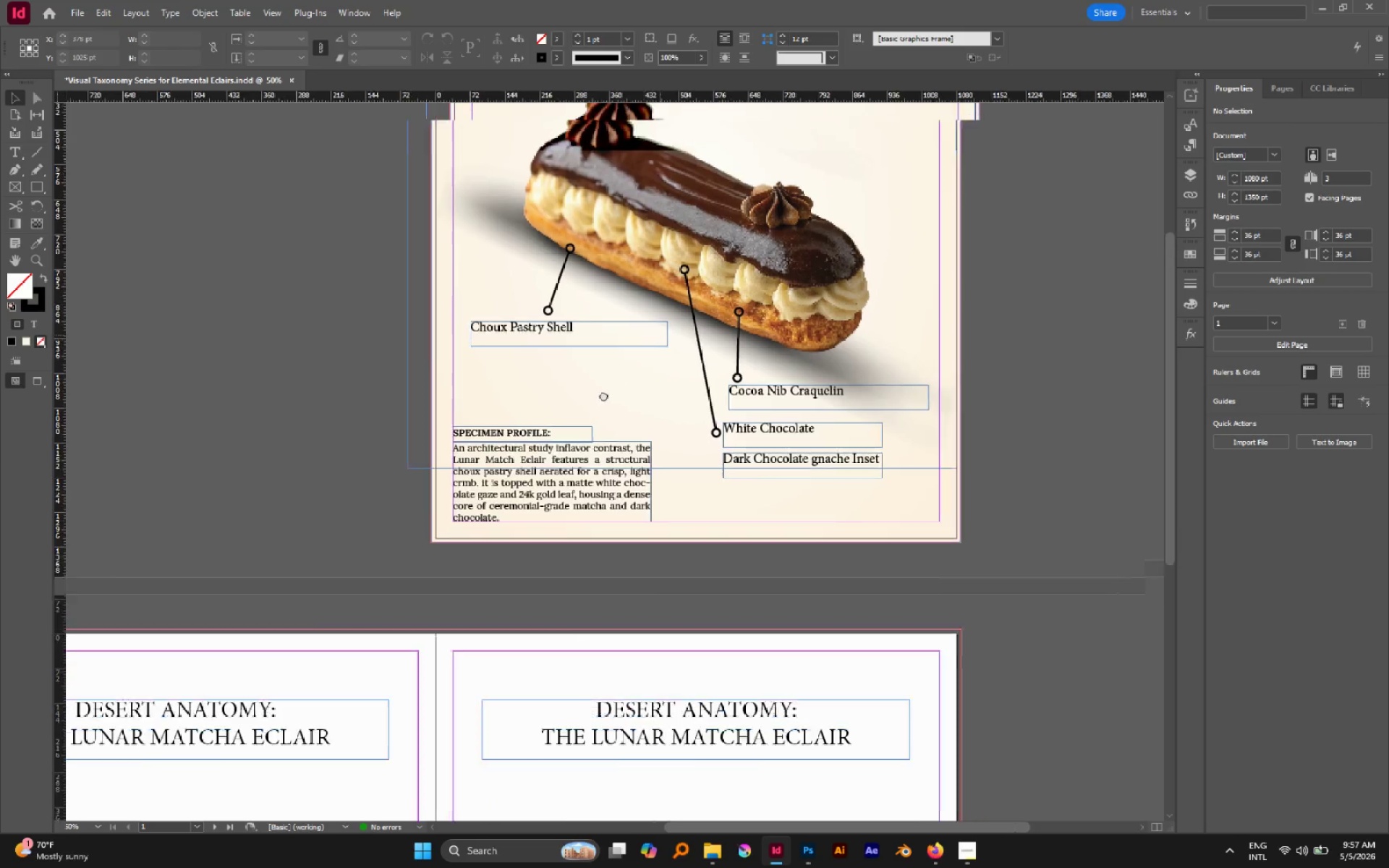 
hold_key(key=Space, duration=0.64)
 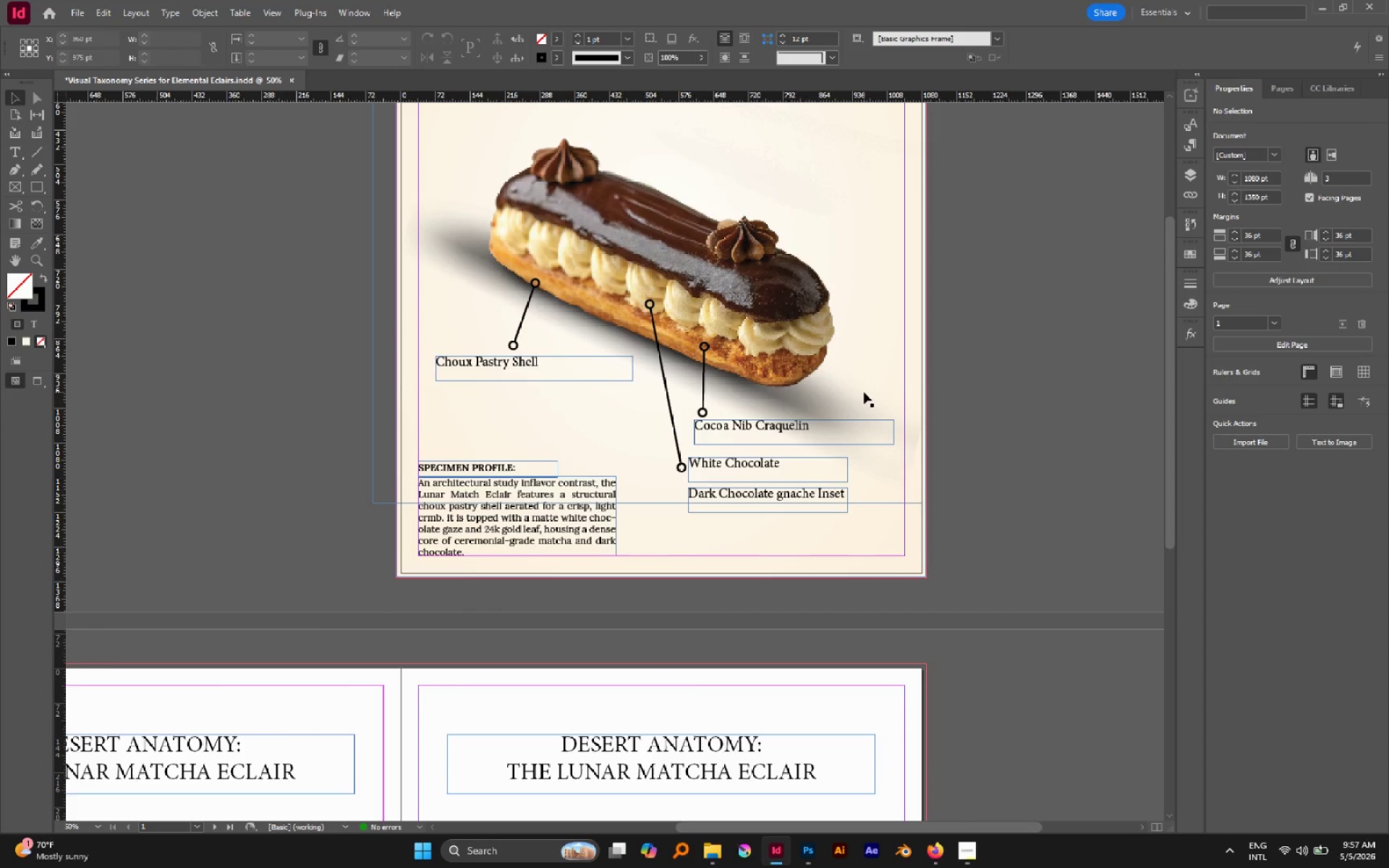 
scroll: coordinate [422, 319], scroll_direction: down, amount: 2.0
 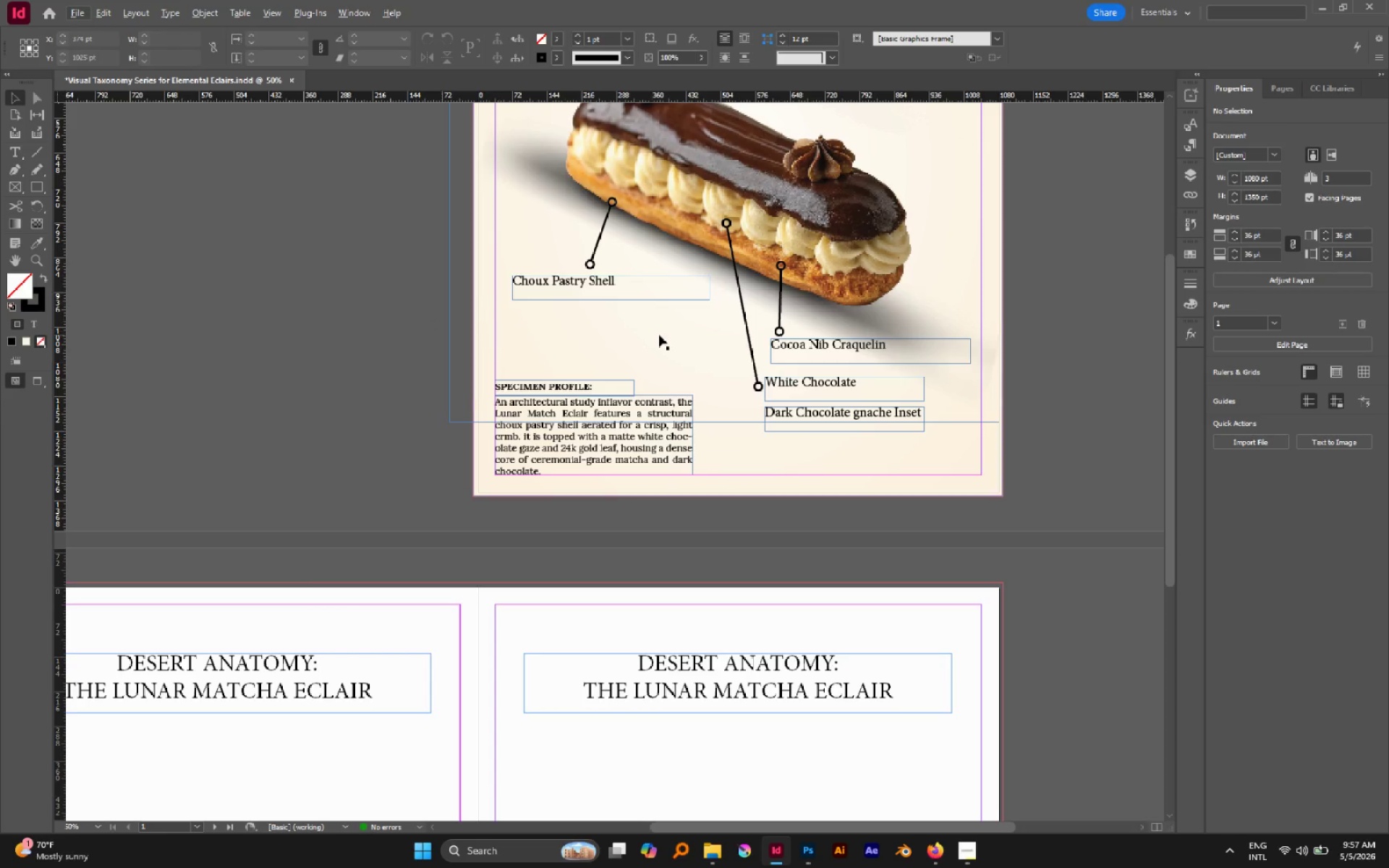 
left_click_drag(start_coordinate=[660, 335], to_coordinate=[583, 416])
 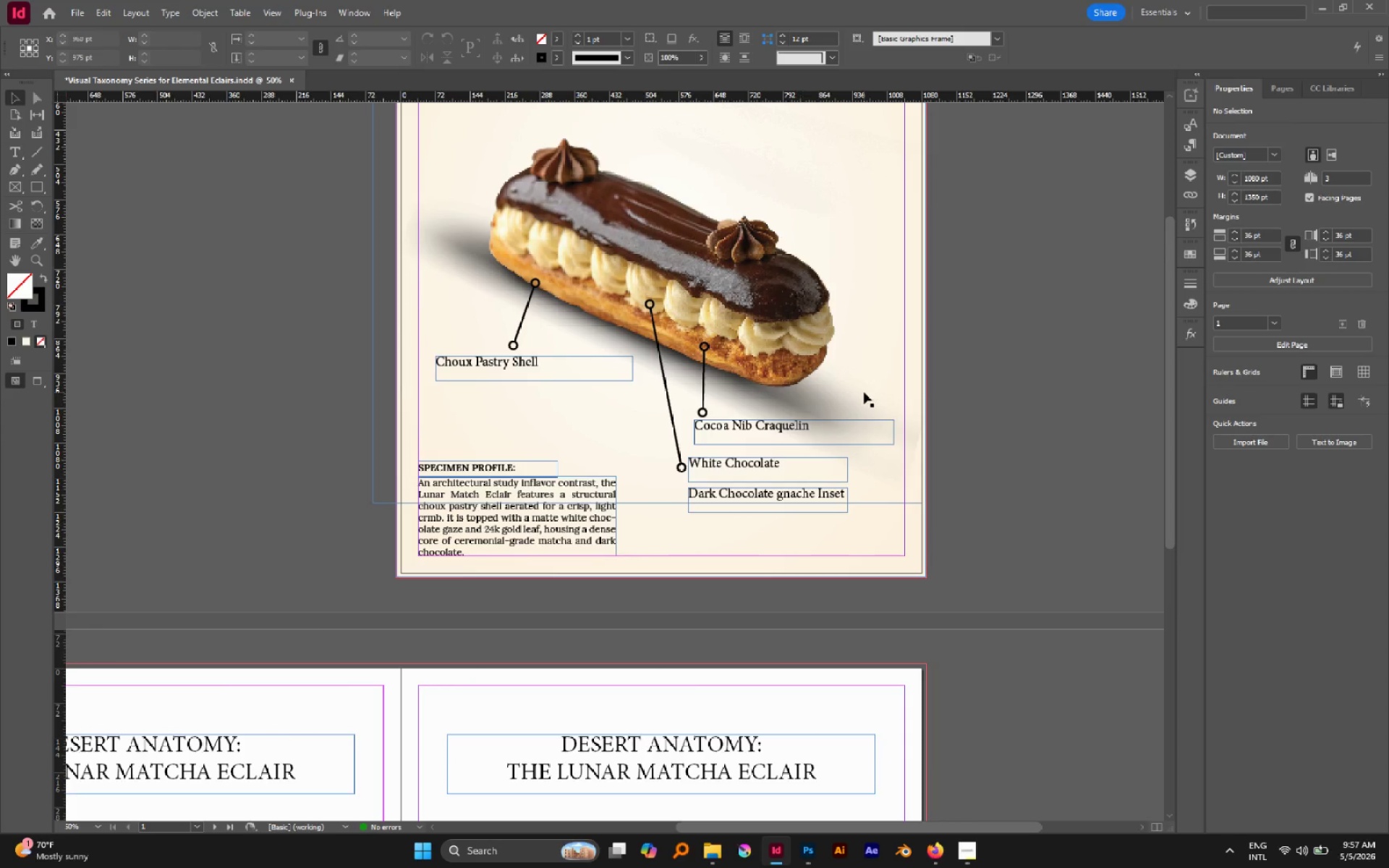 
hold_key(key=Space, duration=0.58)
 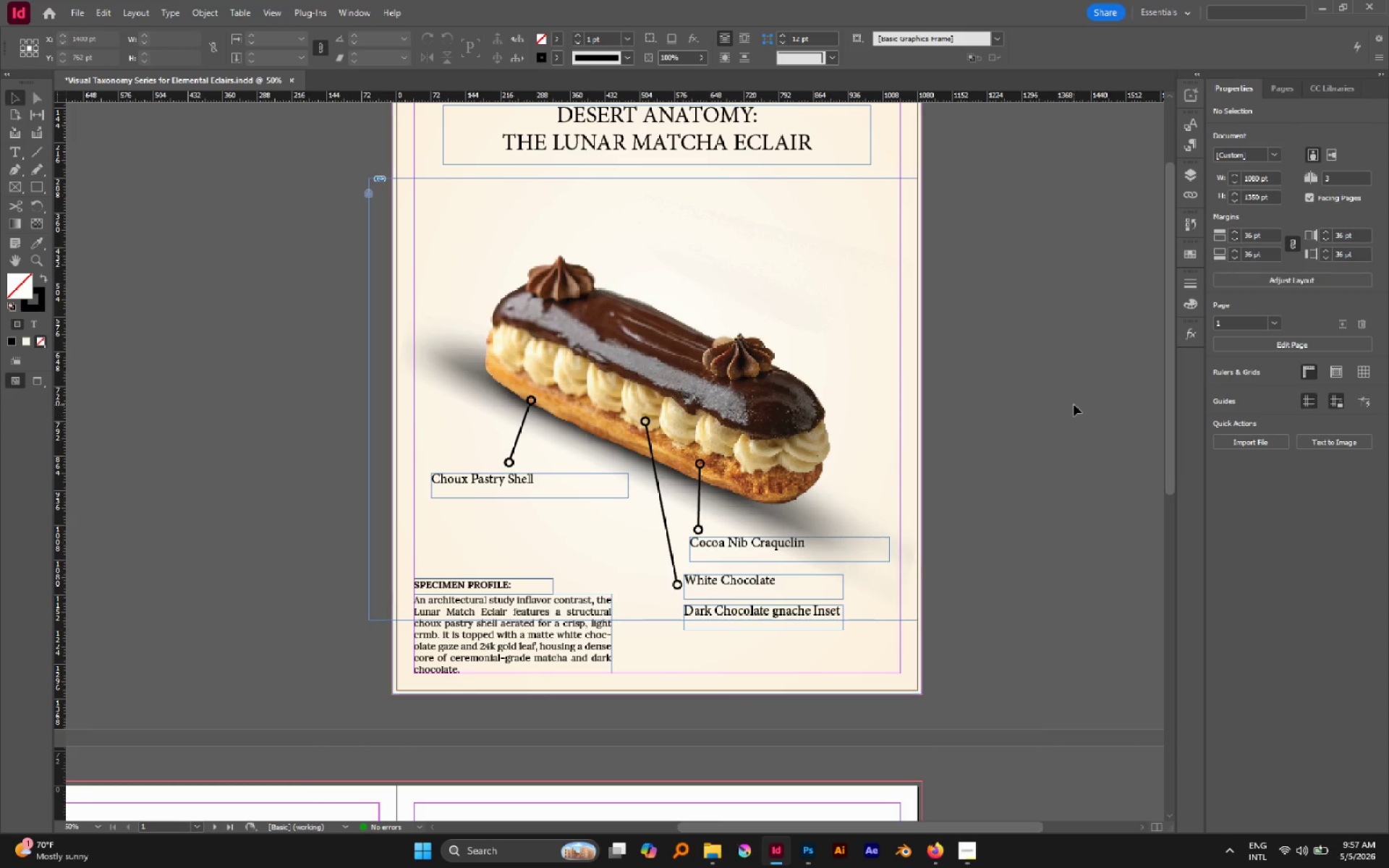 
left_click_drag(start_coordinate=[864, 373], to_coordinate=[859, 491])
 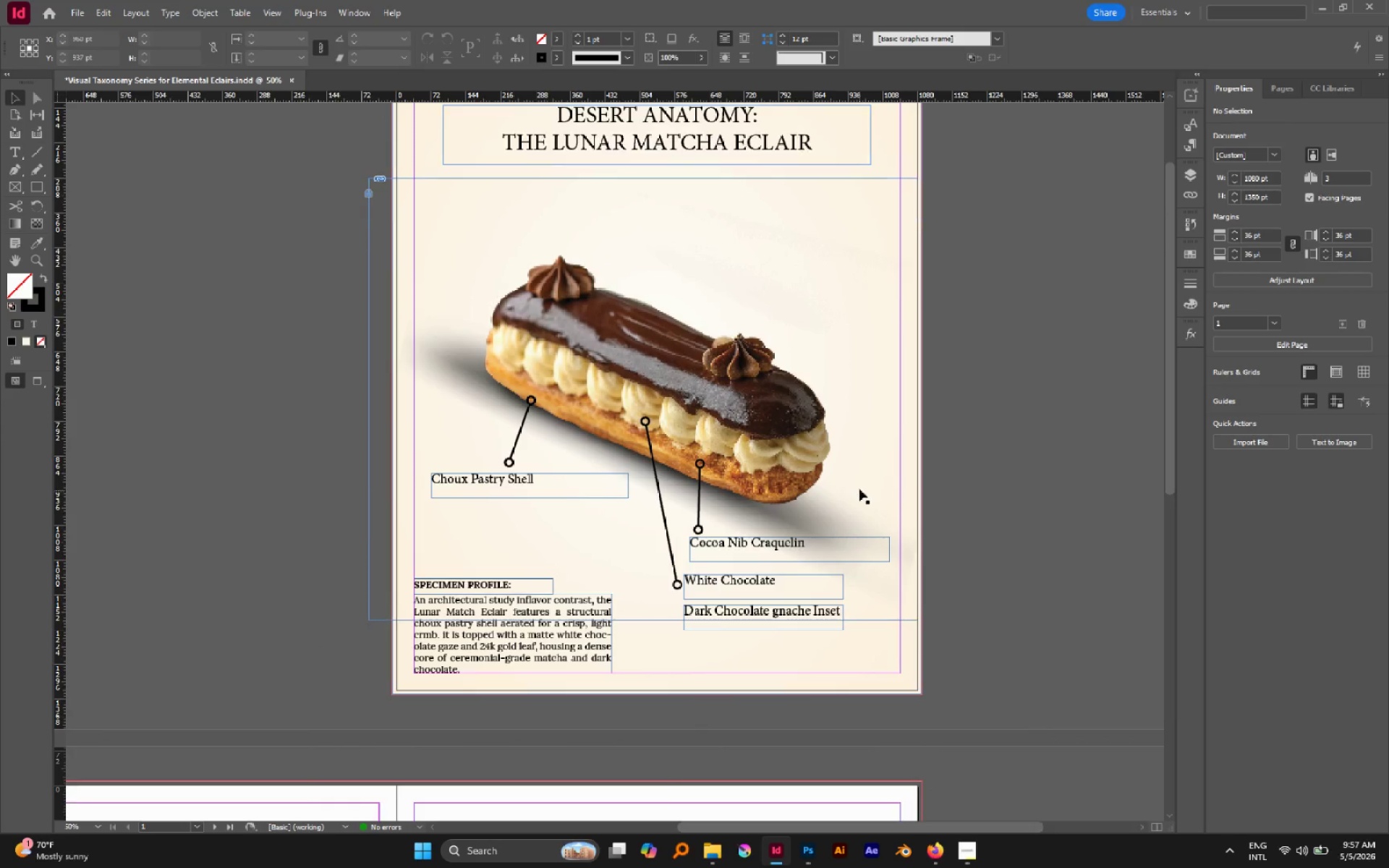 
scroll: coordinate [1075, 404], scroll_direction: up, amount: 2.0
 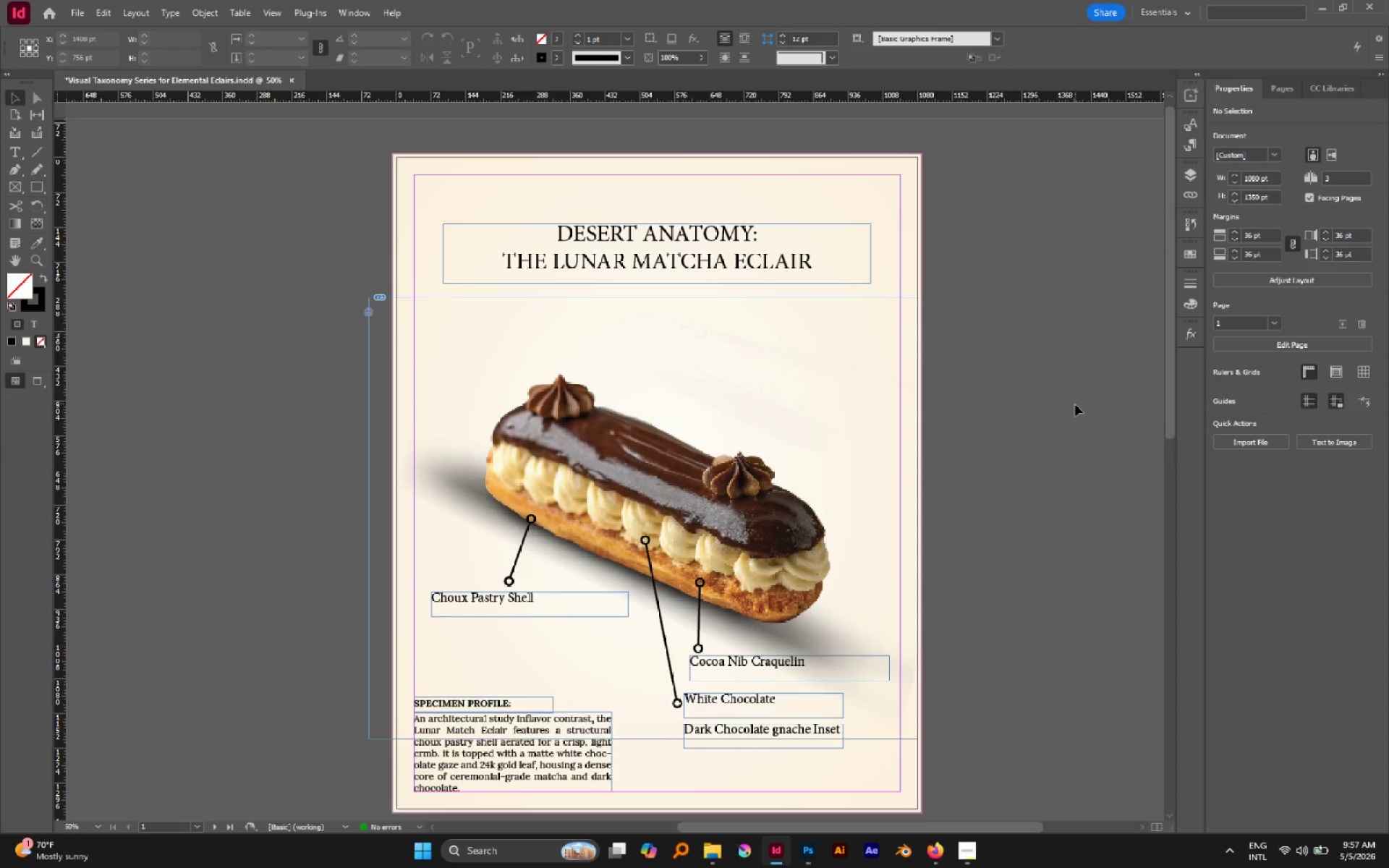 
scroll: coordinate [1075, 404], scroll_direction: down, amount: 1.0
 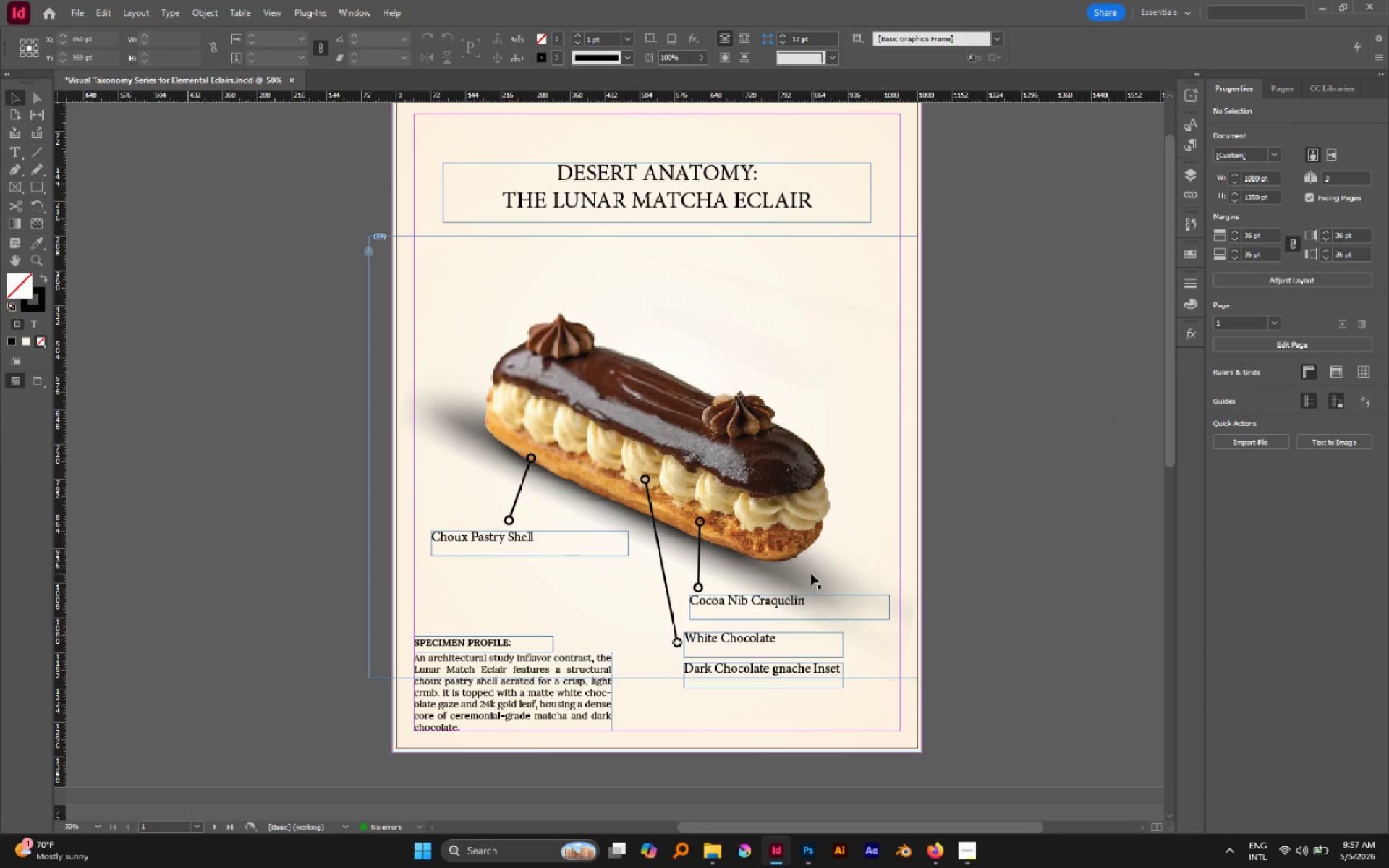 
left_click([727, 531])
 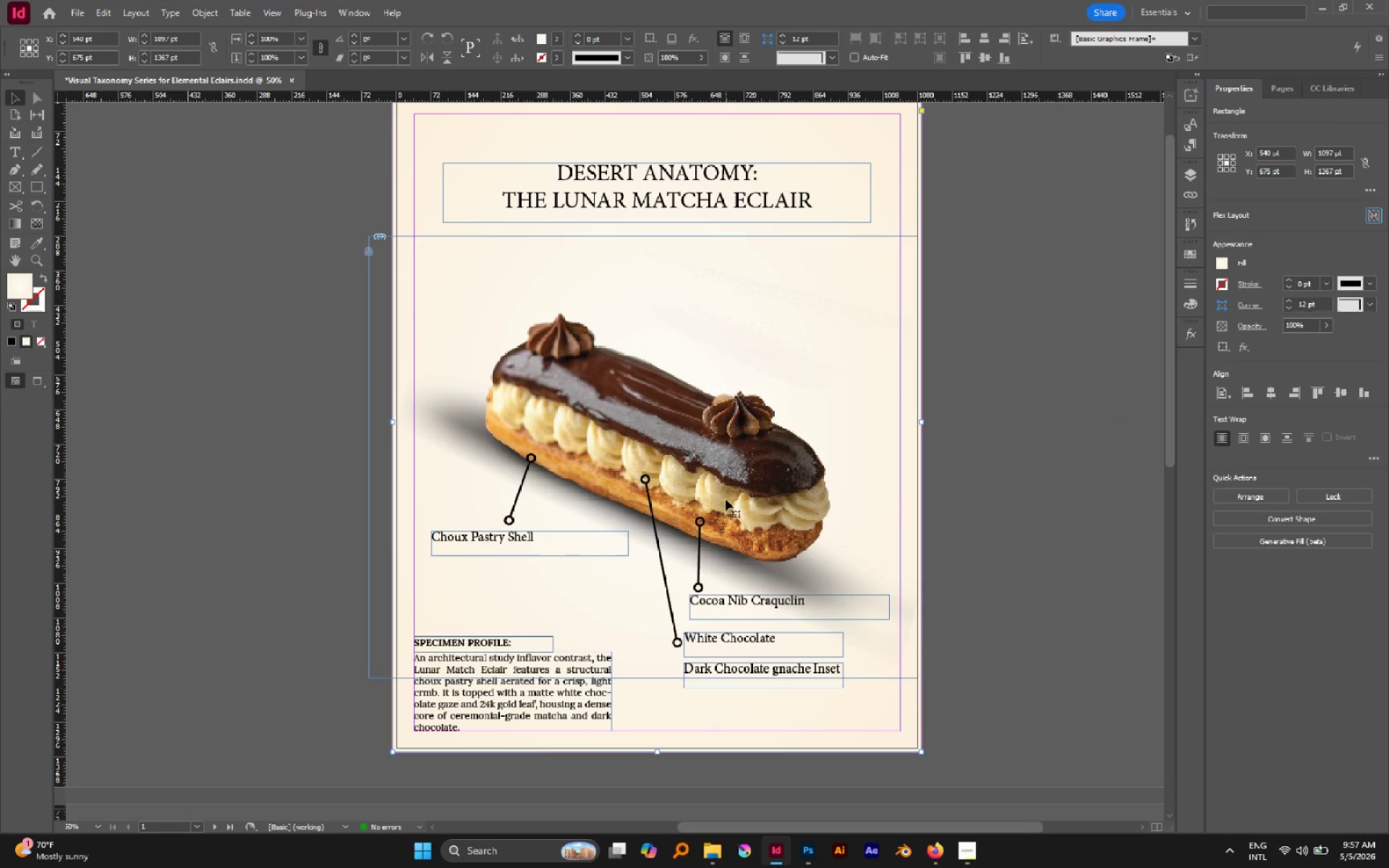 
hold_key(key=ControlLeft, duration=0.33)
 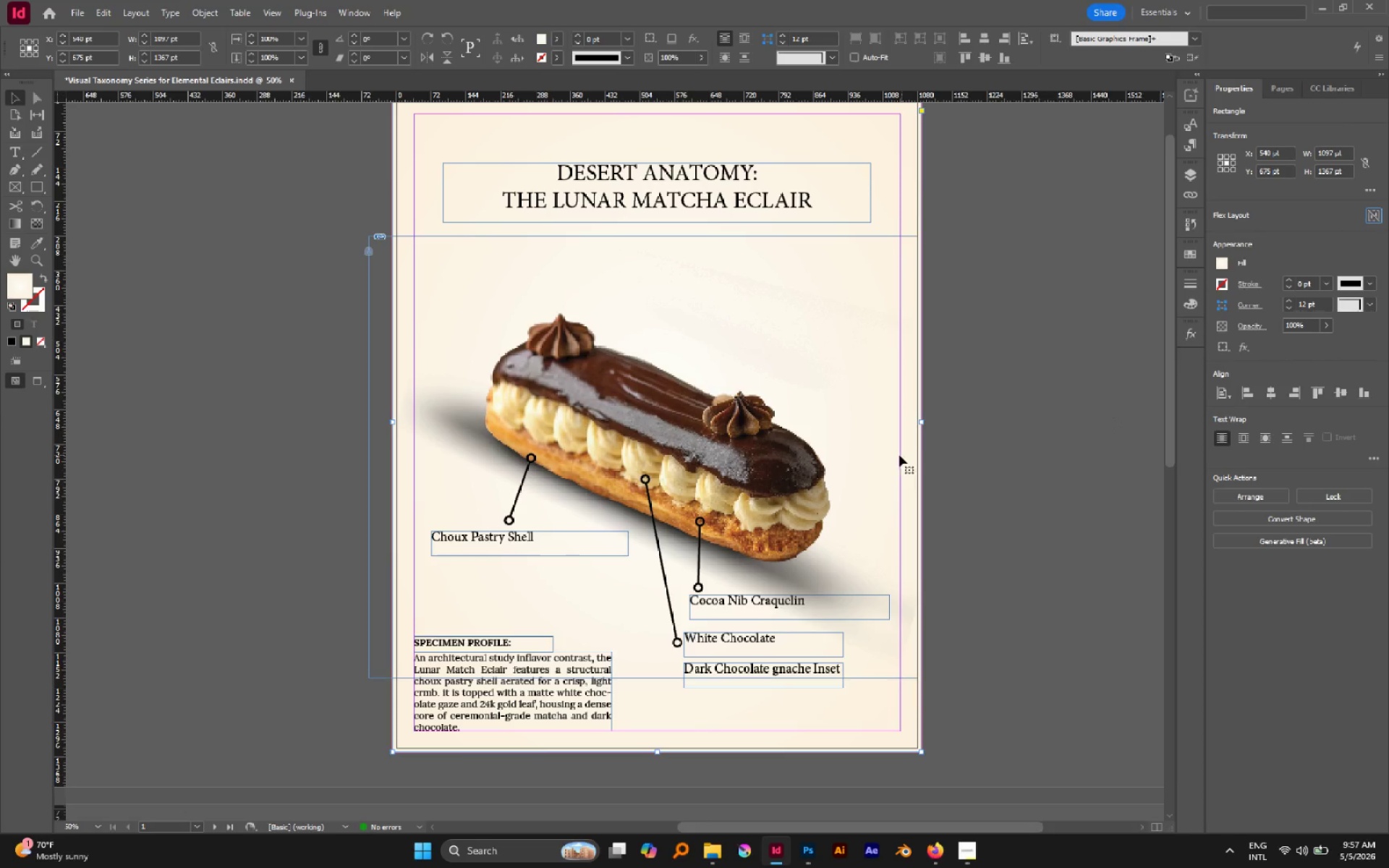 
left_click_drag(start_coordinate=[729, 455], to_coordinate=[723, 424])
 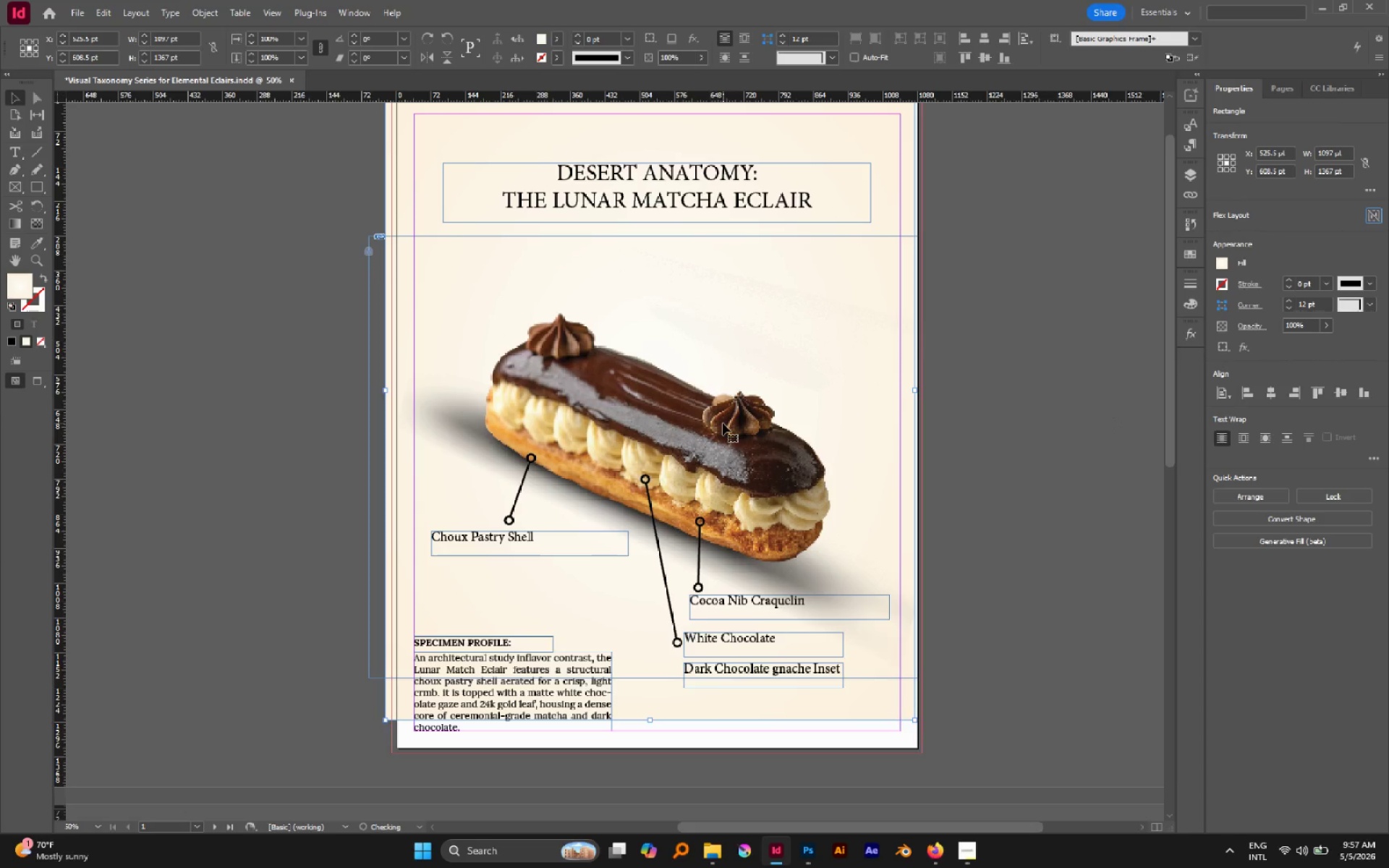 
key(Control+Z)
 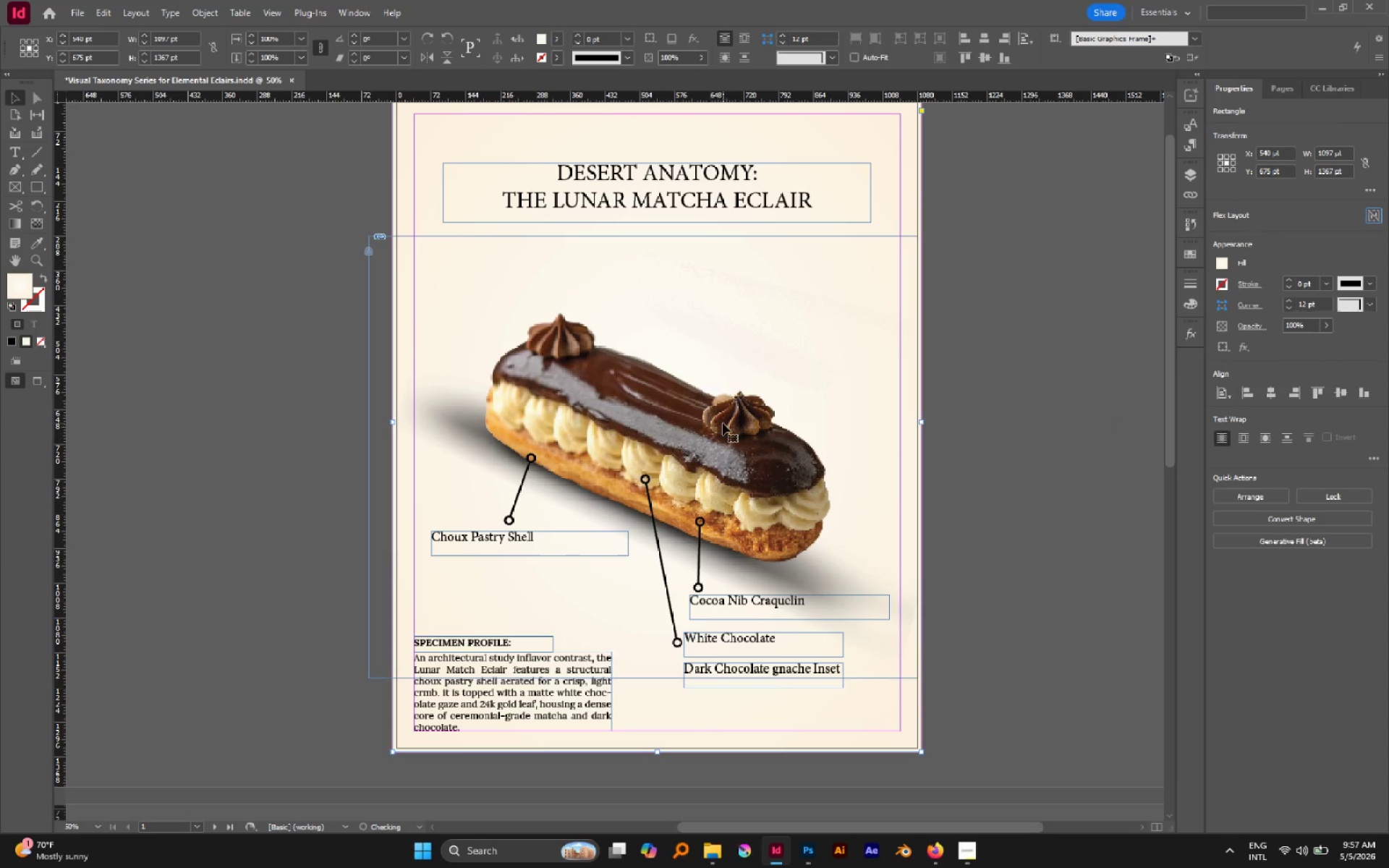 
key(Alt+Control+L)
 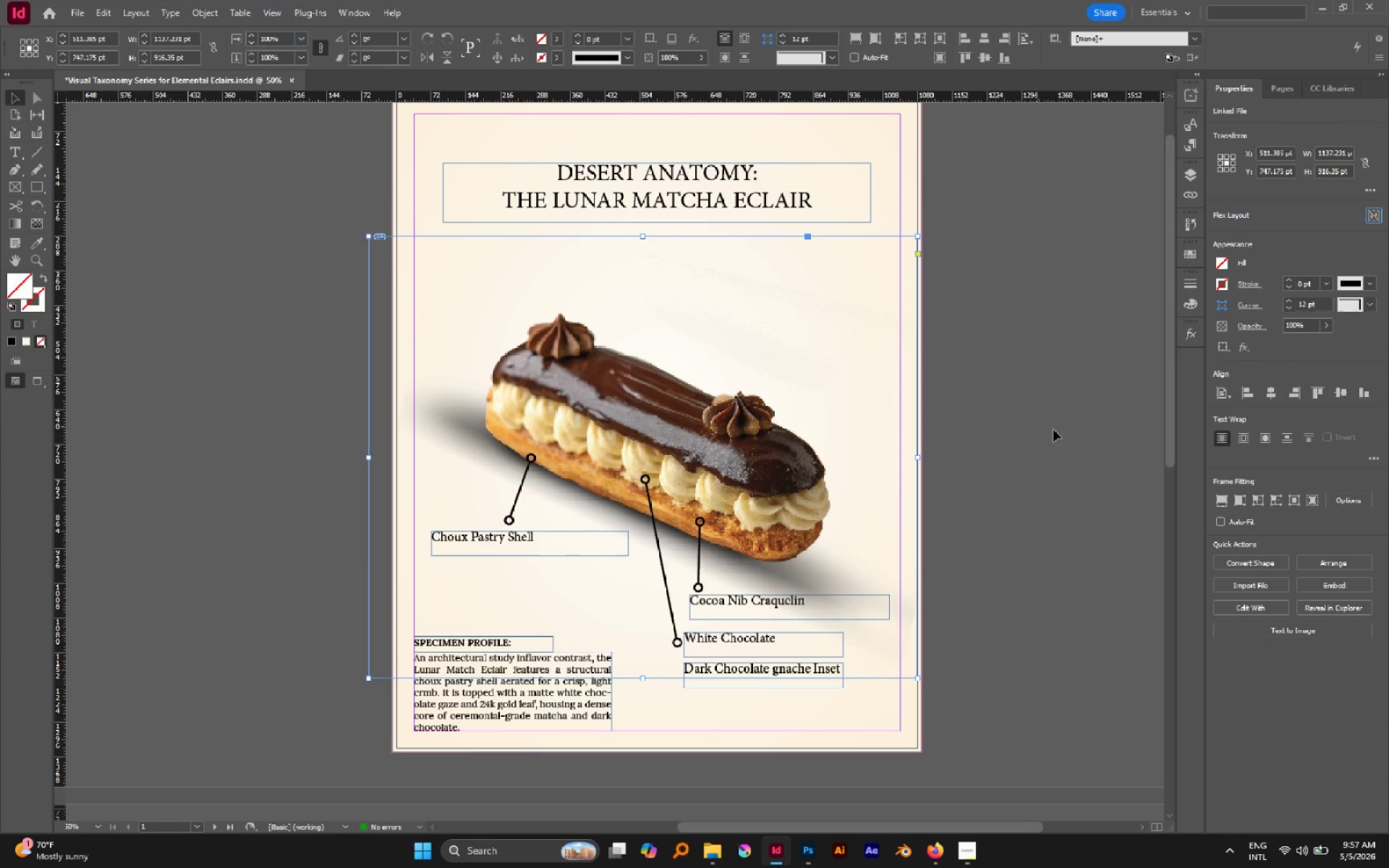 
left_click([1054, 430])
 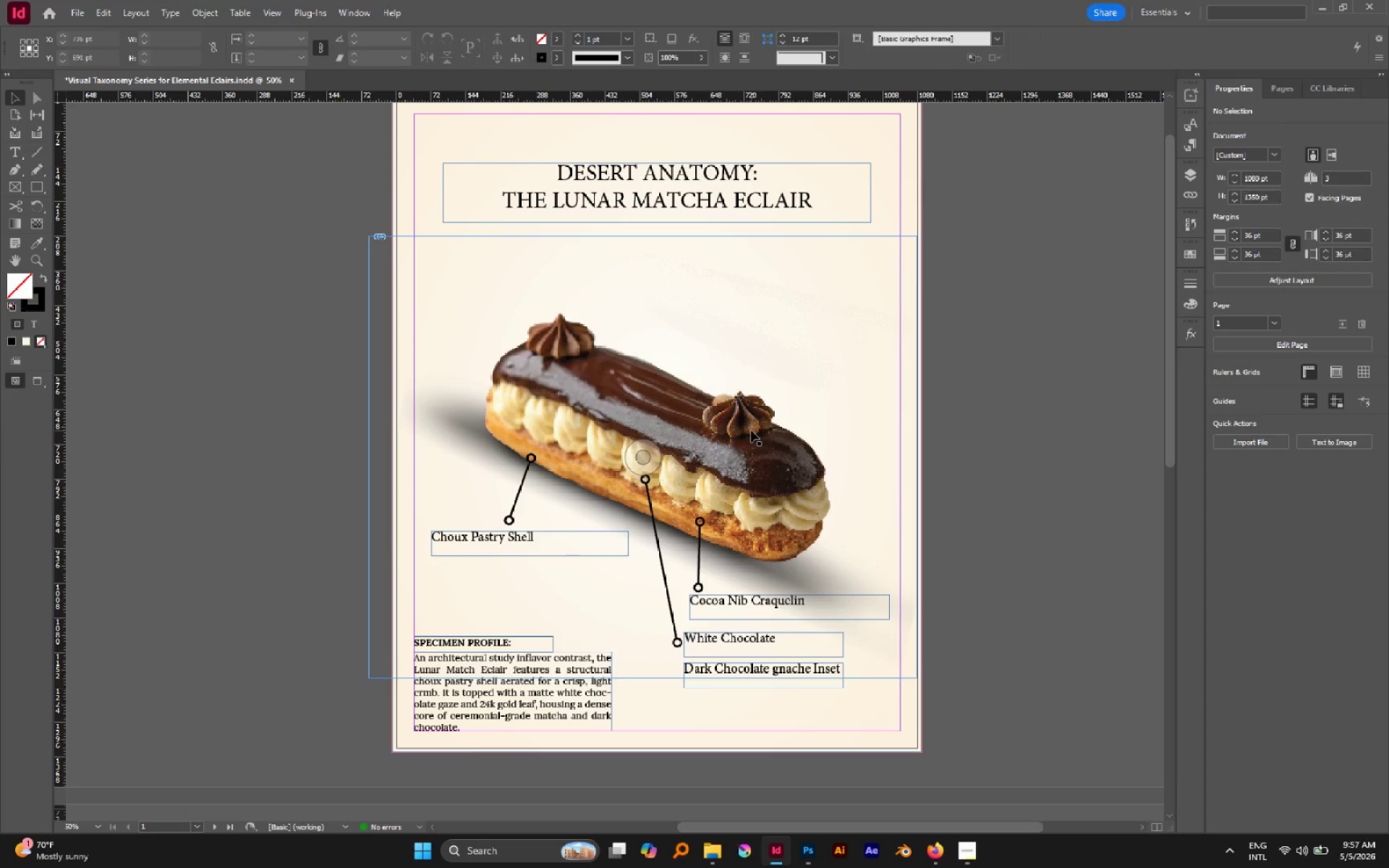 
left_click([751, 430])
 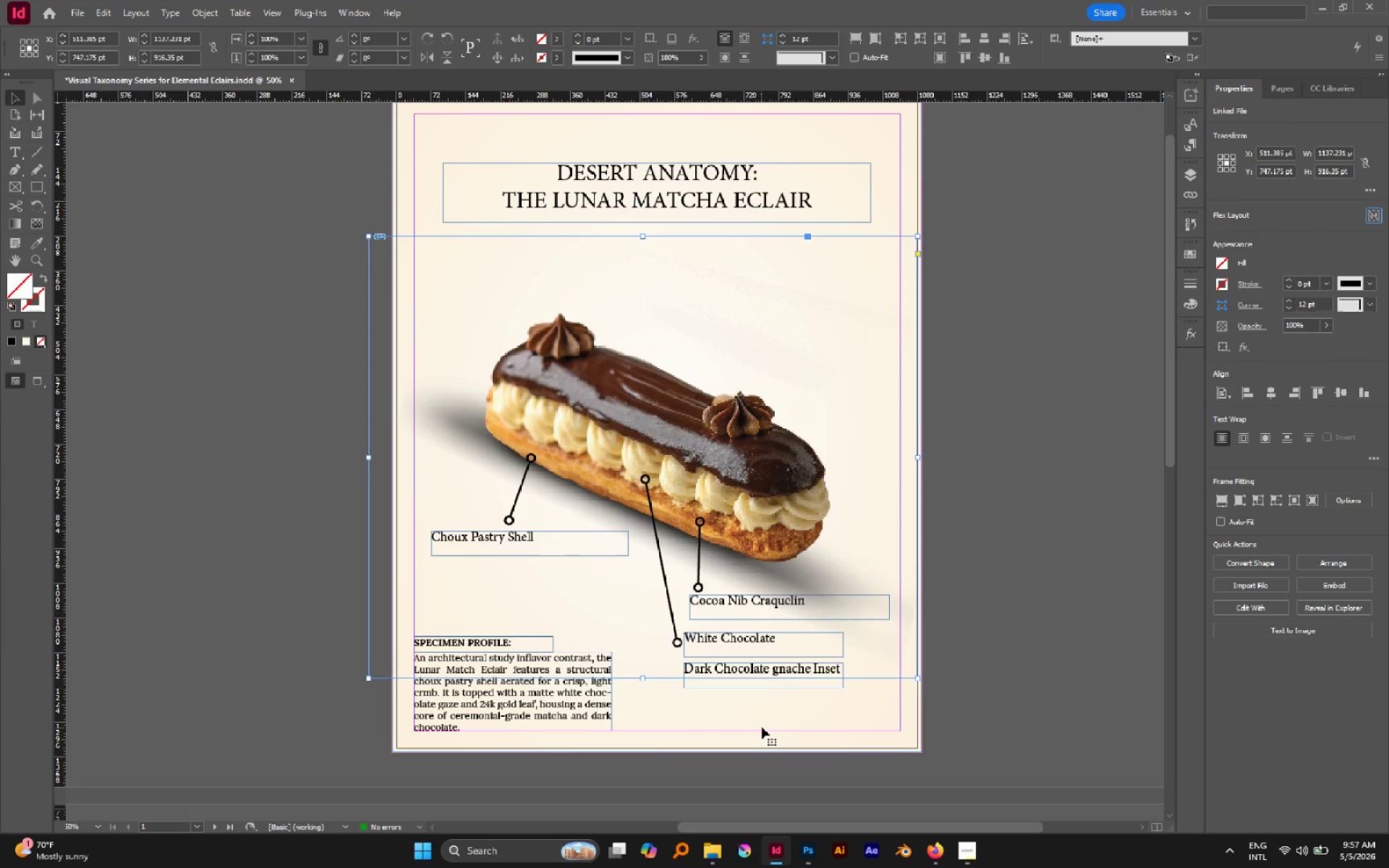 
key(Control+L)
 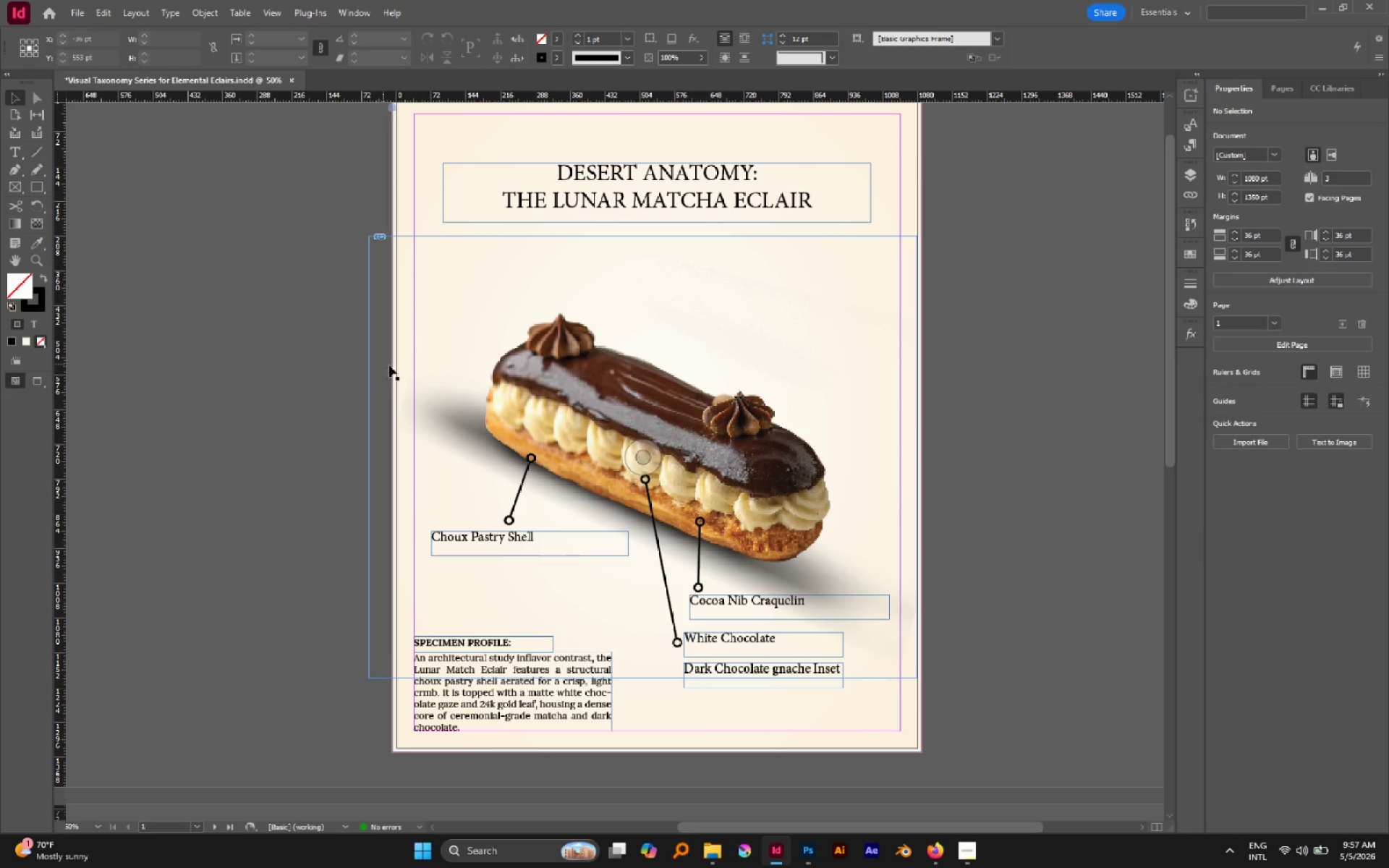 
left_click_drag(start_coordinate=[1067, 346], to_coordinate=[500, 595])
 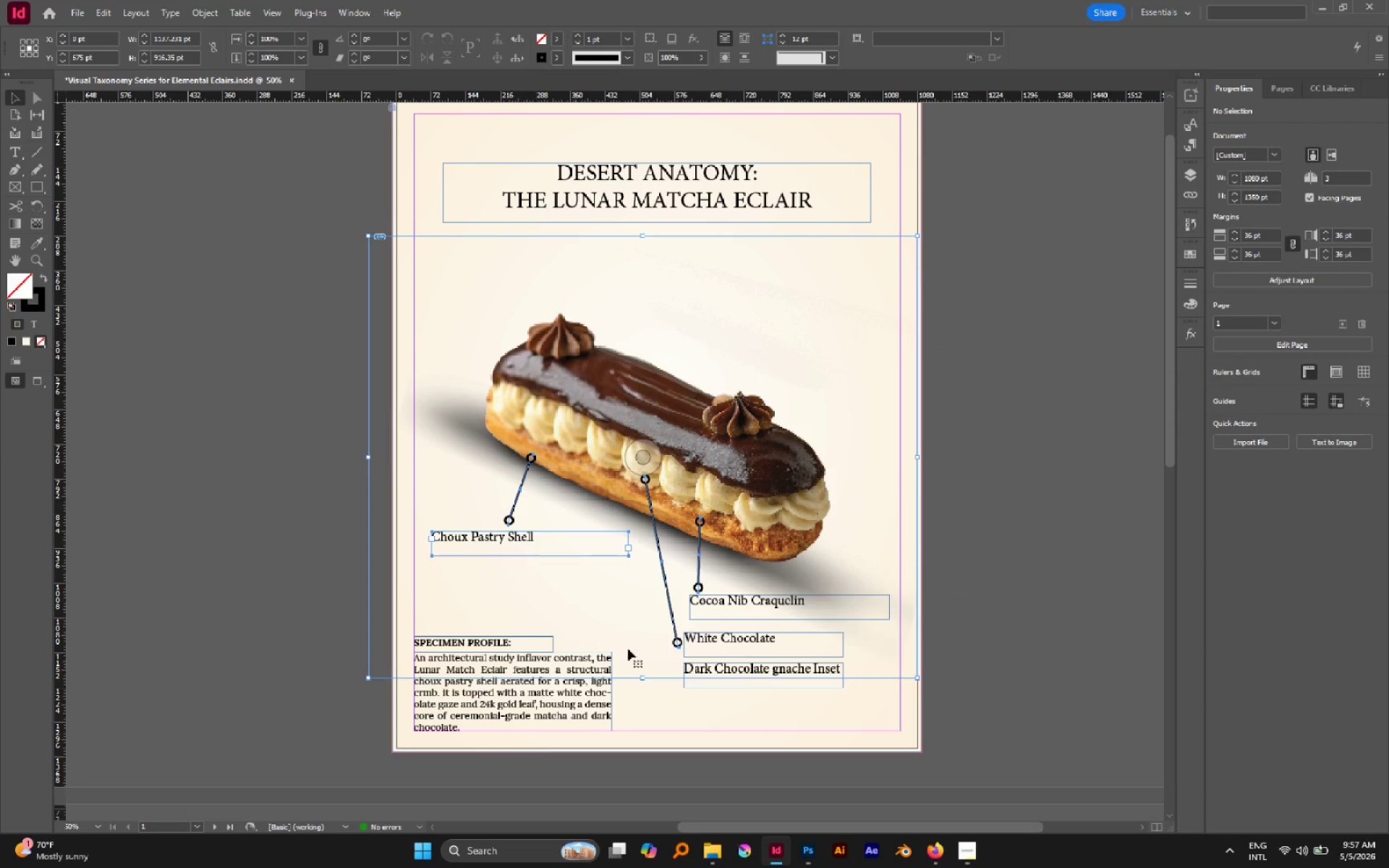 
hold_key(key=ShiftLeft, duration=1.58)
left_click_drag(start_coordinate=[788, 702], to_coordinate=[726, 642])
 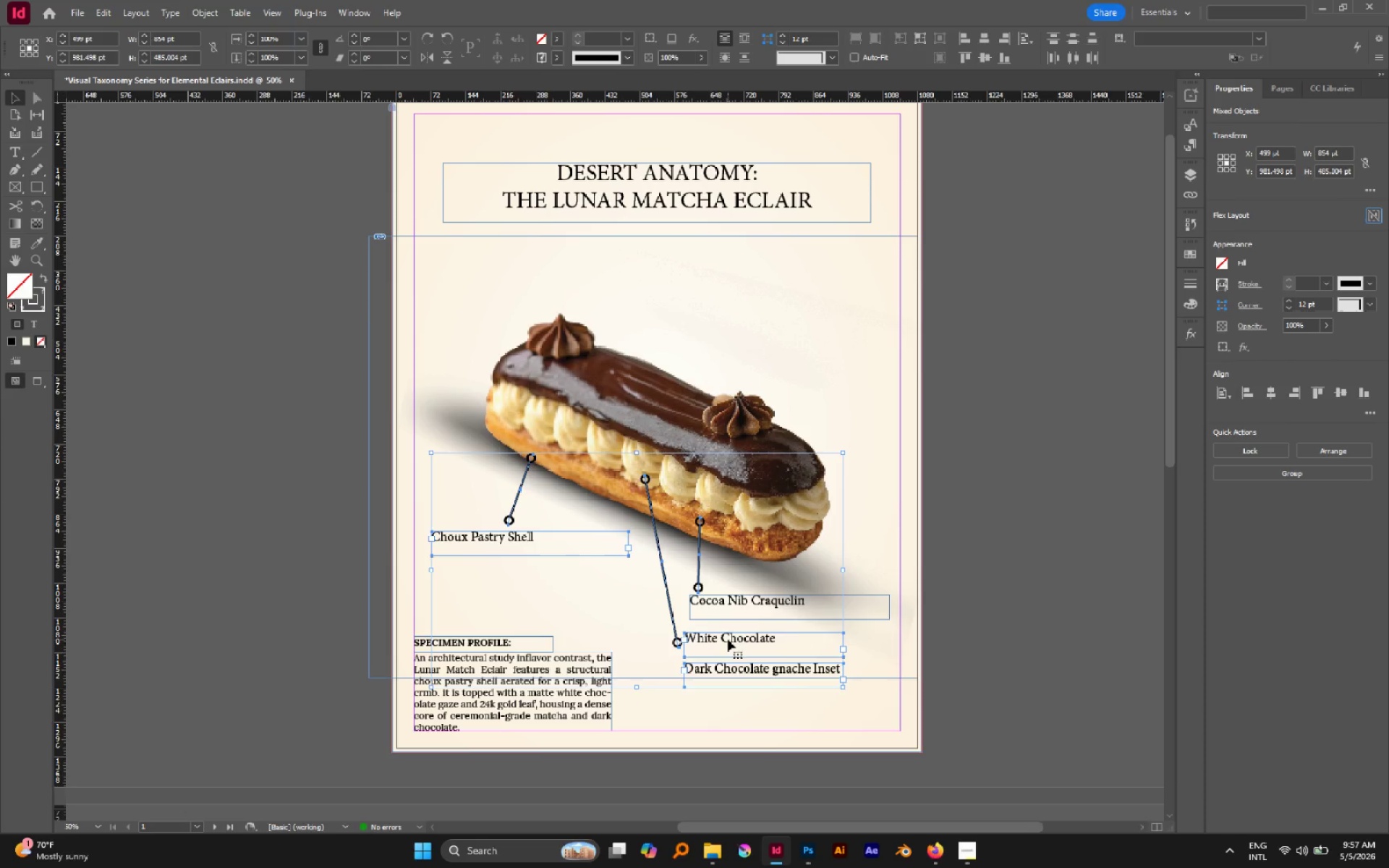 
left_click_drag(start_coordinate=[728, 639], to_coordinate=[727, 609])
 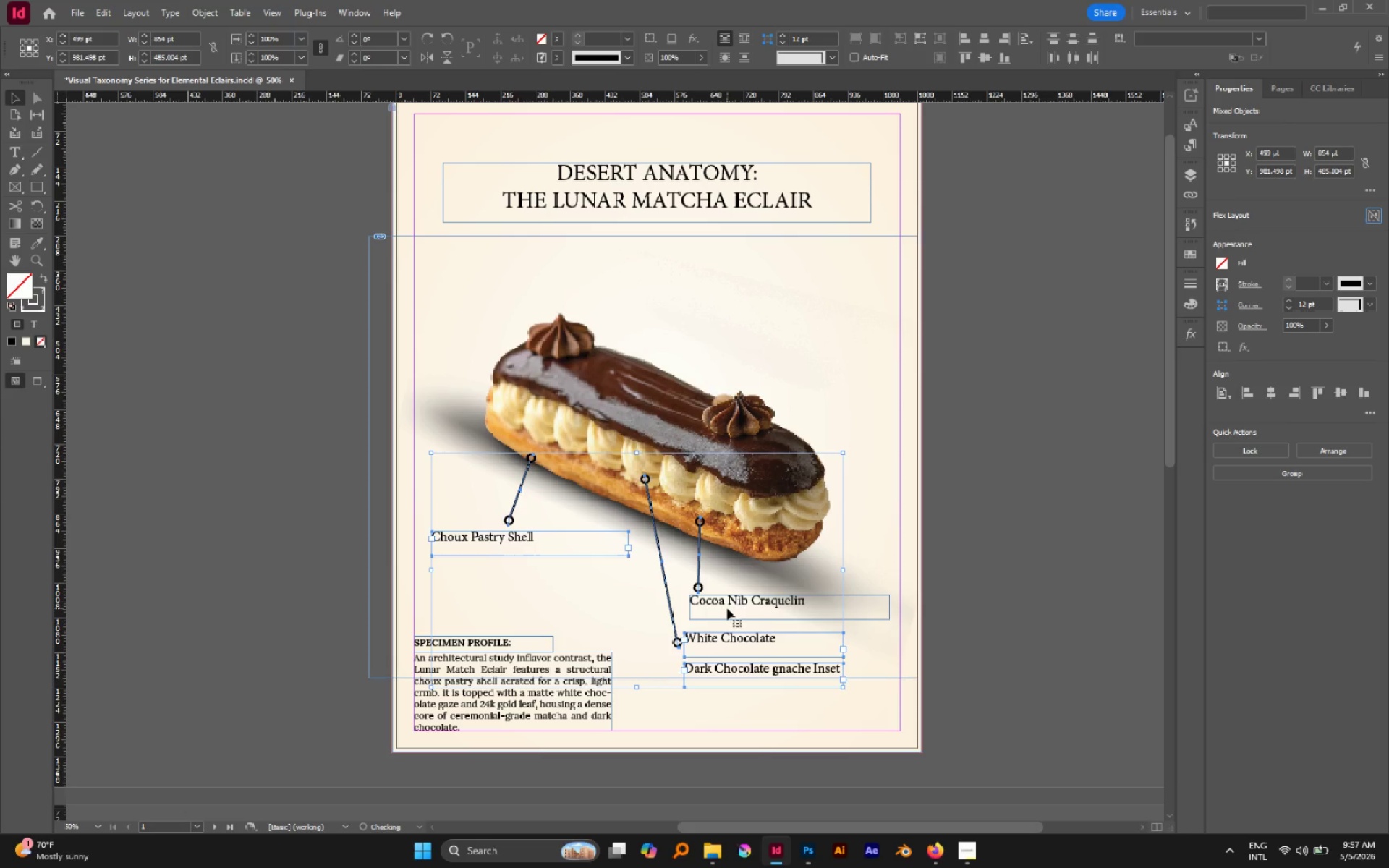 
hold_key(key=ShiftLeft, duration=0.47)
 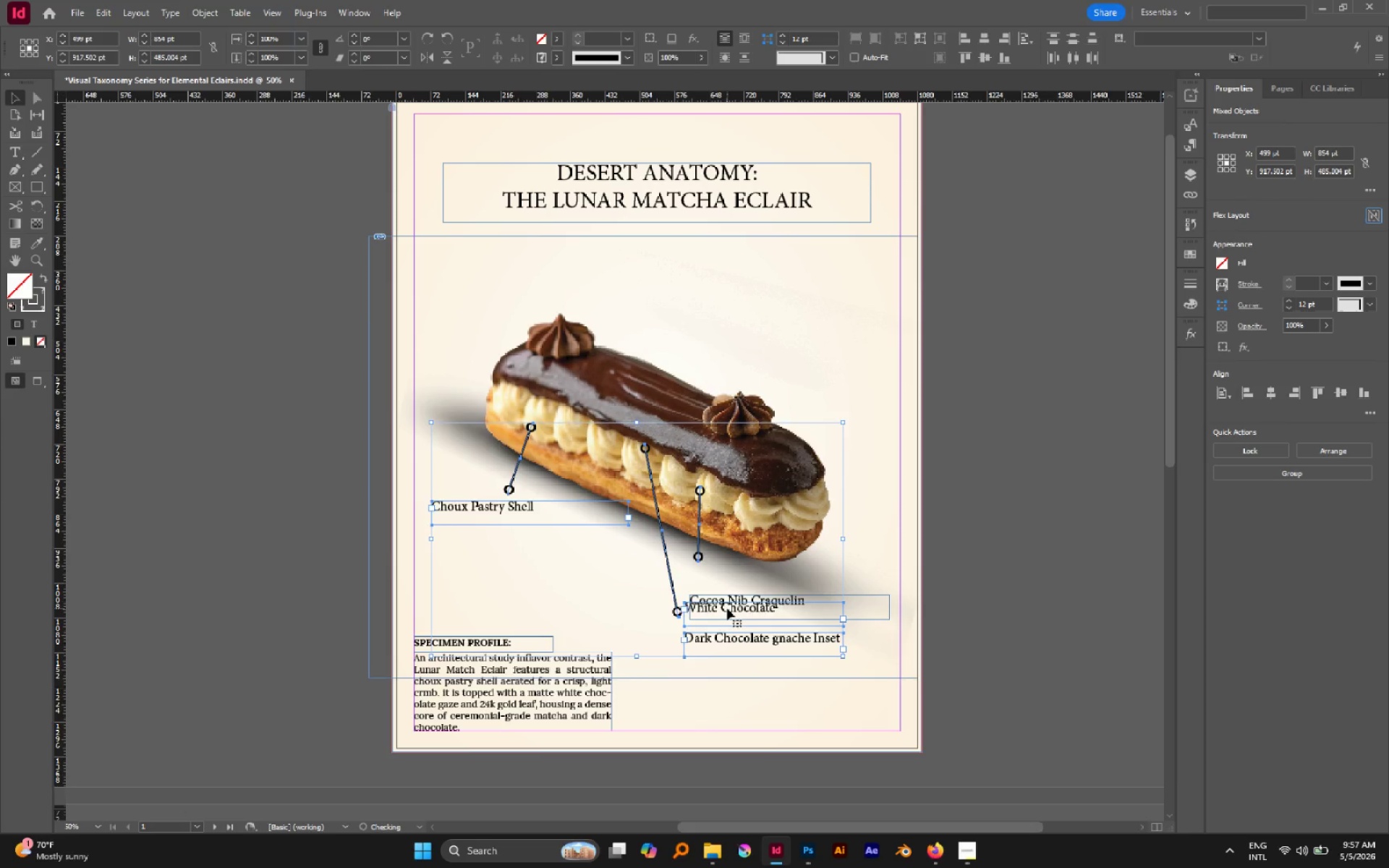 
key(Control+ControlLeft)
 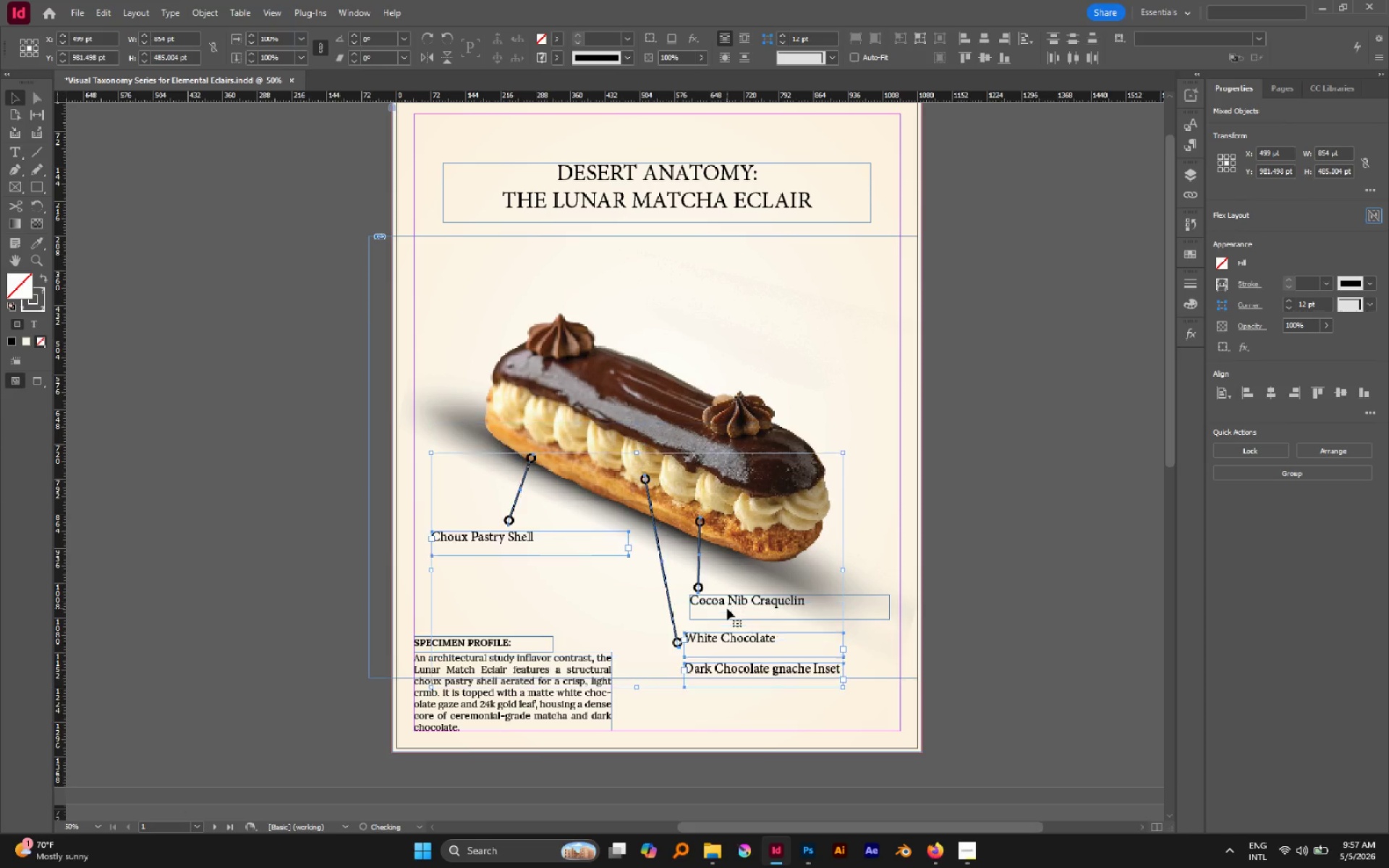 
key(Control+Z)
 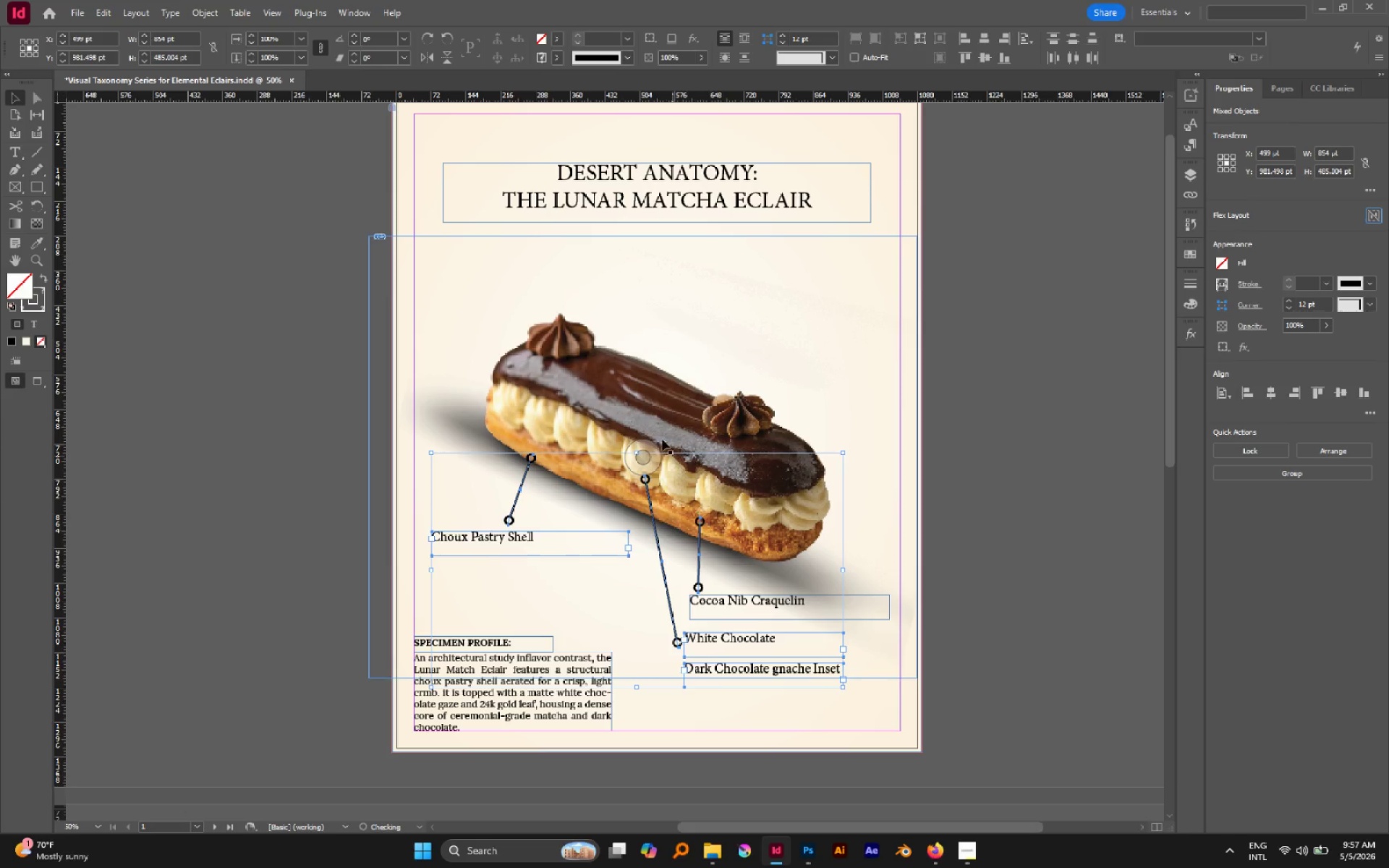 
hold_key(key=ShiftLeft, duration=0.66)
left_click([647, 368])
 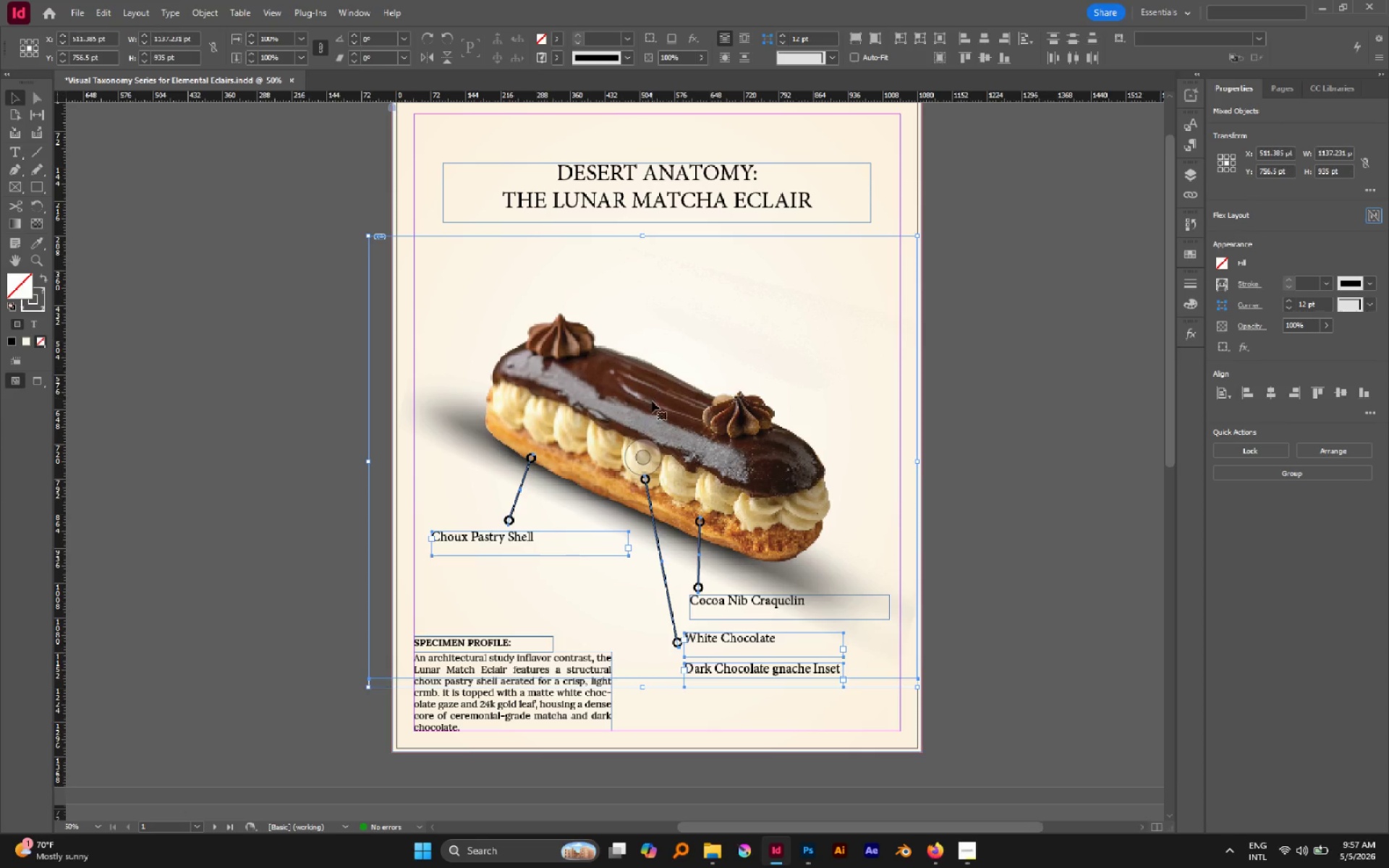 
left_click_drag(start_coordinate=[652, 401], to_coordinate=[653, 347])
 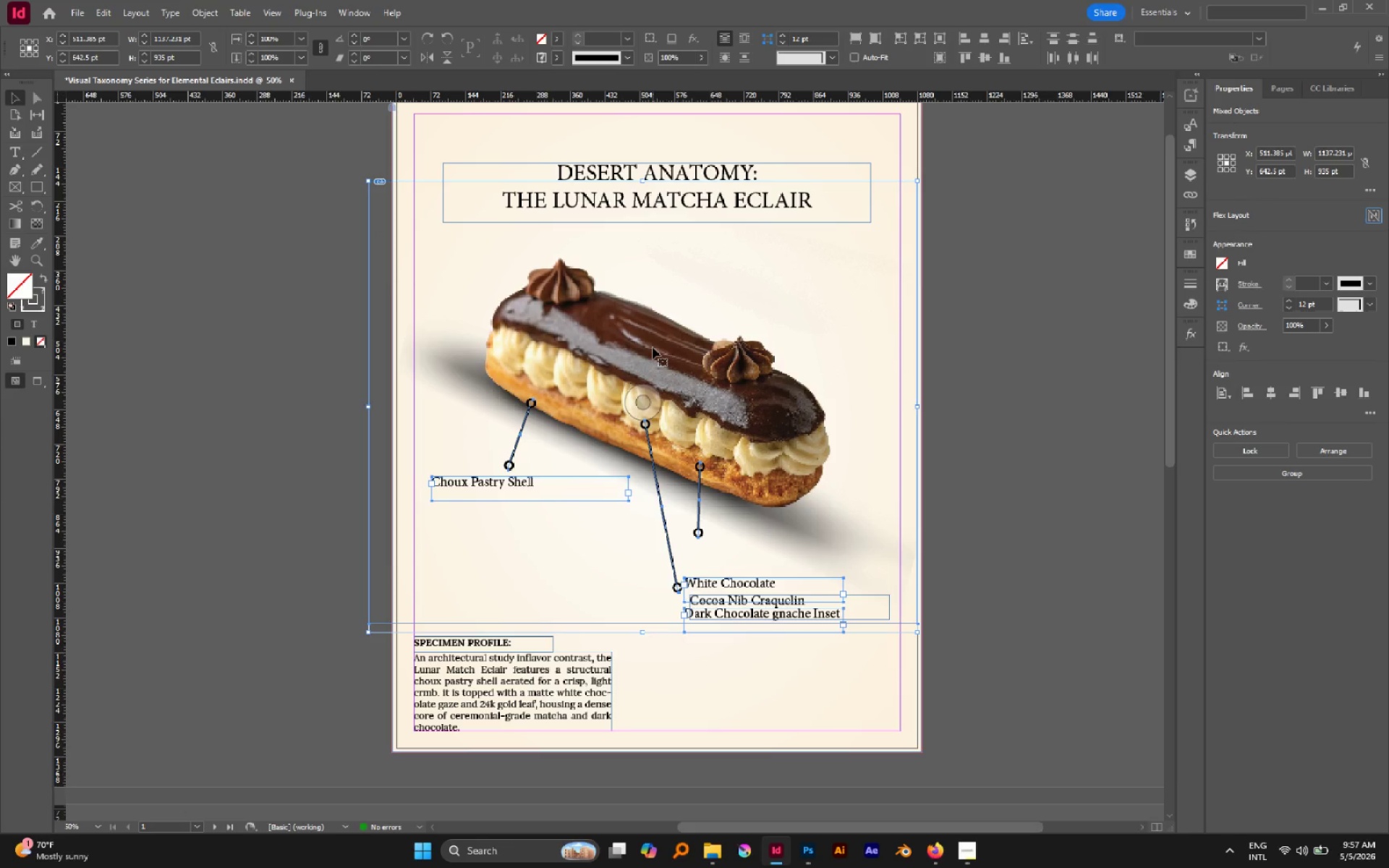 
hold_key(key=ShiftLeft, duration=1.01)
 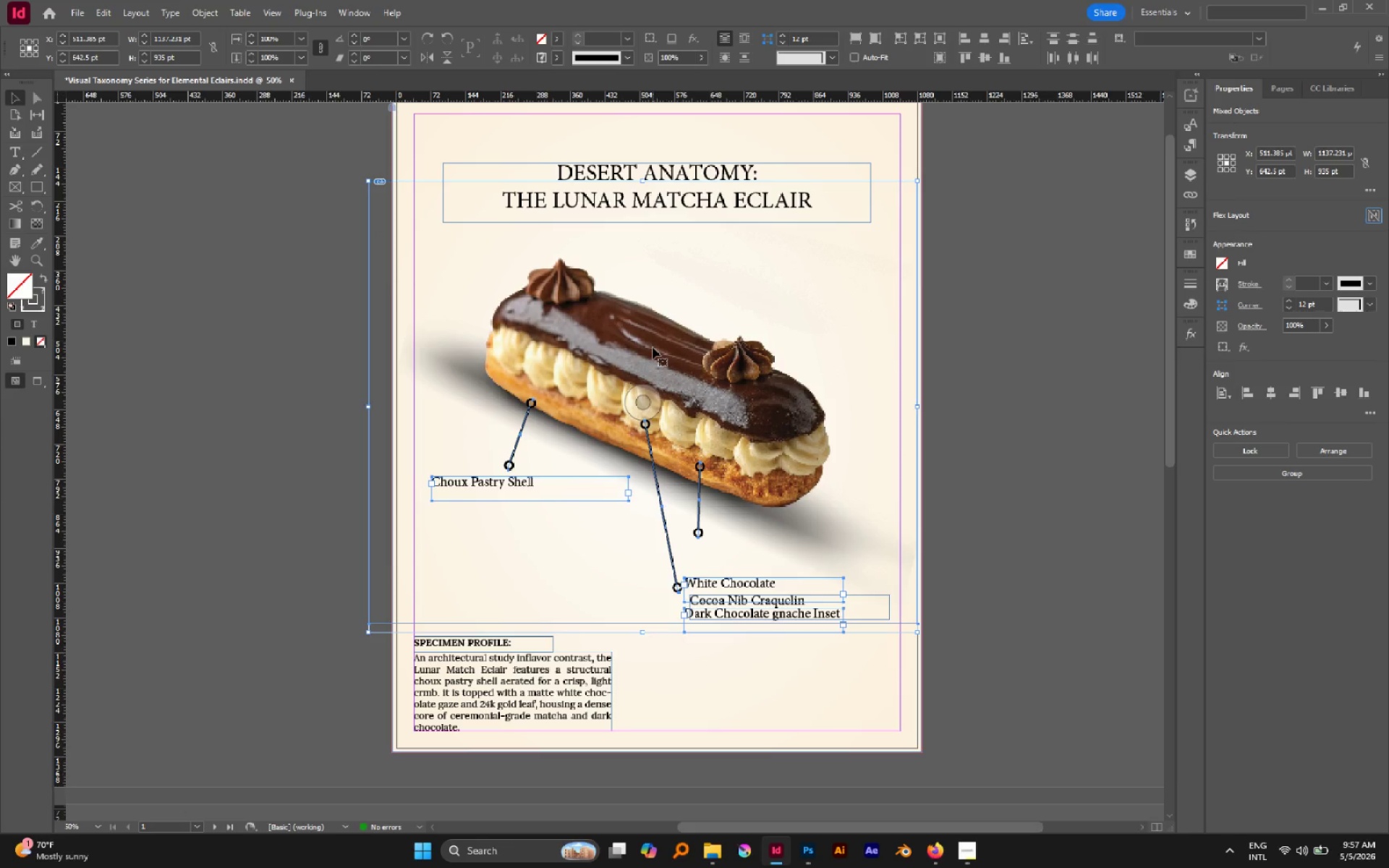 
key(Control+Z)
 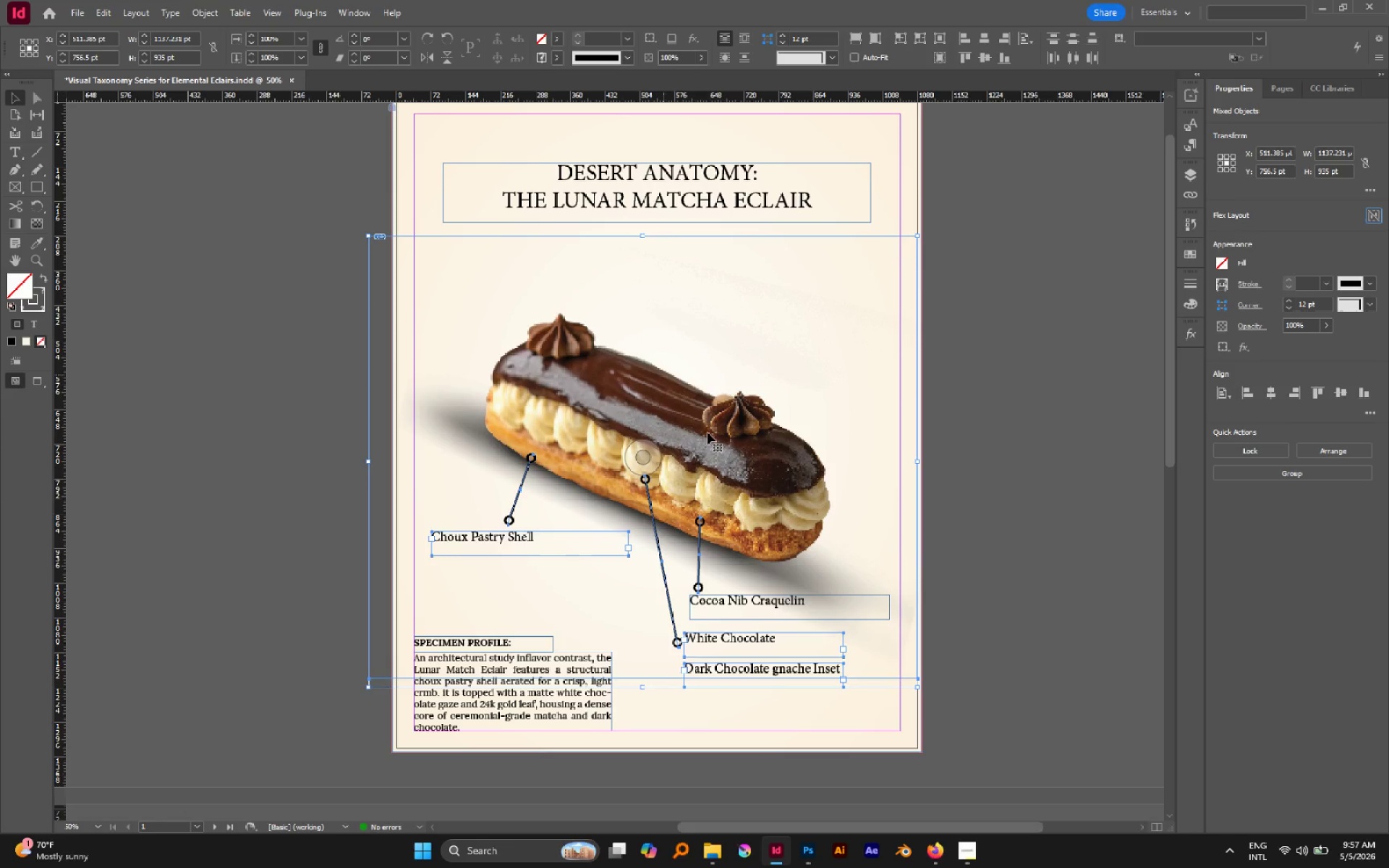 
hold_key(key=ShiftLeft, duration=1.5)
left_click([769, 603])
 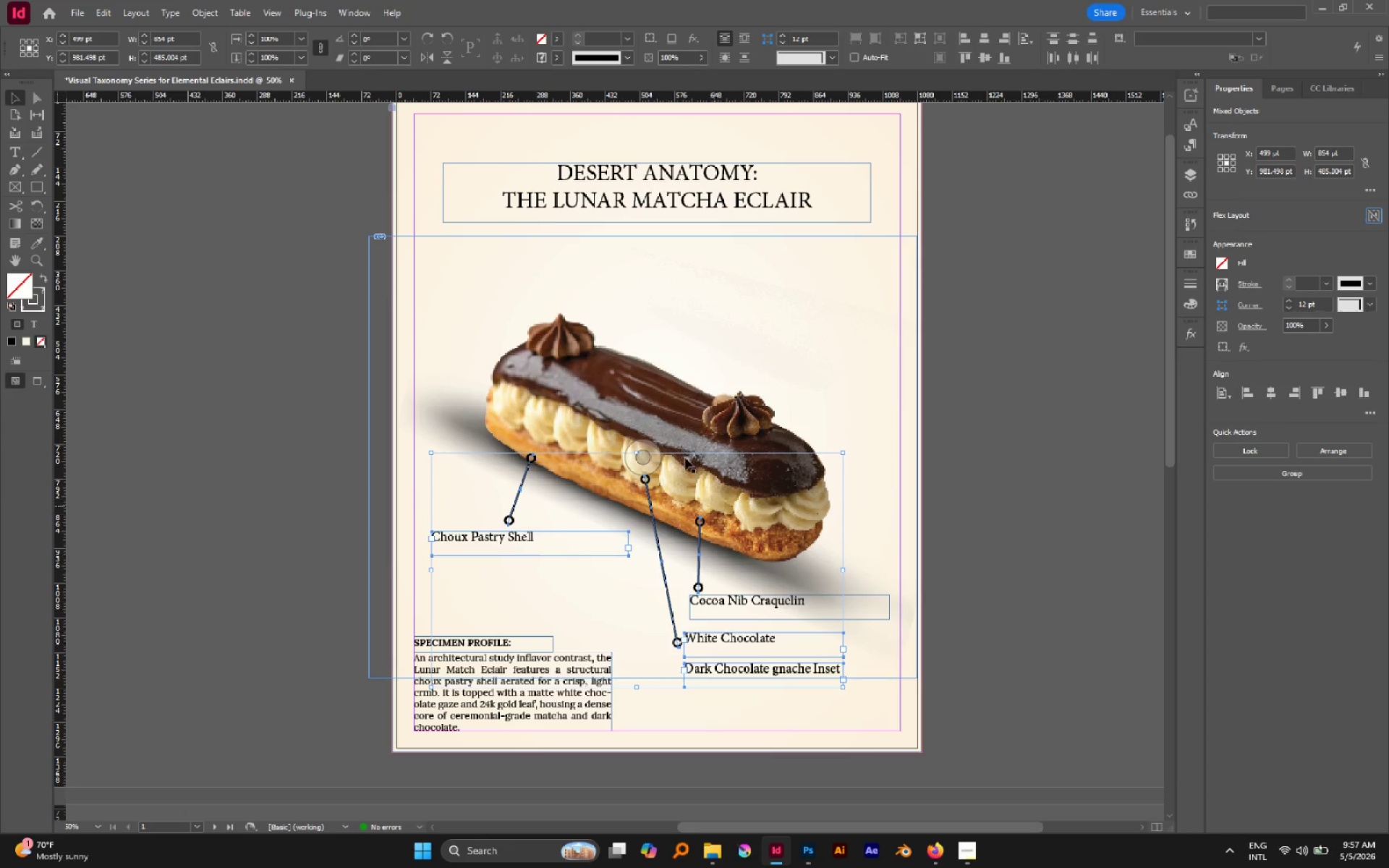 
left_click_drag(start_coordinate=[670, 430], to_coordinate=[670, 380])
 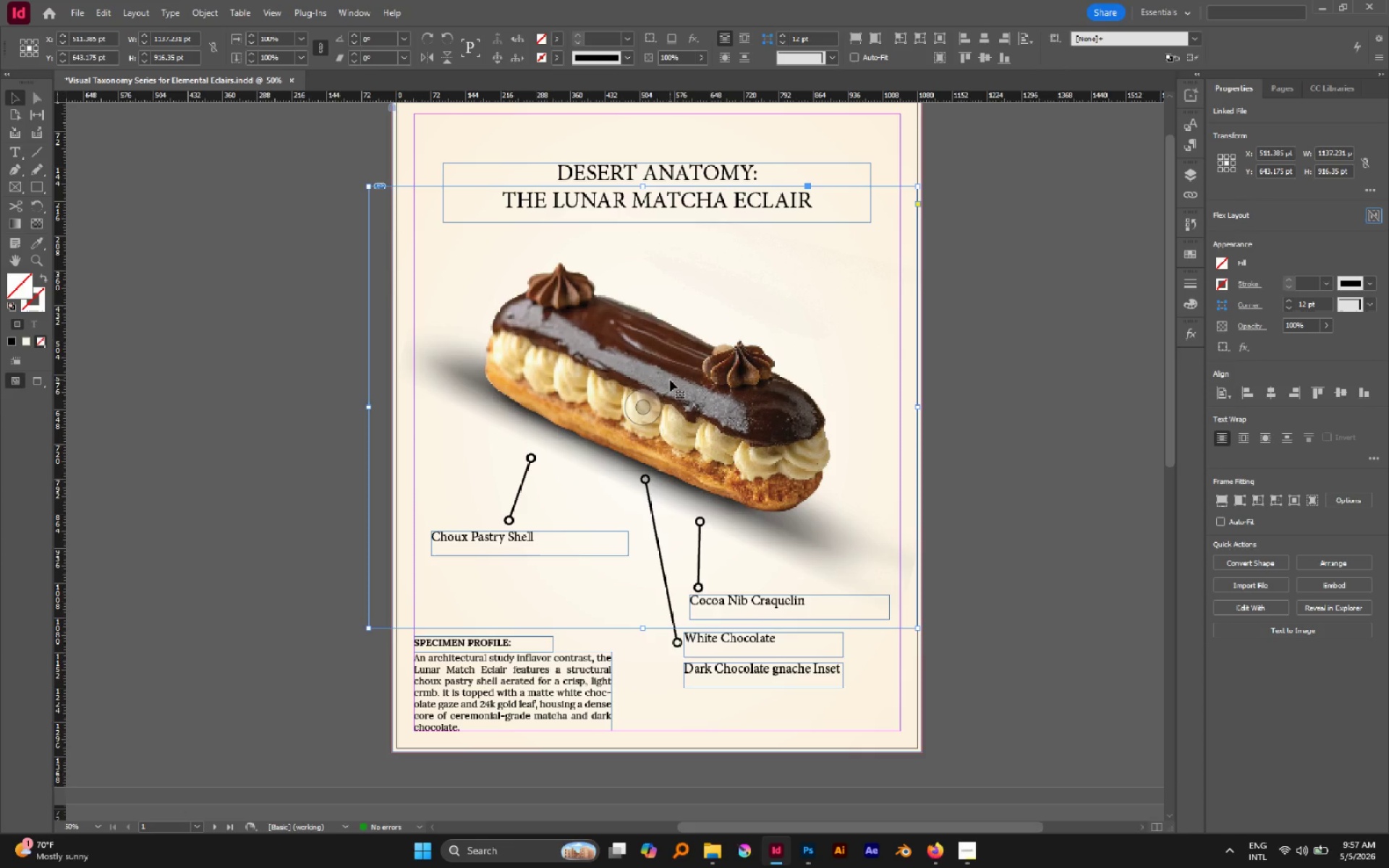 
key(Control+Z)
 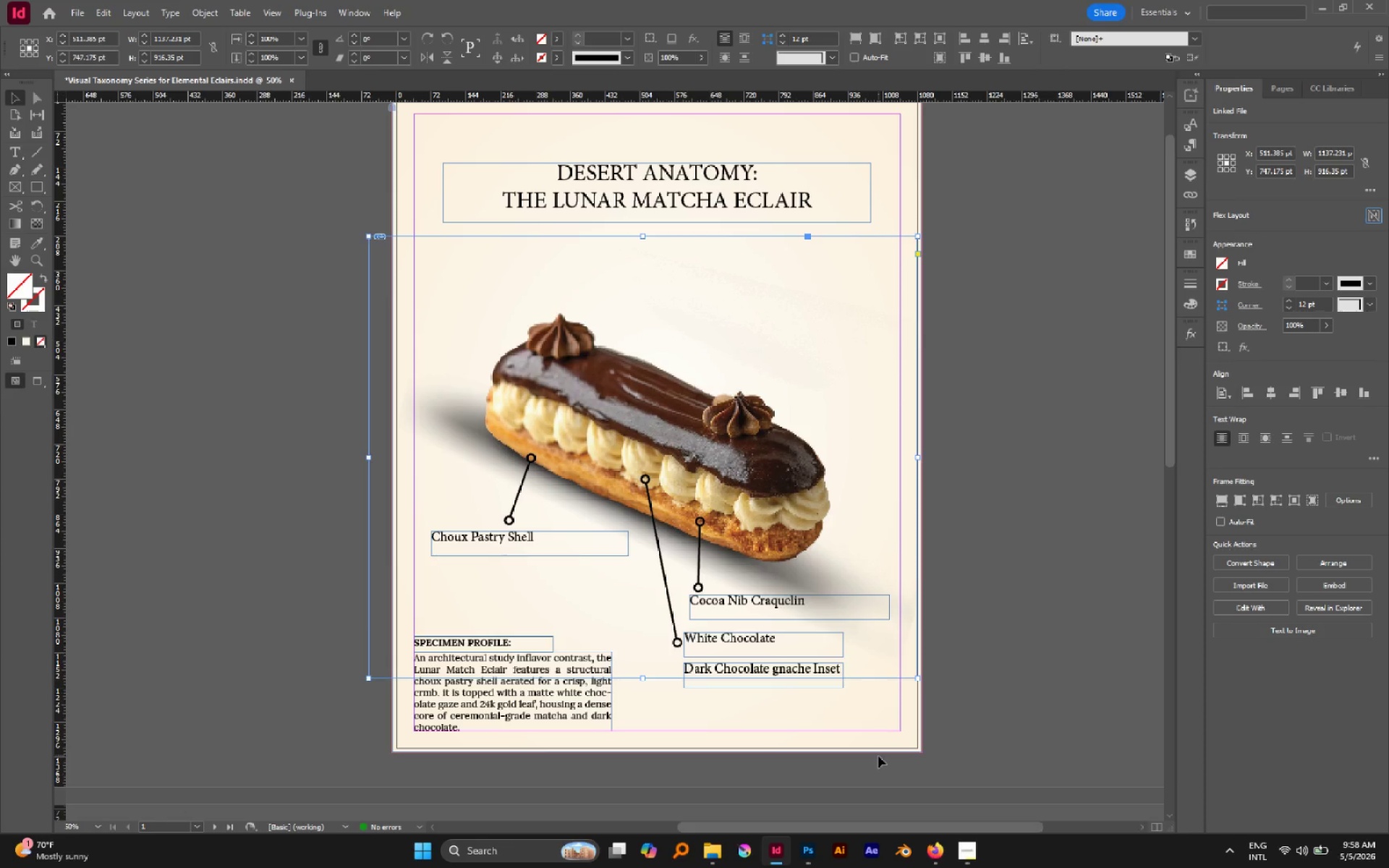 
left_click([878, 757])
 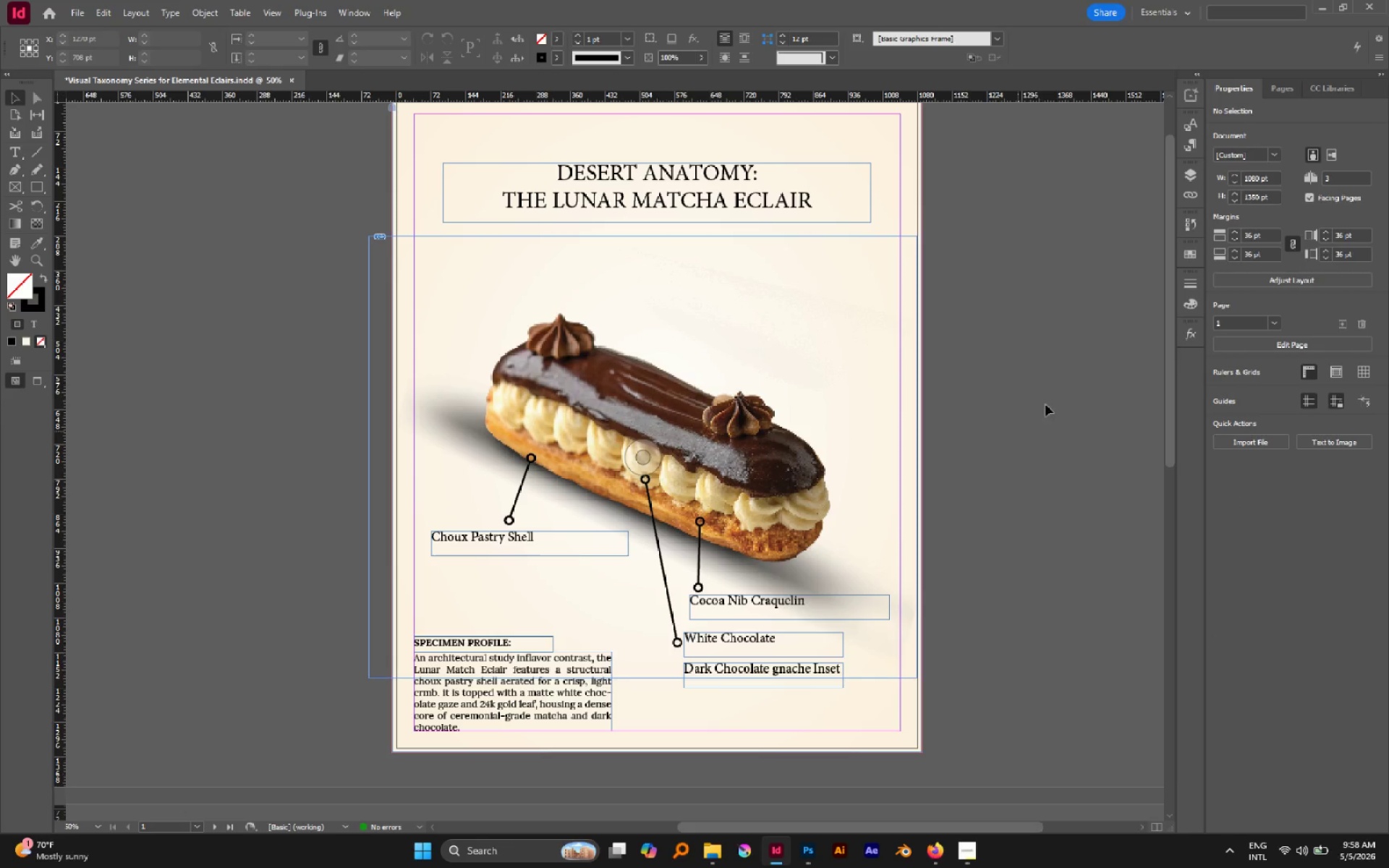 
left_click_drag(start_coordinate=[1045, 388], to_coordinate=[259, 820])
 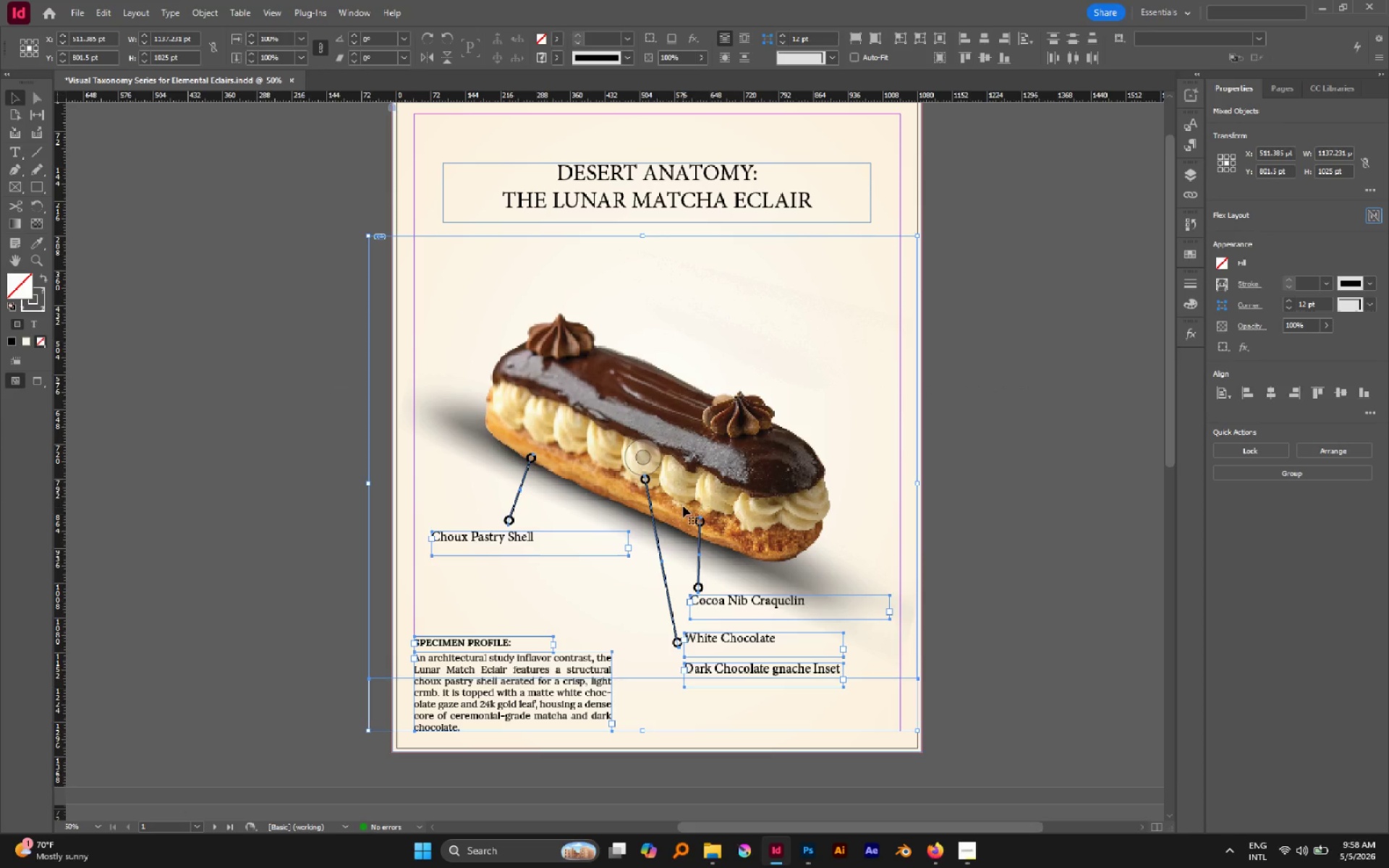 
left_click_drag(start_coordinate=[698, 474], to_coordinate=[705, 381])
 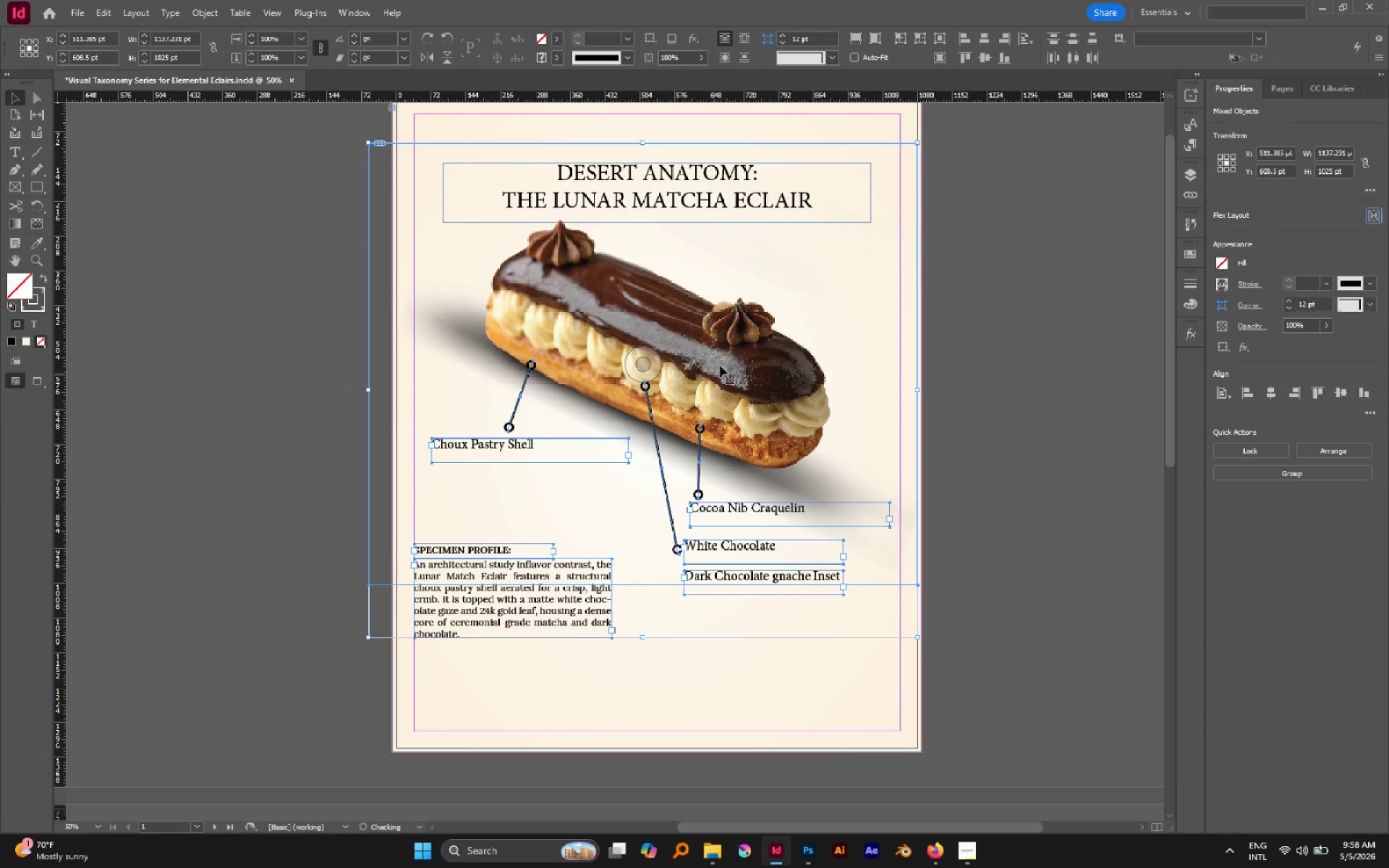 
hold_key(key=ShiftLeft, duration=1.52)
 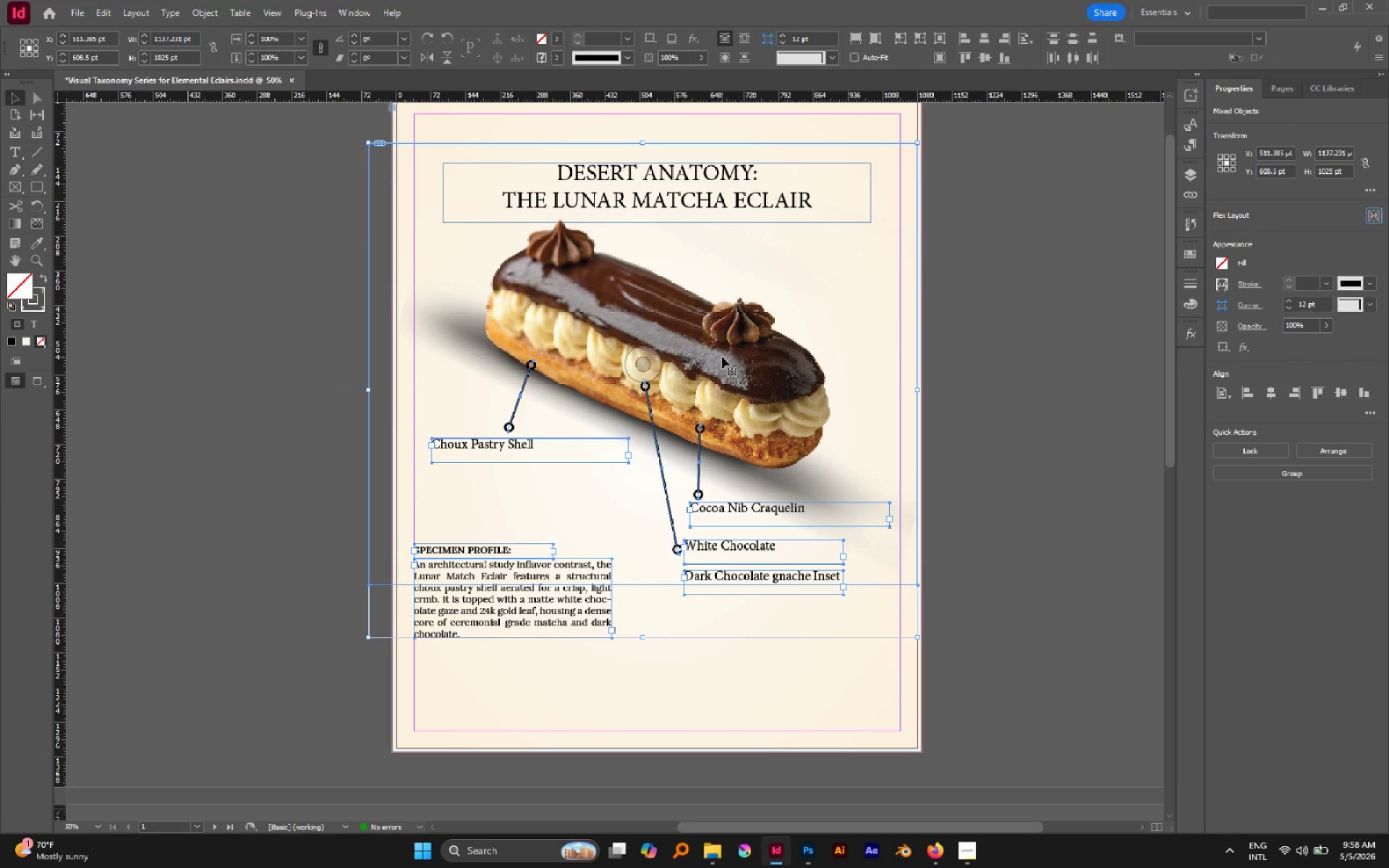 
key(Shift+ArrowDown)
 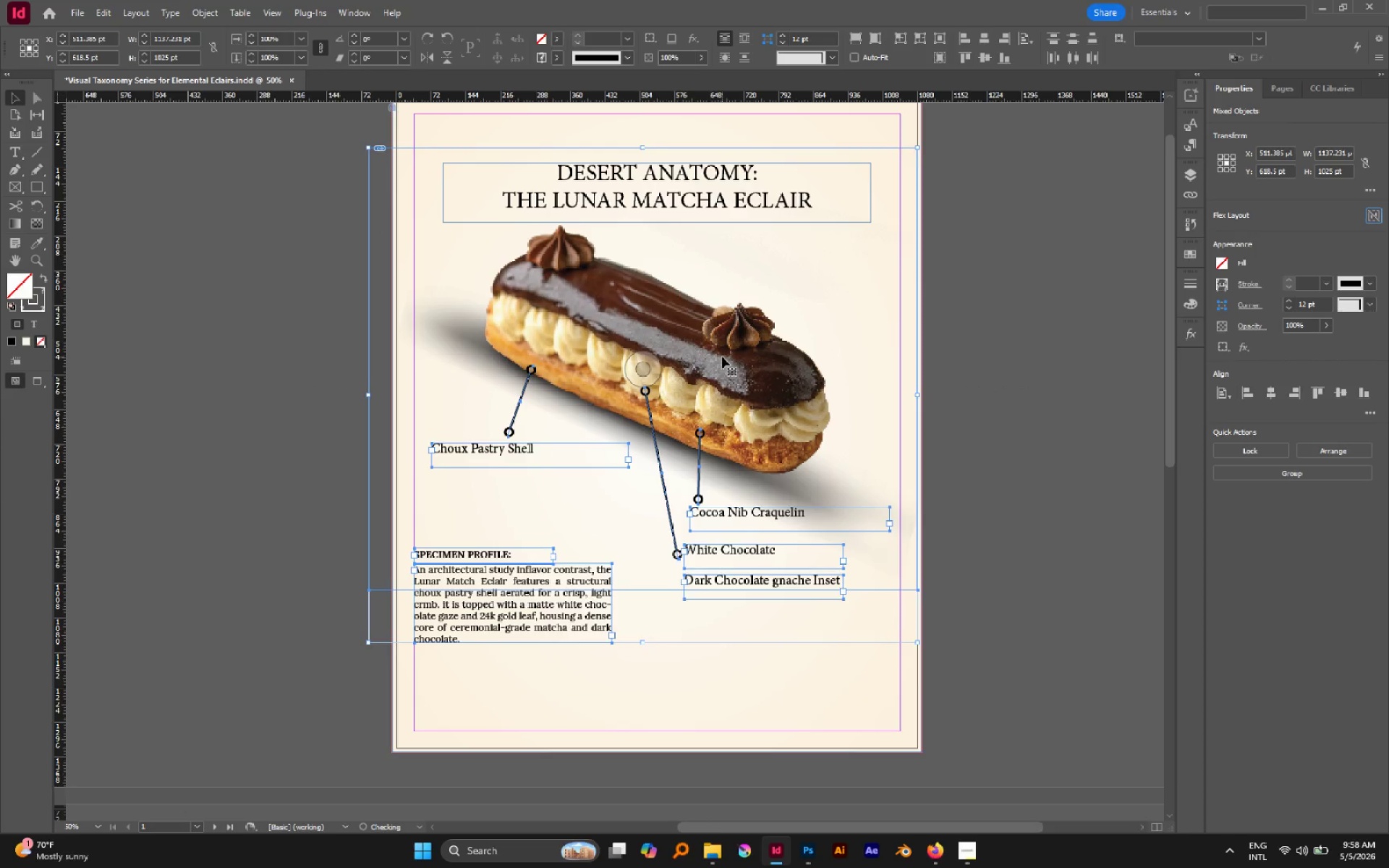 
key(Shift+ArrowDown)
 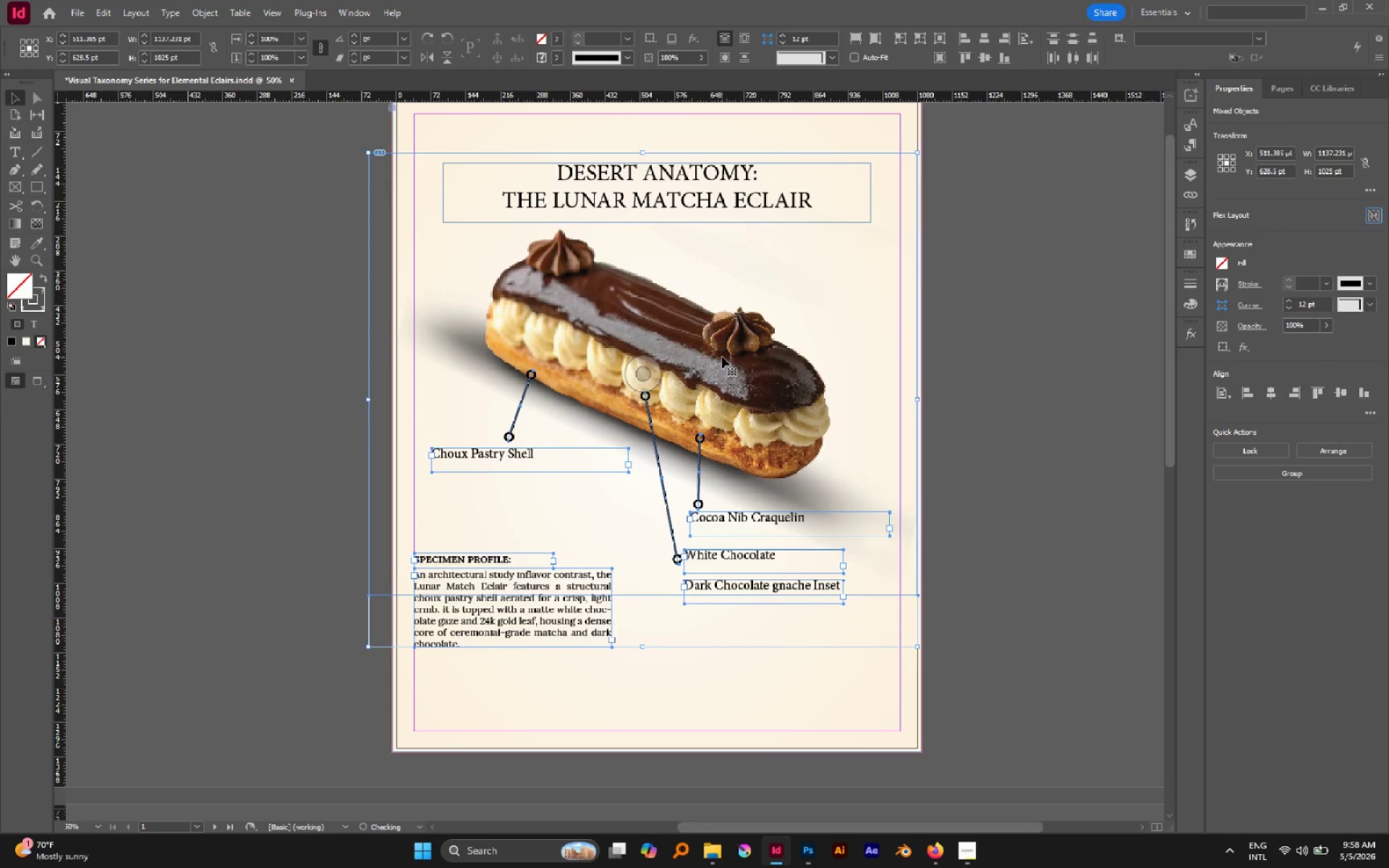 
key(Shift+ArrowDown)
 